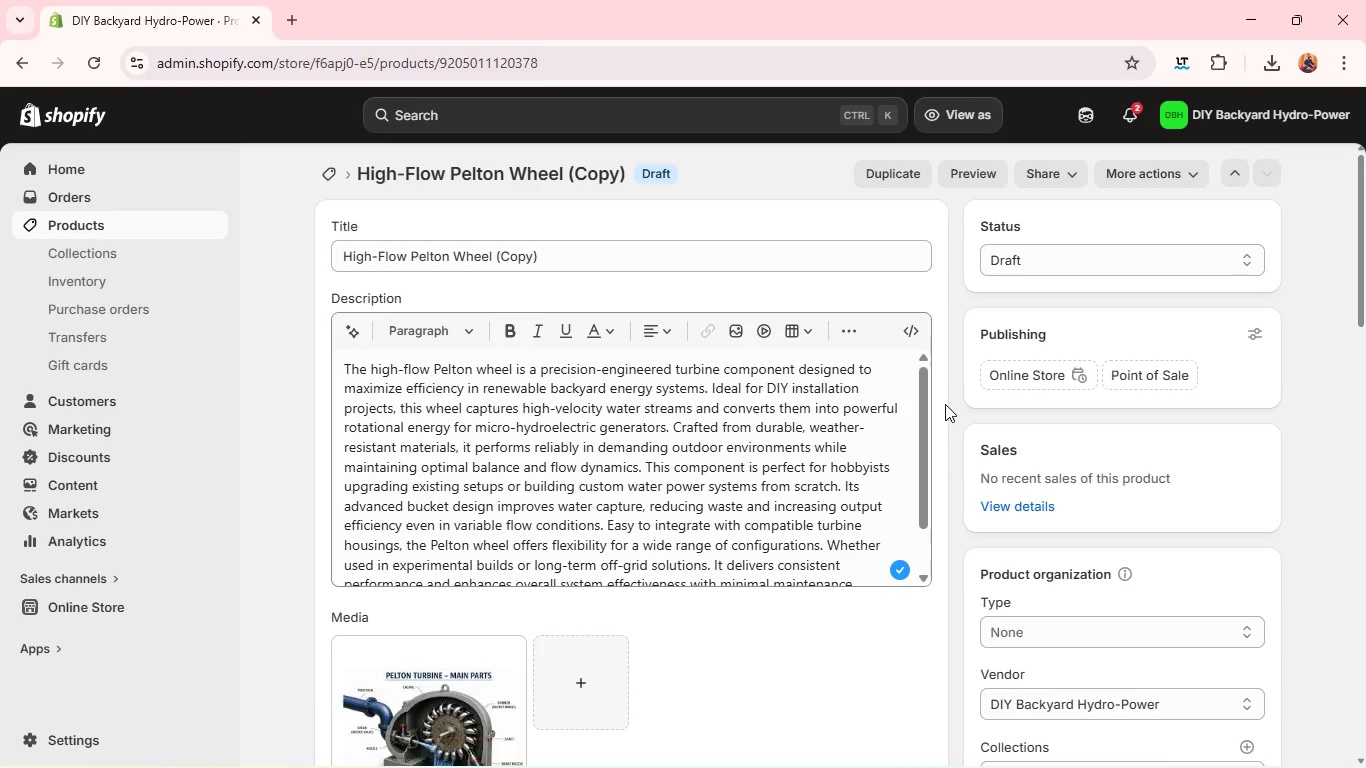 
double_click([477, 265])
 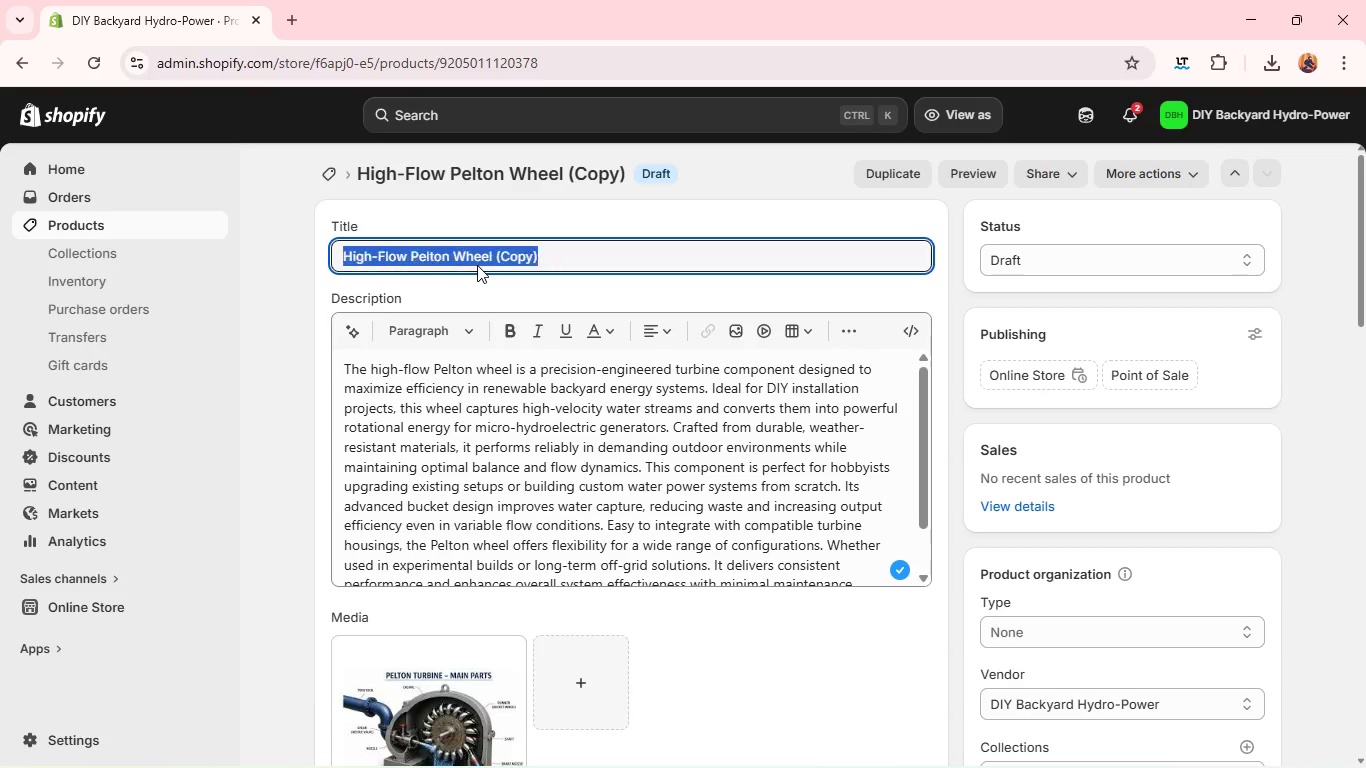 
triple_click([477, 265])
 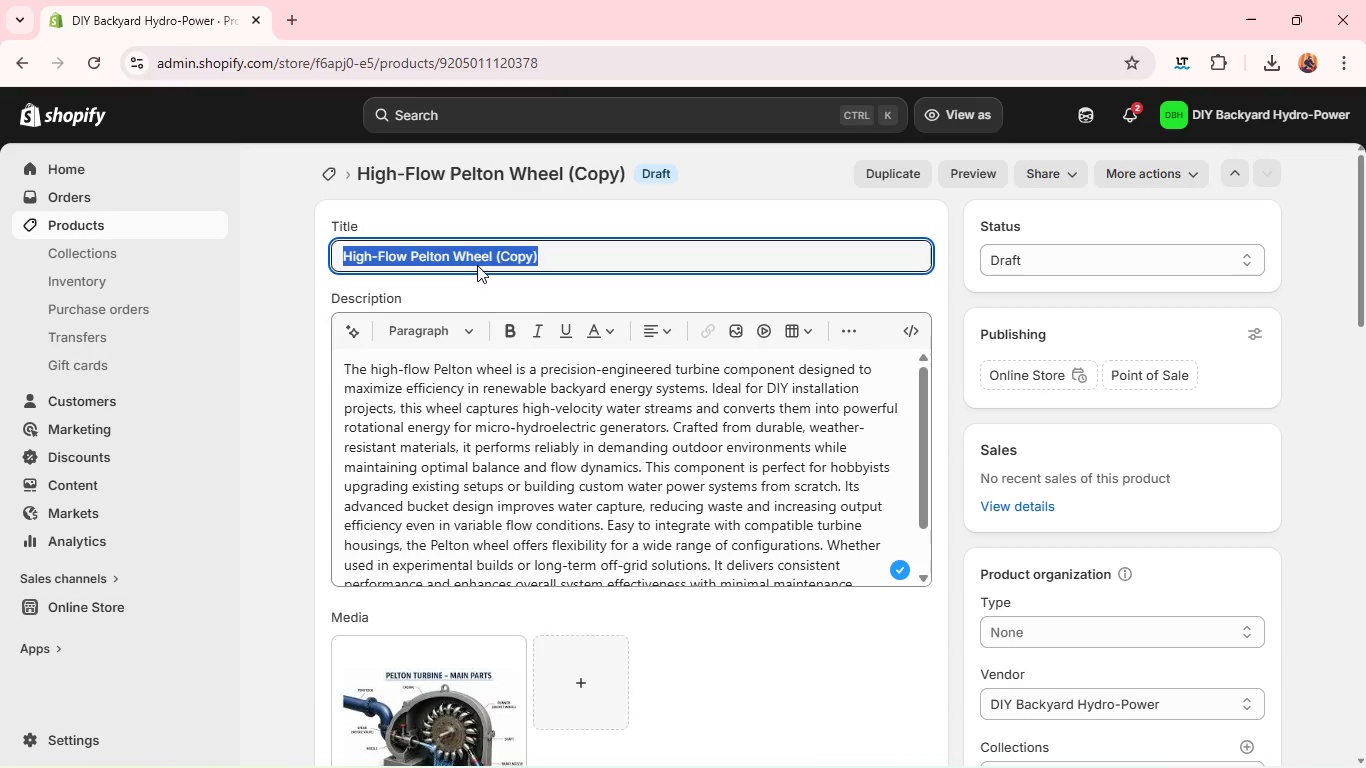 
key(Backspace)
 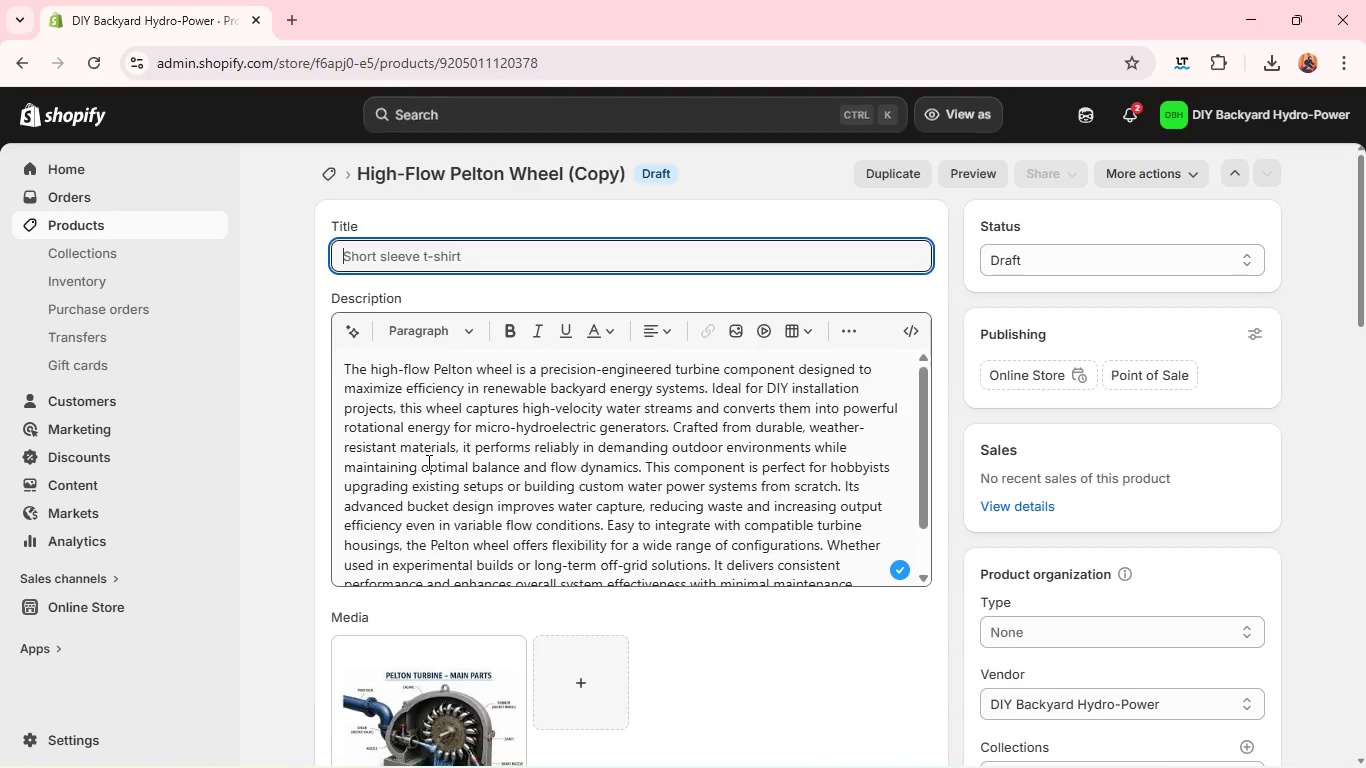 
left_click([427, 462])
 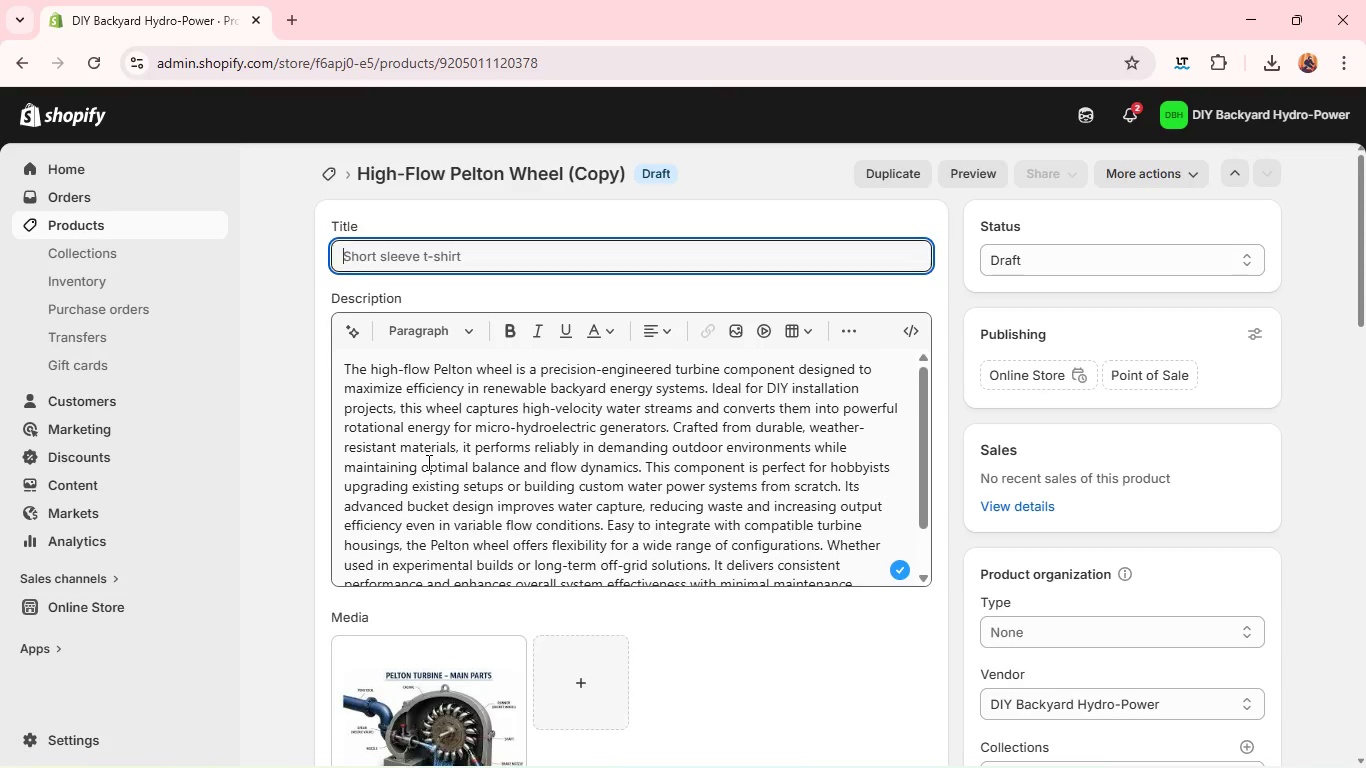 
key(Control+A)
 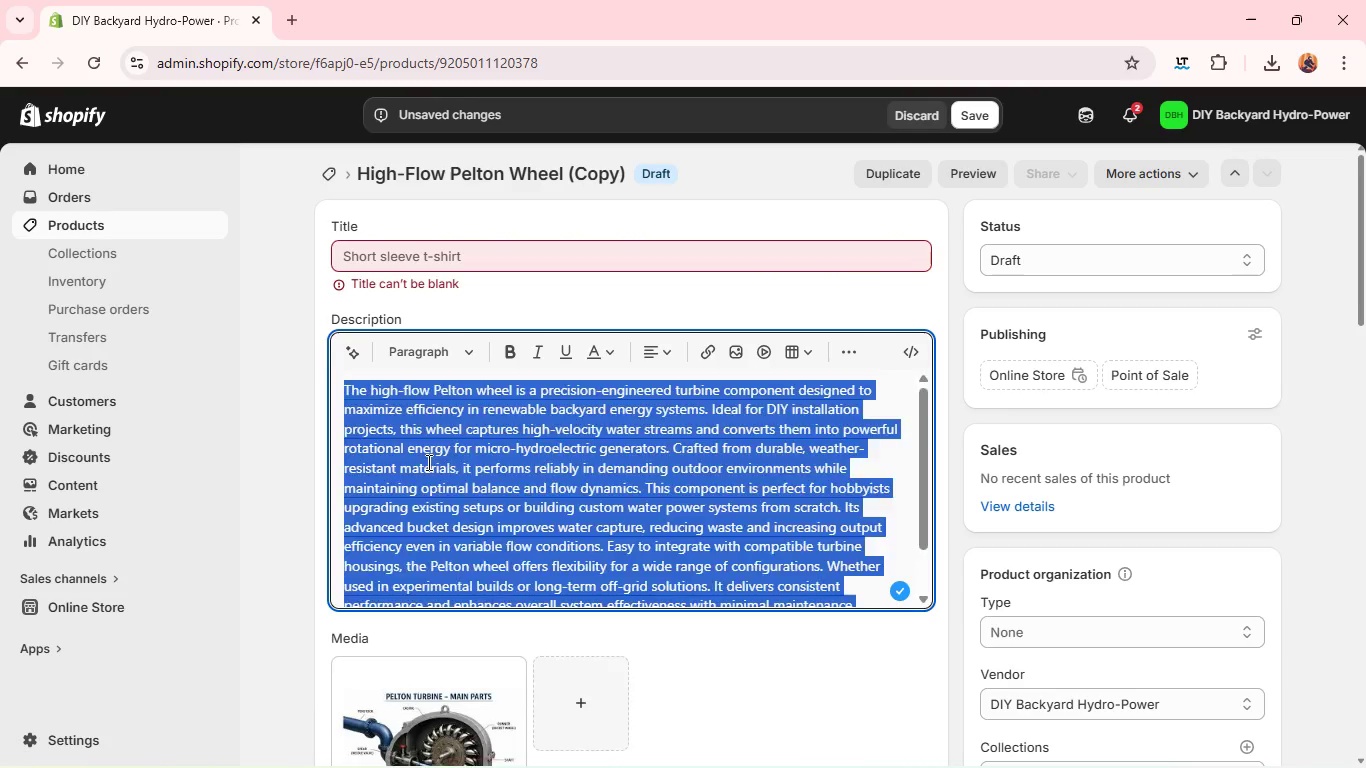 
key(Backspace)
 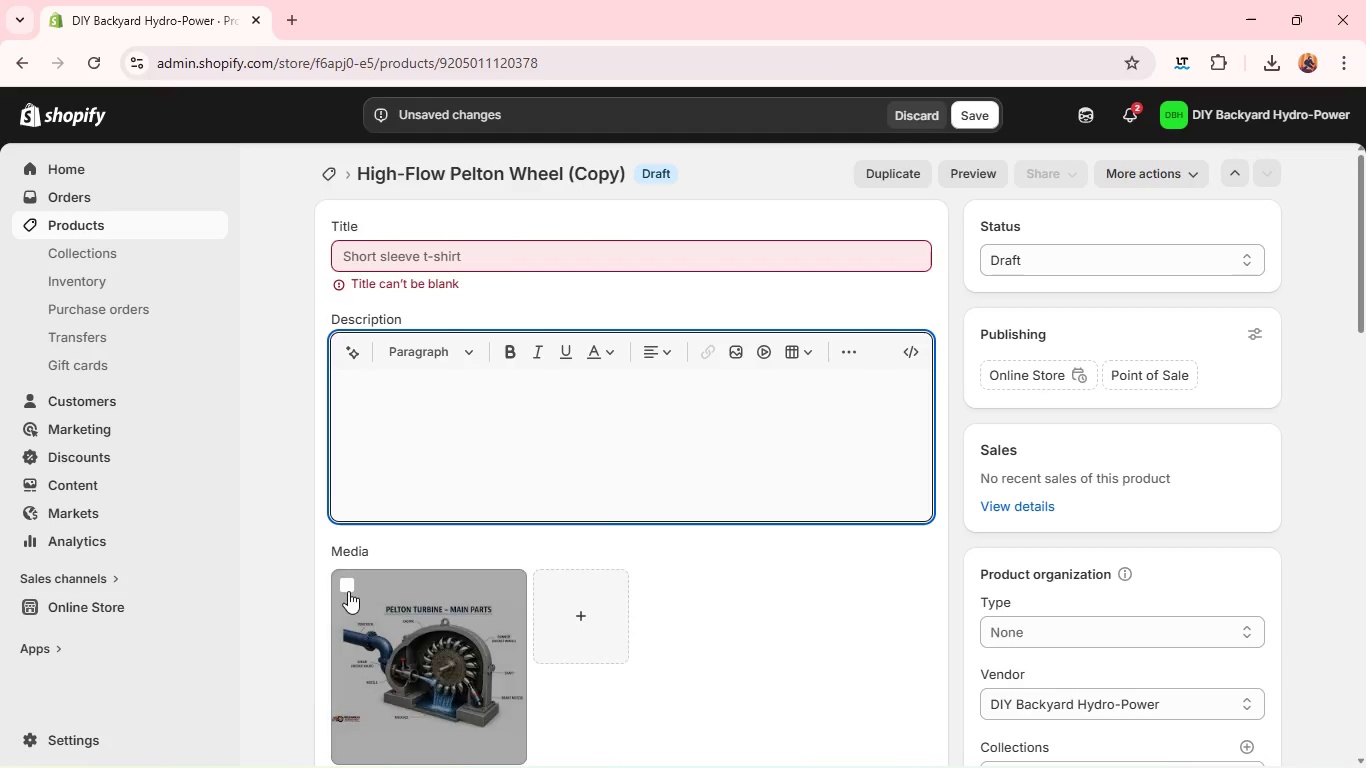 
left_click([348, 586])
 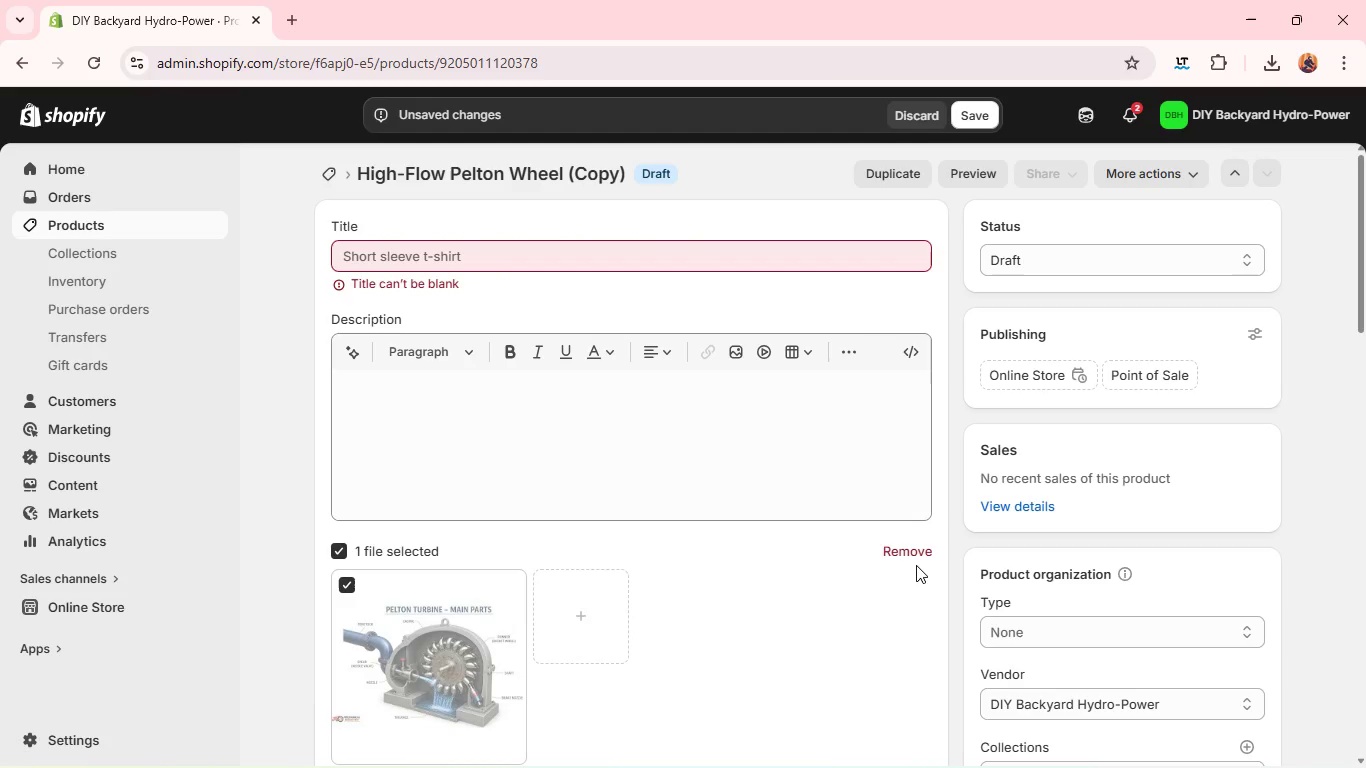 
left_click([914, 556])
 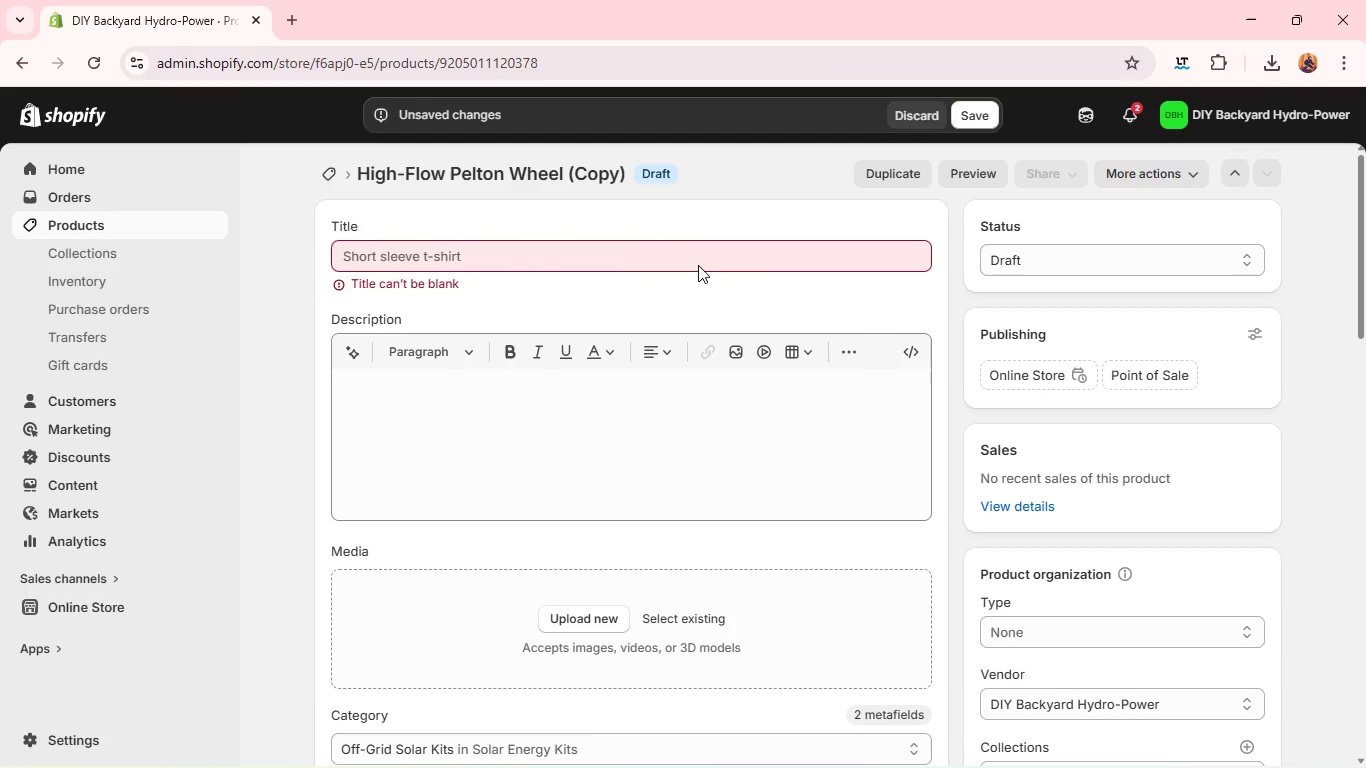 
left_click([583, 259])
 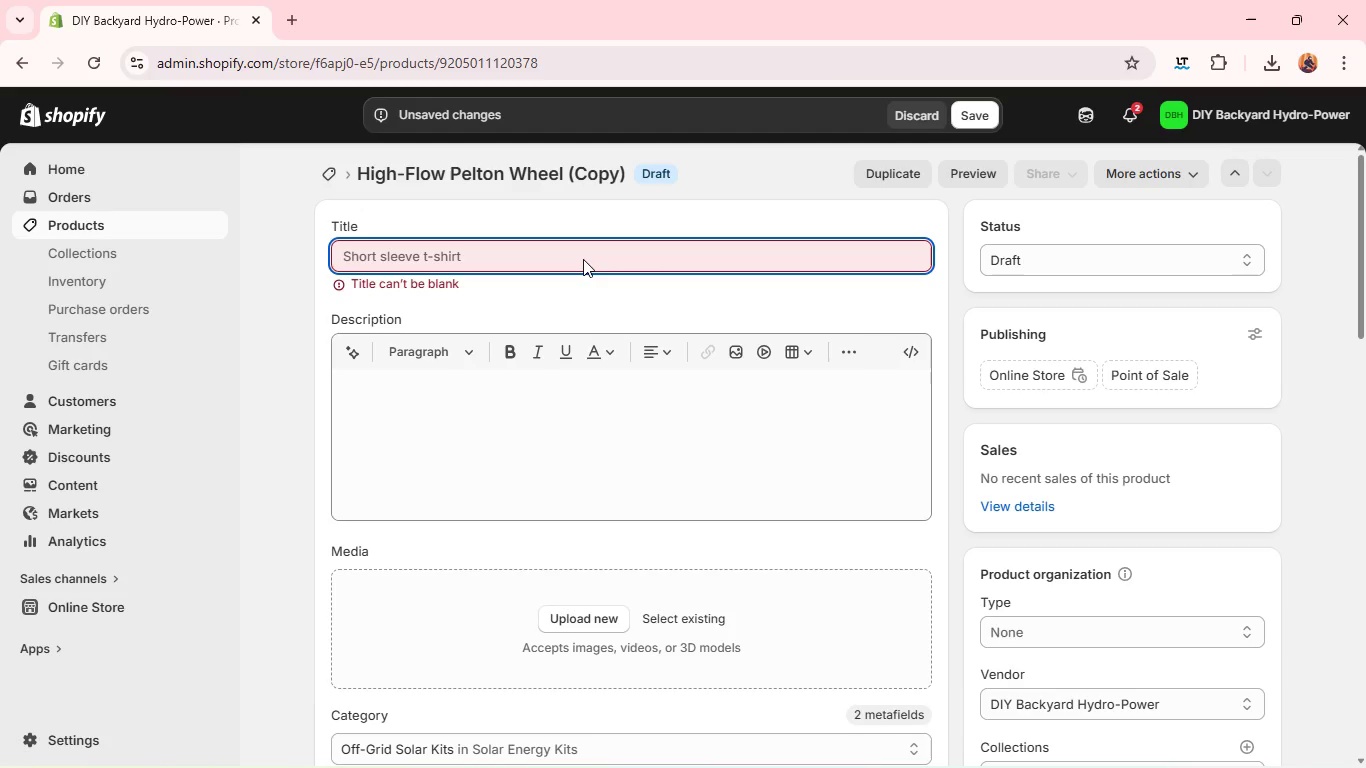 
type(Universal Mounting Bracket )
 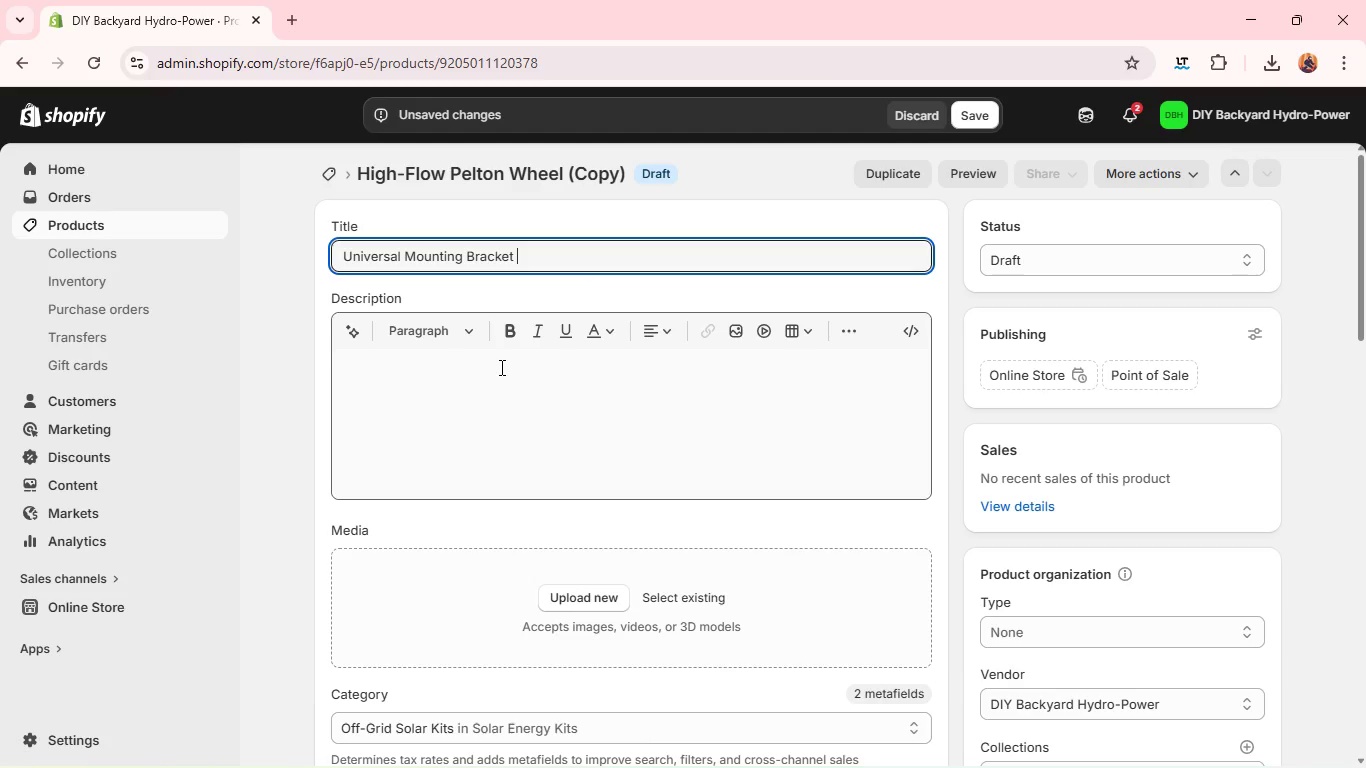 
left_click([500, 367])
 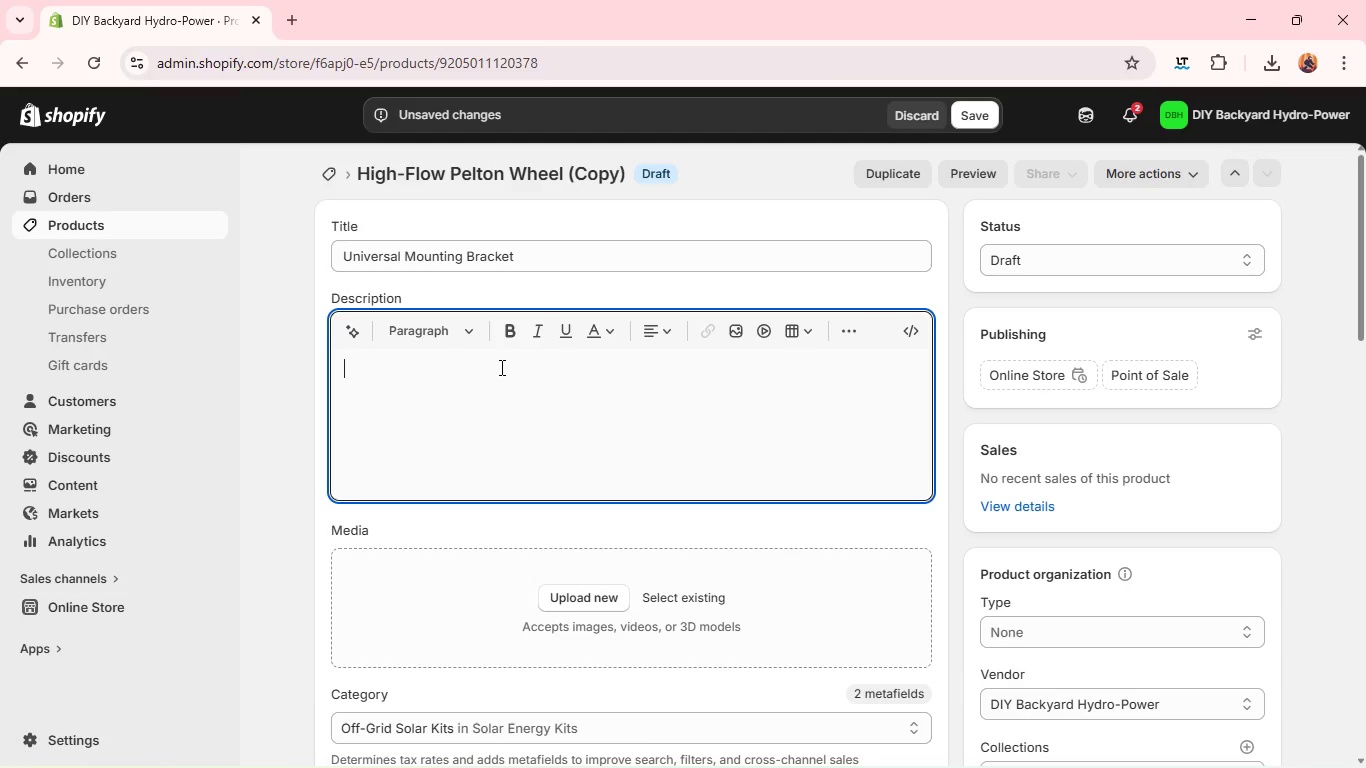 
hold_key(key=ShiftLeft, duration=0.52)
 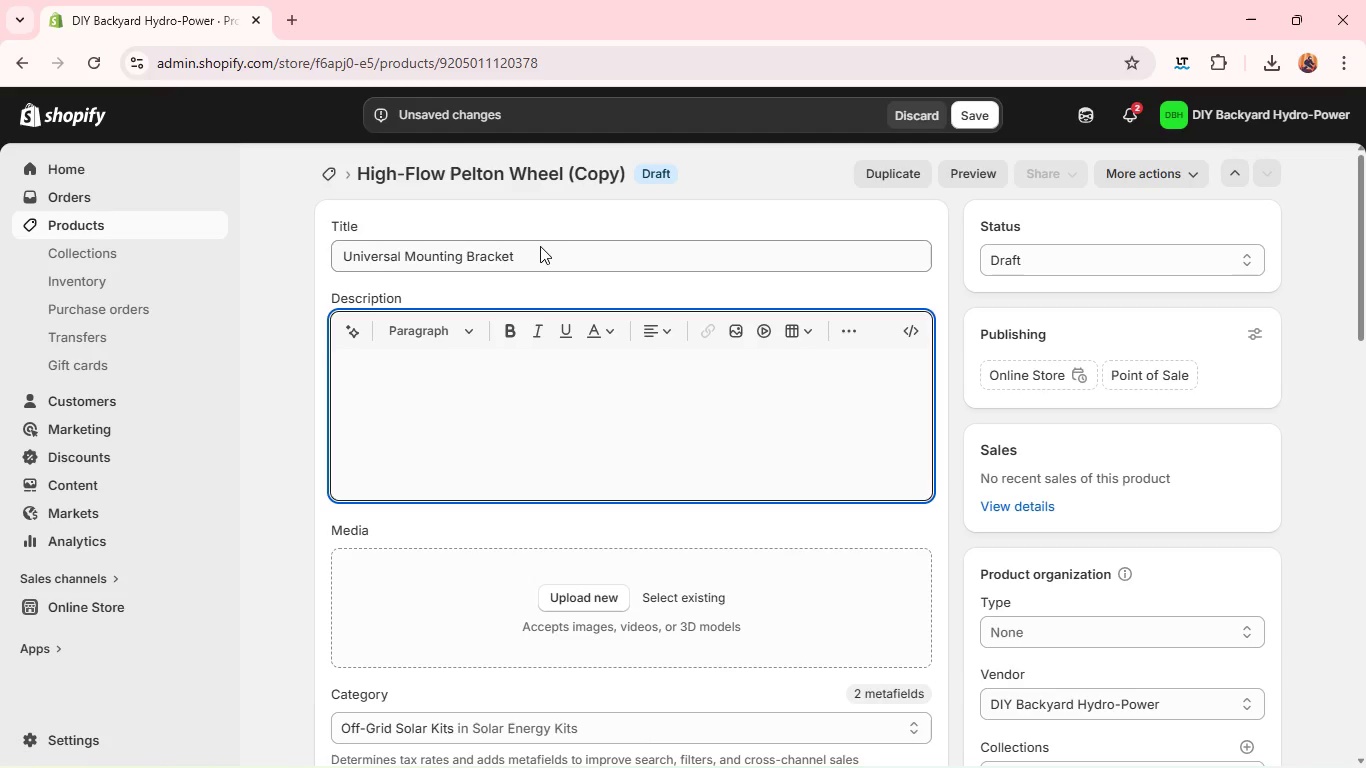 
left_click([540, 246])
 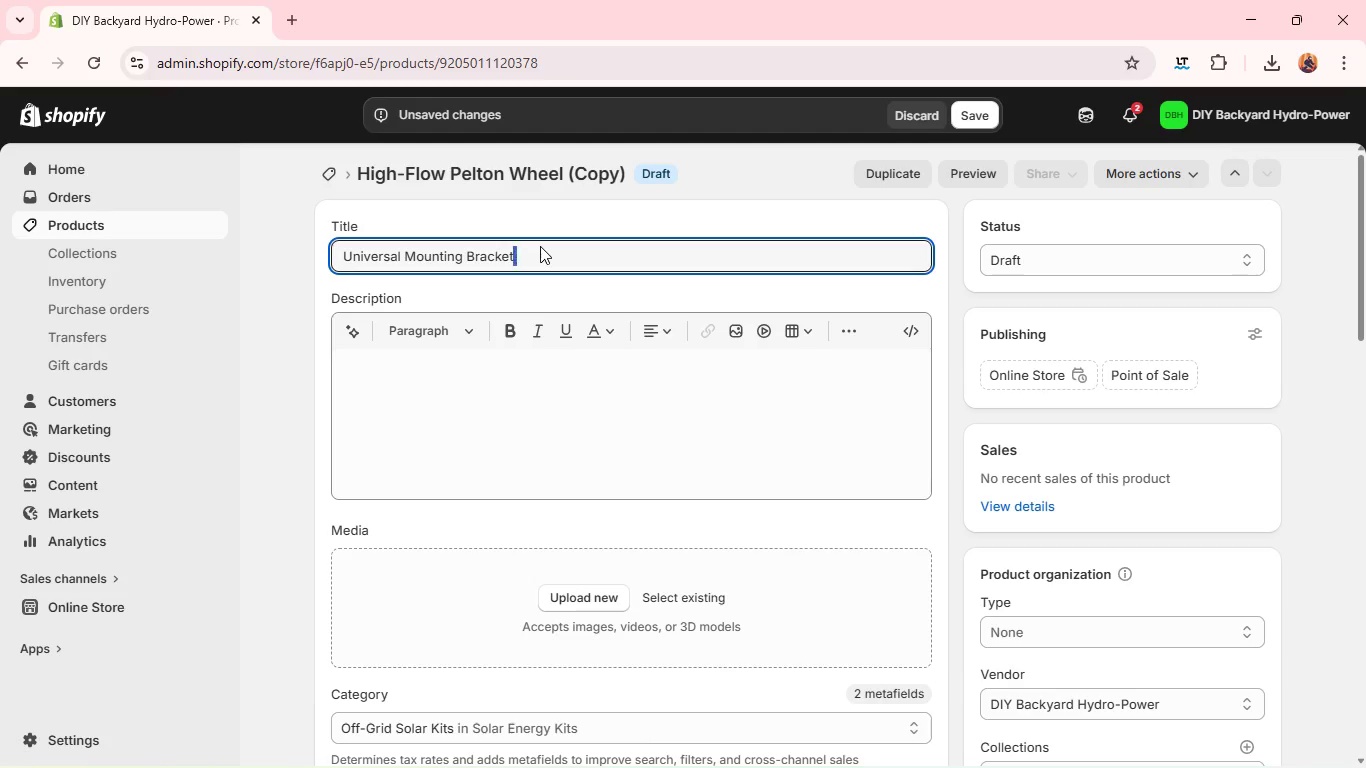 
double_click([540, 246])
 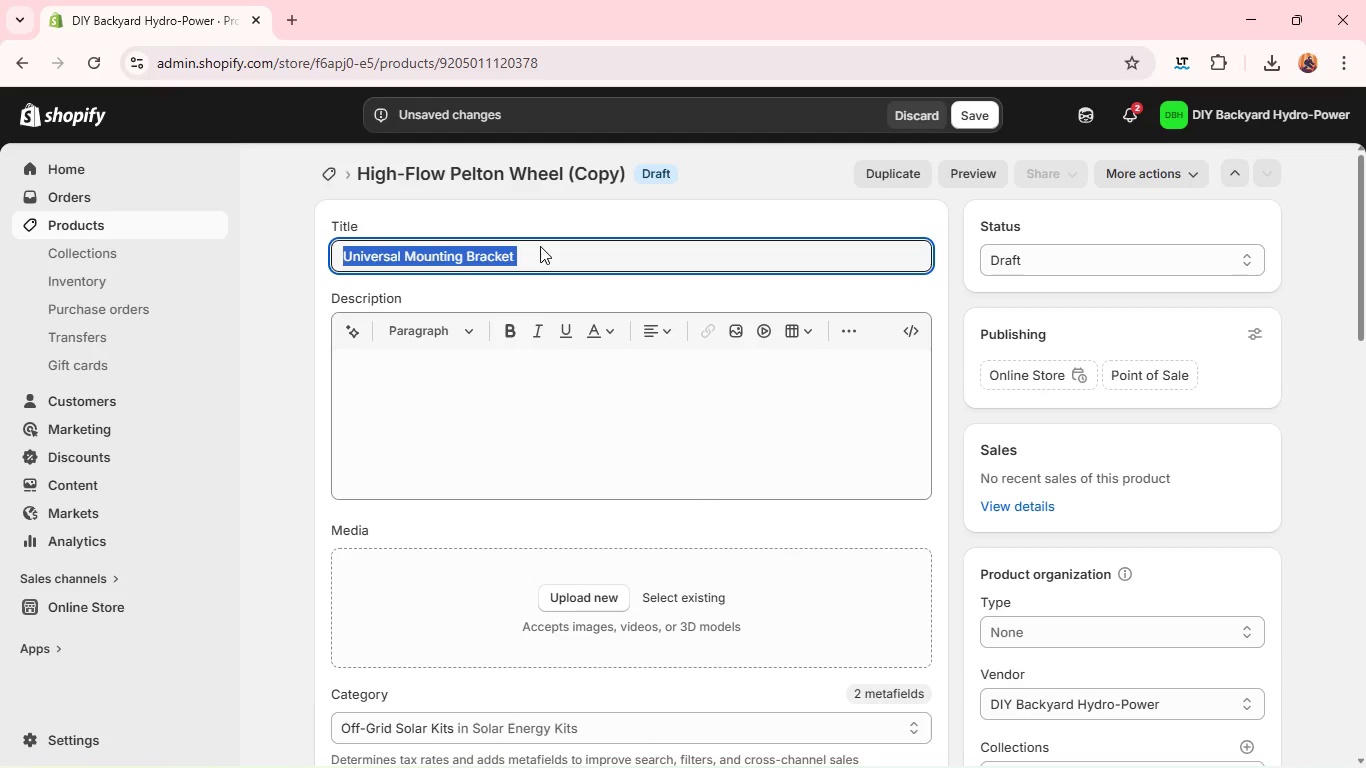 
triple_click([540, 246])
 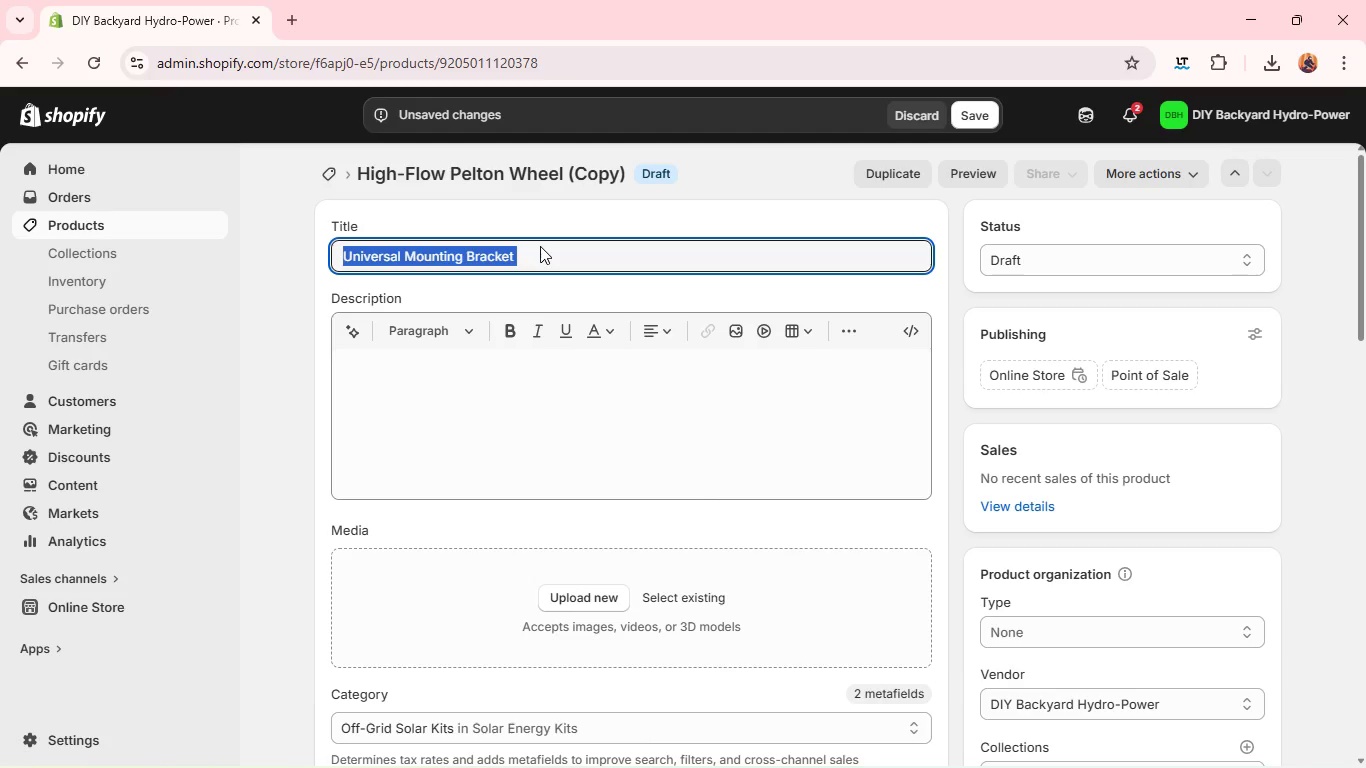 
key(Control+C)
 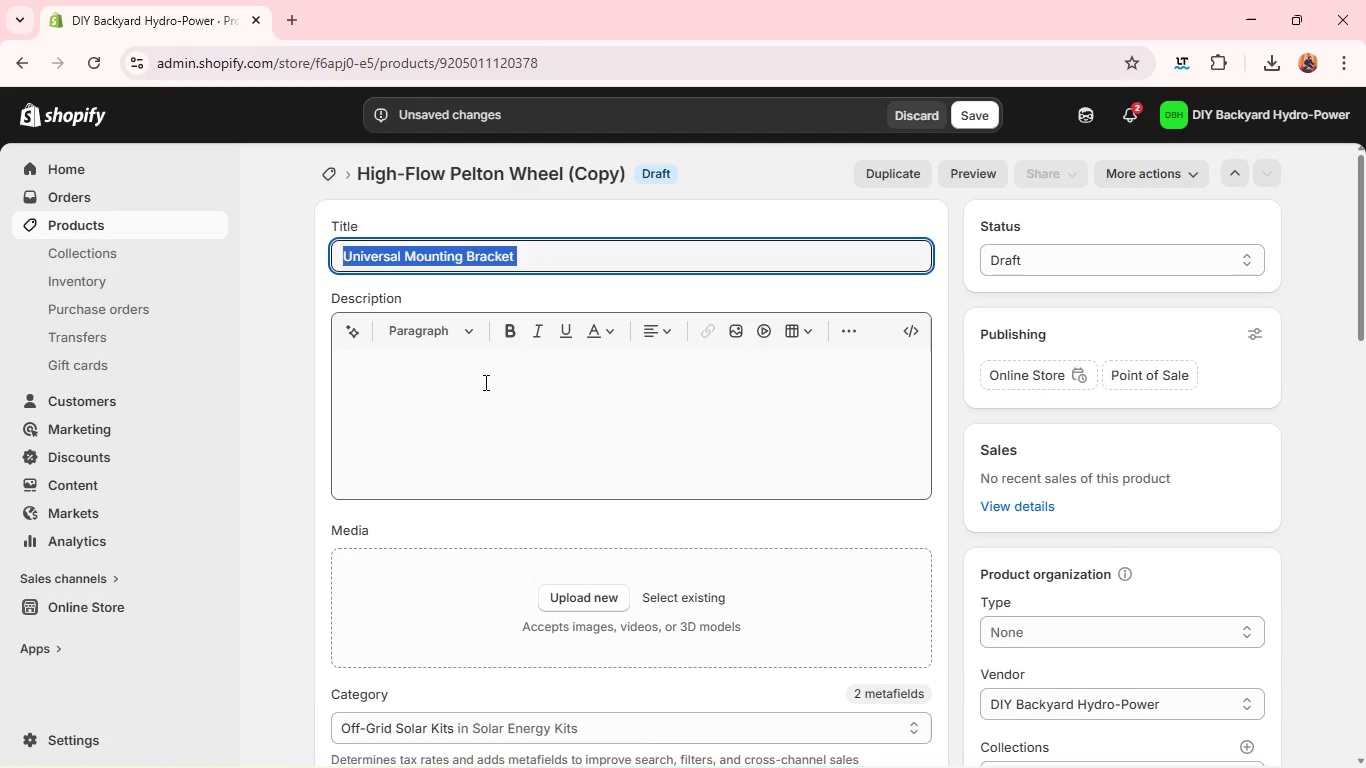 
left_click([484, 382])
 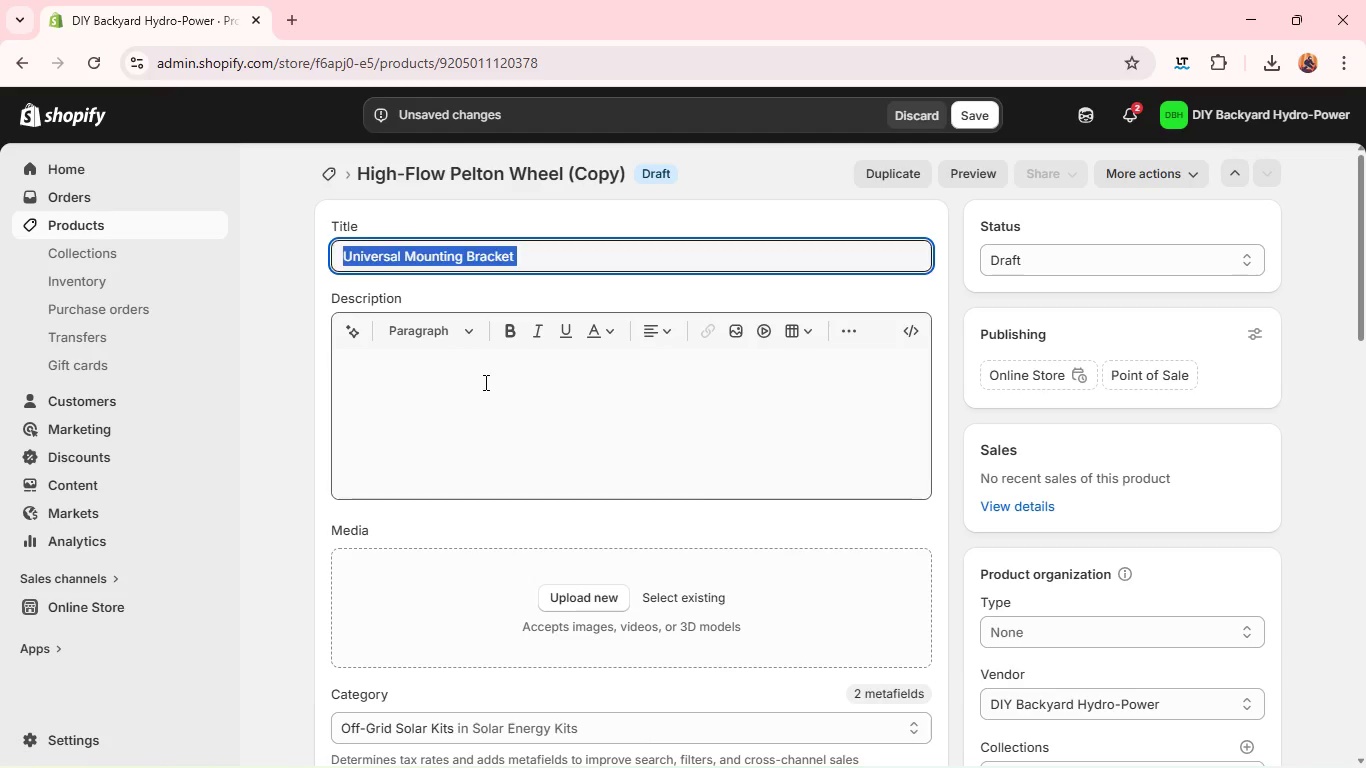 
key(Control+V)
 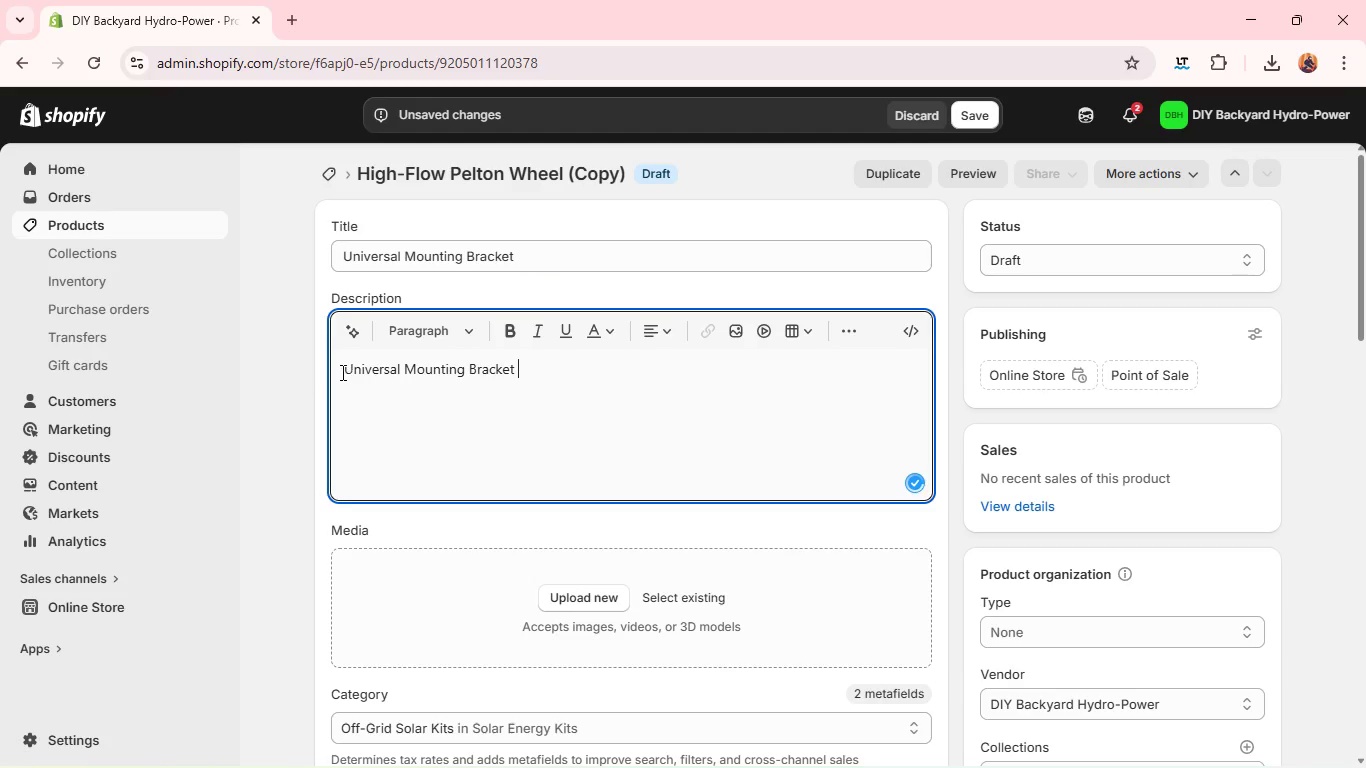 
left_click([340, 372])
 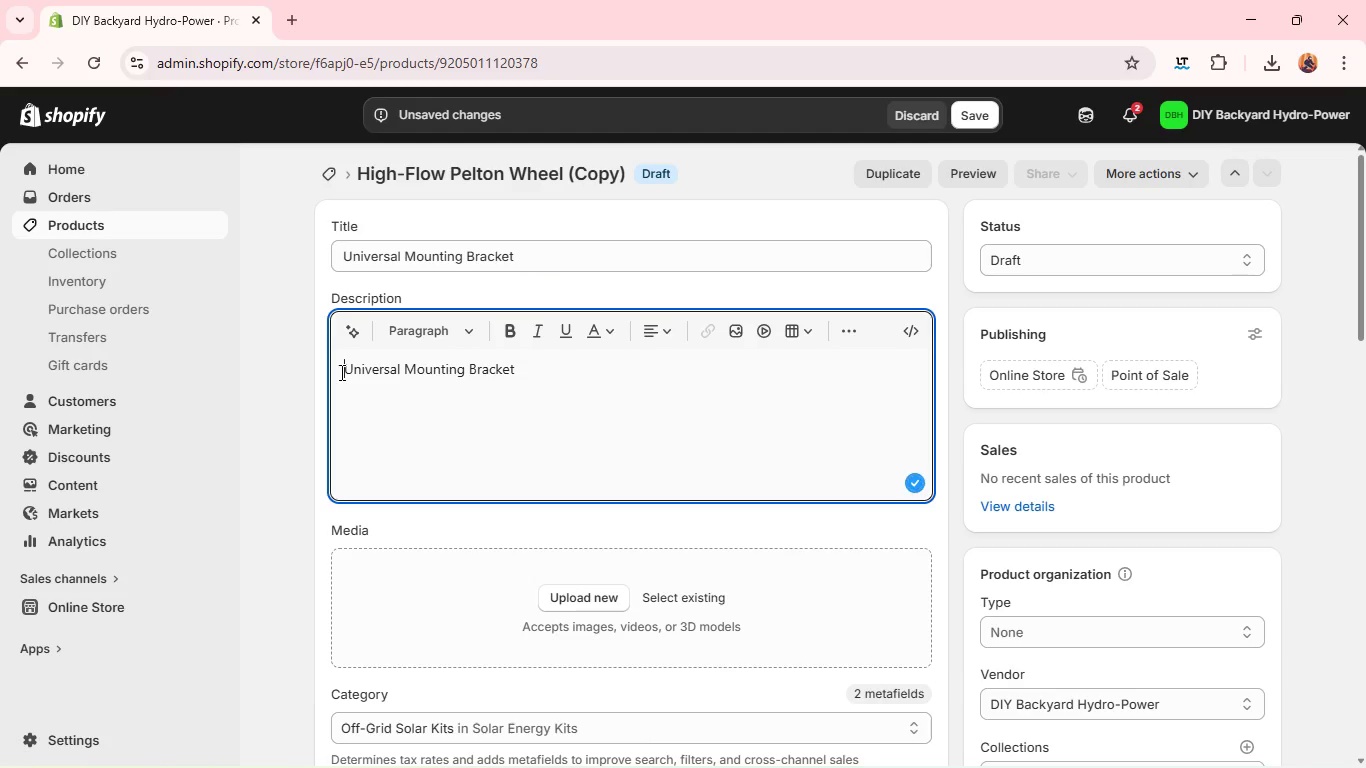 
type(The )
 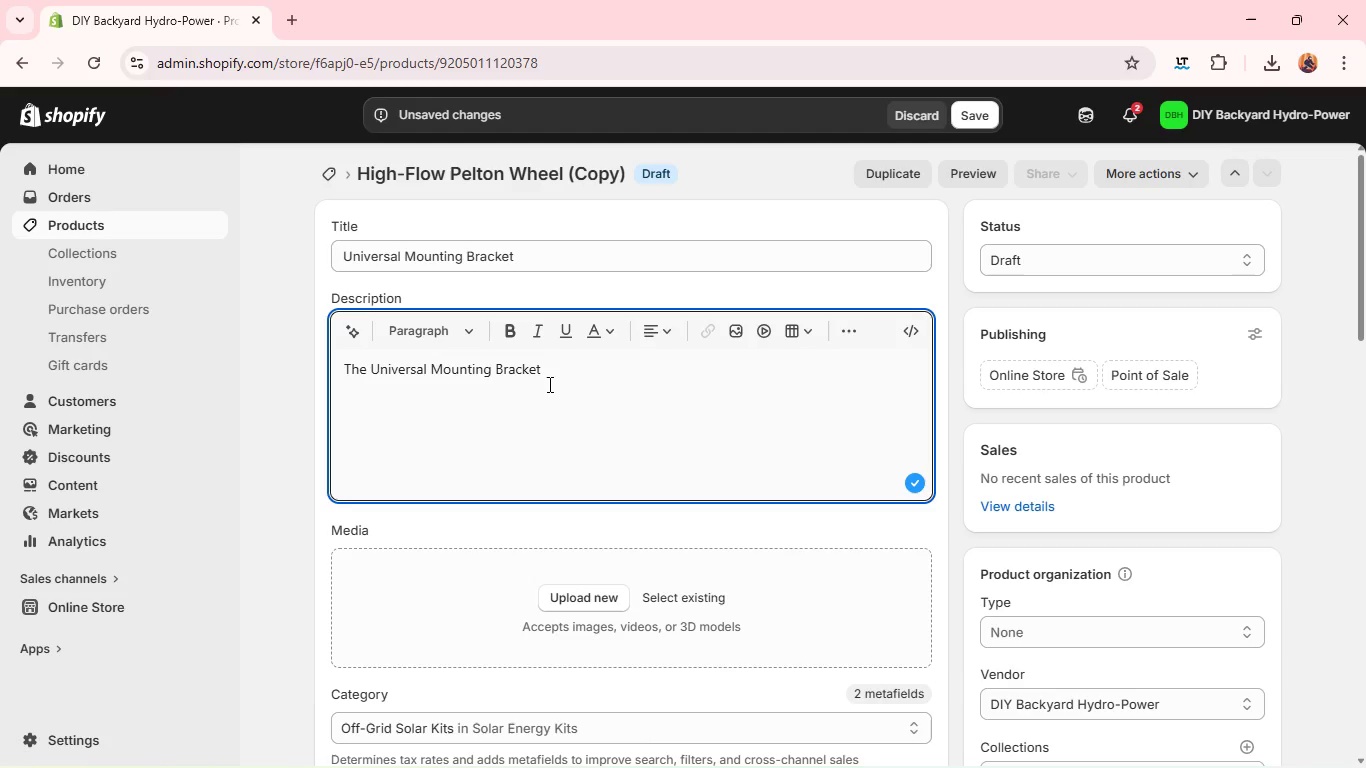 
left_click([559, 369])
 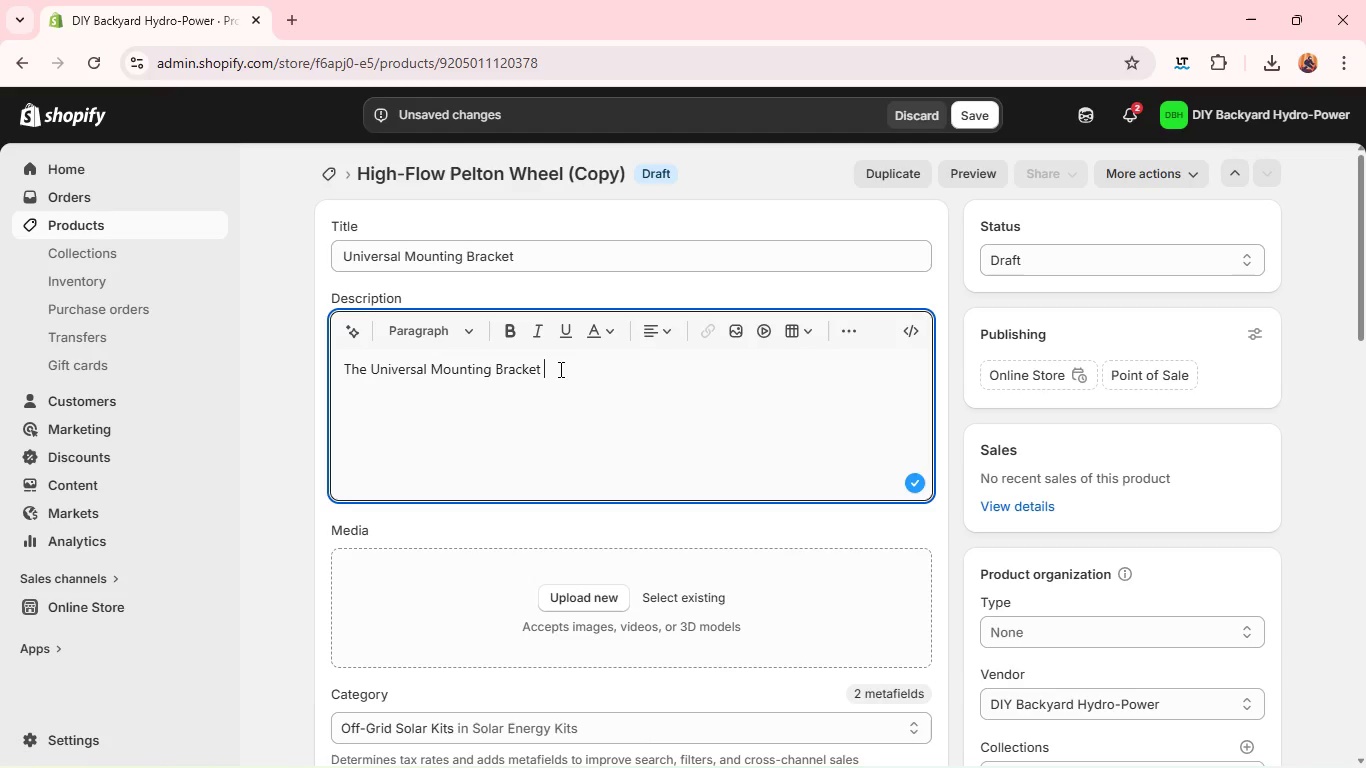 
type(is an essential accessory for securing your renewable backyard energy equipment woht)
key(Backspace)
key(Backspace)
type(t)
key(Backspace)
key(Backspace)
key(Backspace)
type(with confidence and stability. Designed specifically for DIY installation, this versatile harde)
key(Backspace)
type(ware solution ensure )
key(Backspace)
type(s)
 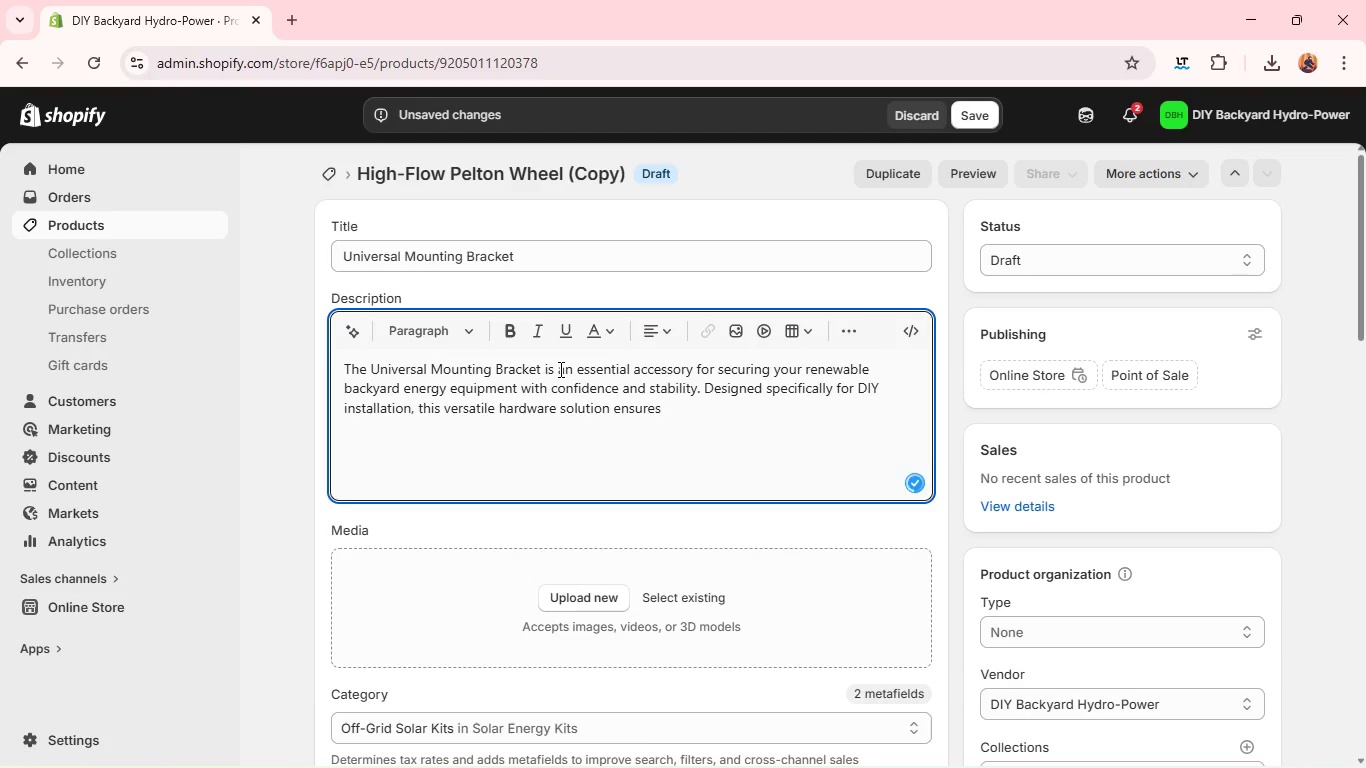 
wait(5.66)
 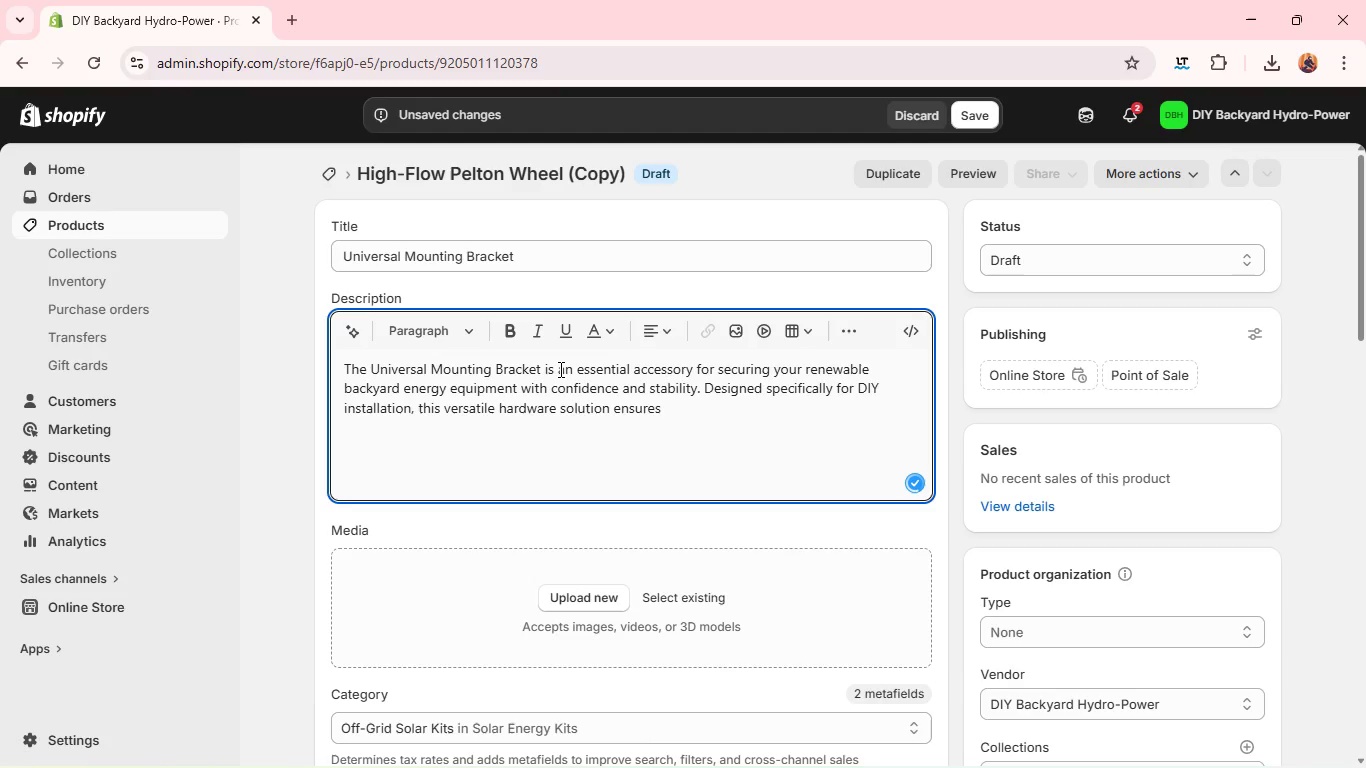 
key(Mute)
 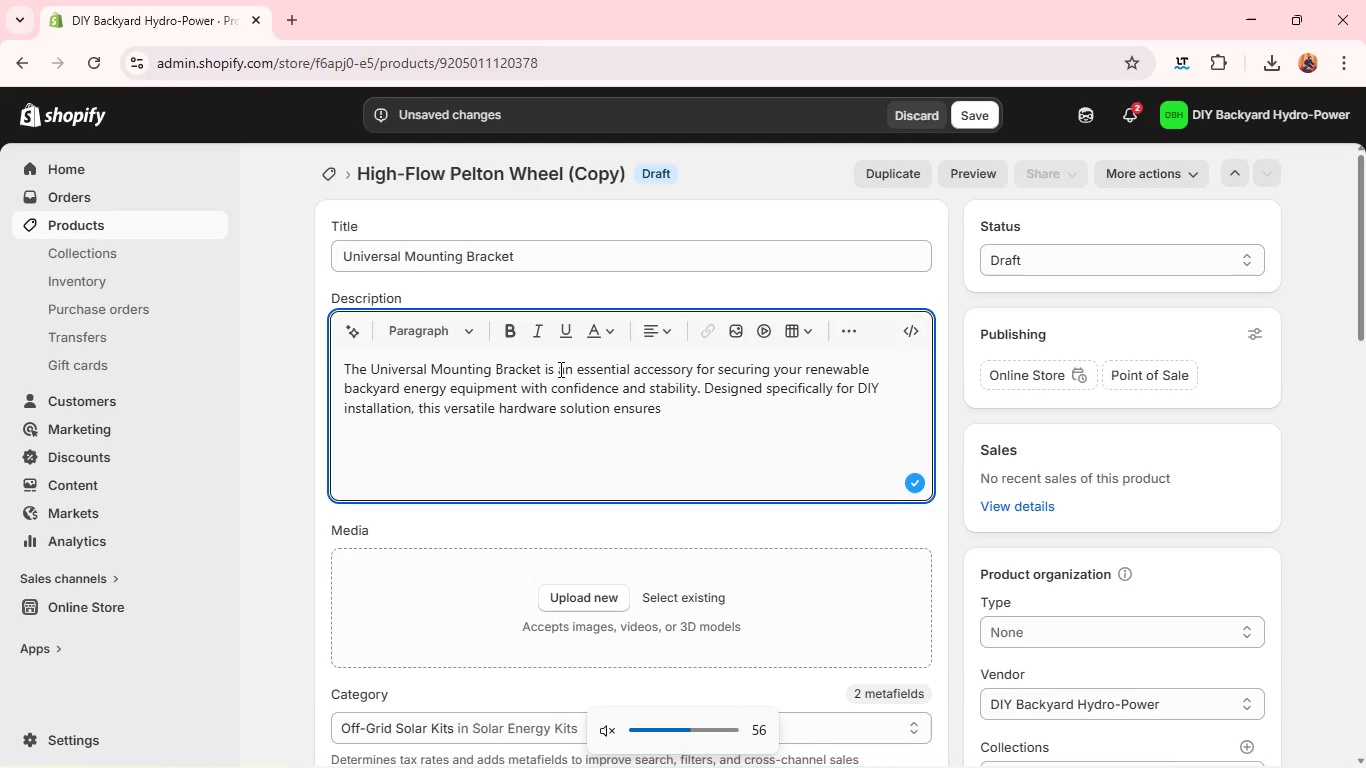 
key(Space)
 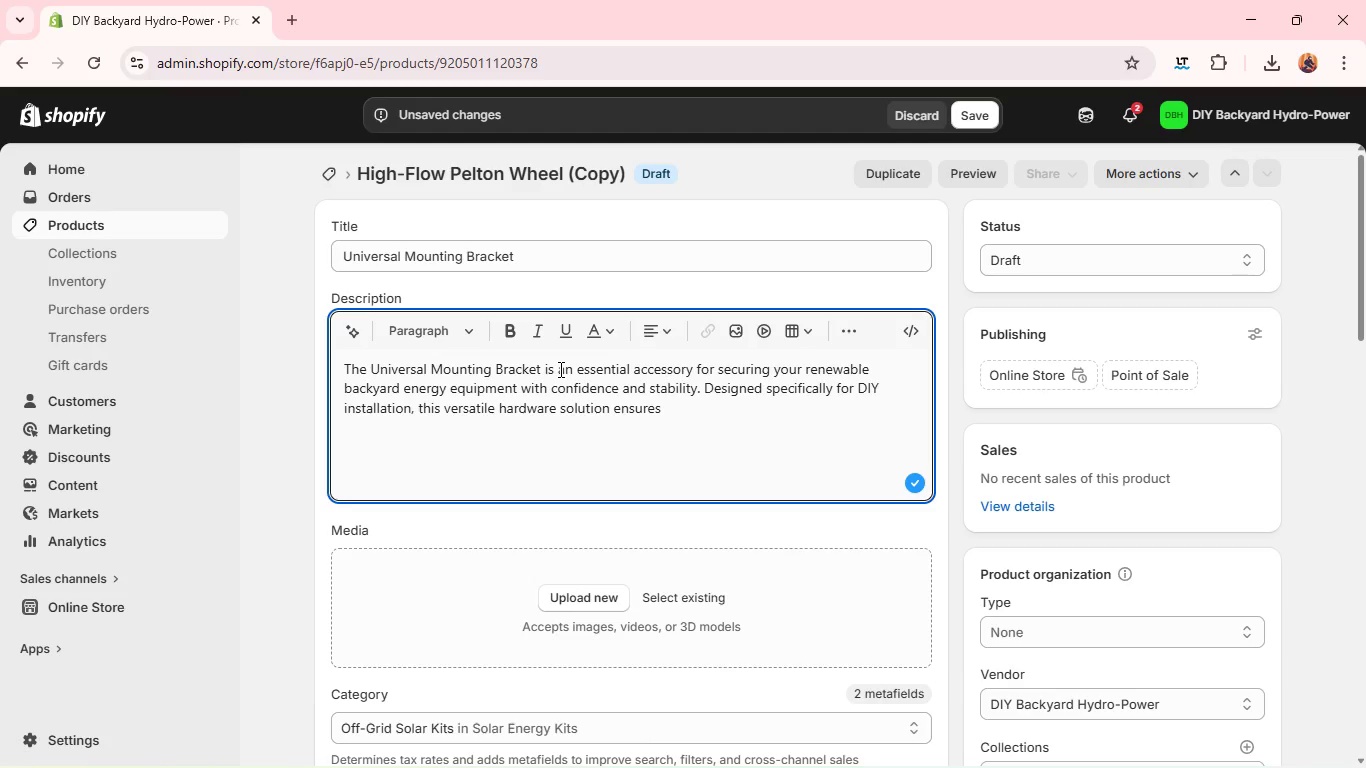 
wait(9.83)
 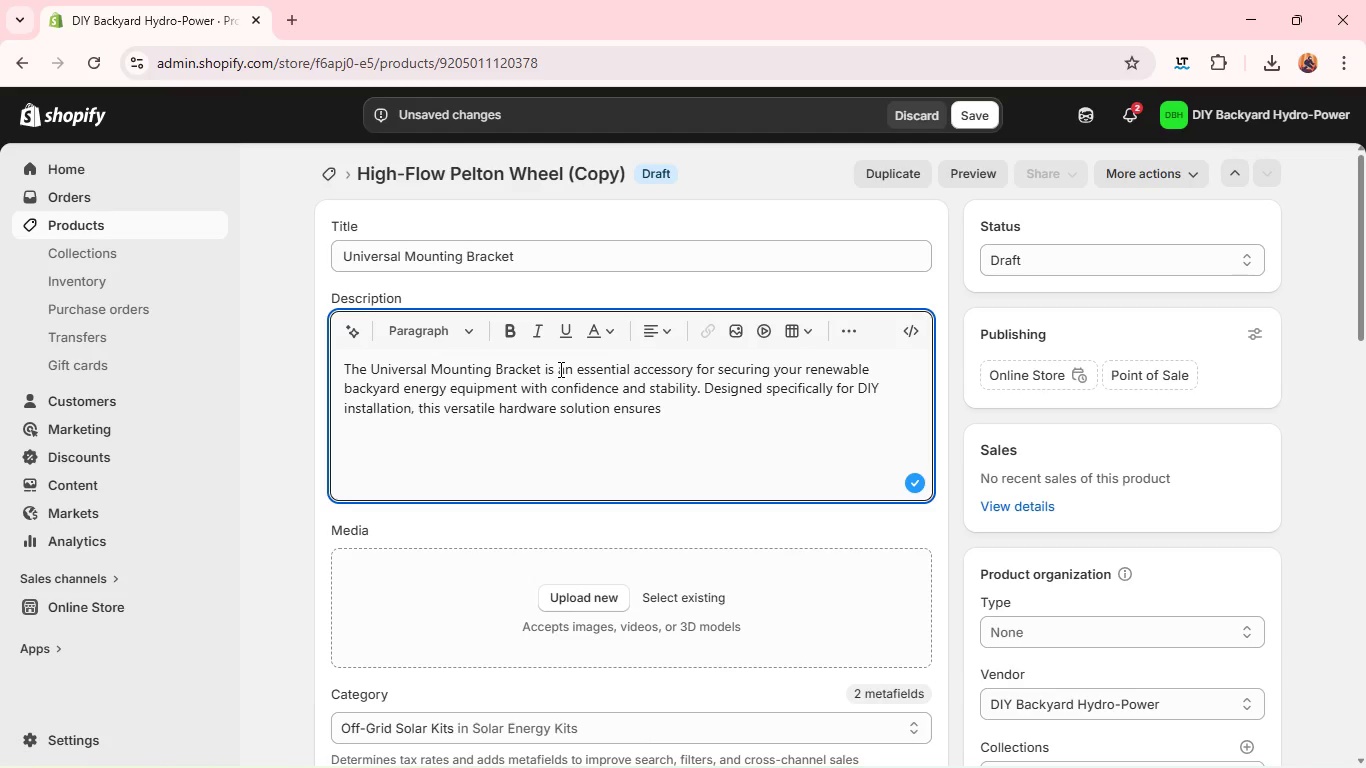 
type(that your micro-hydroelectric )
 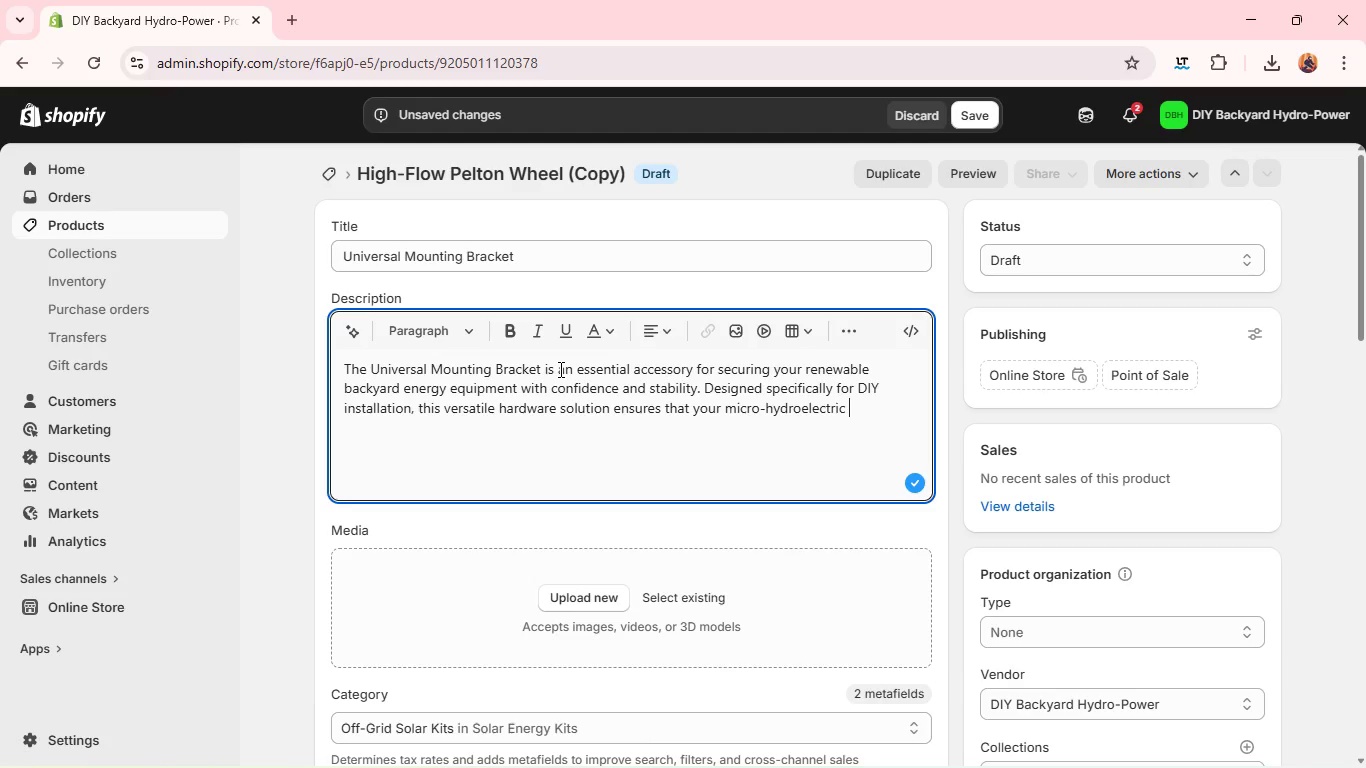 
type([Mute]components remain firmly positioned in streams, channels, or custom water setups.)
key(Backspace)
type(. )
 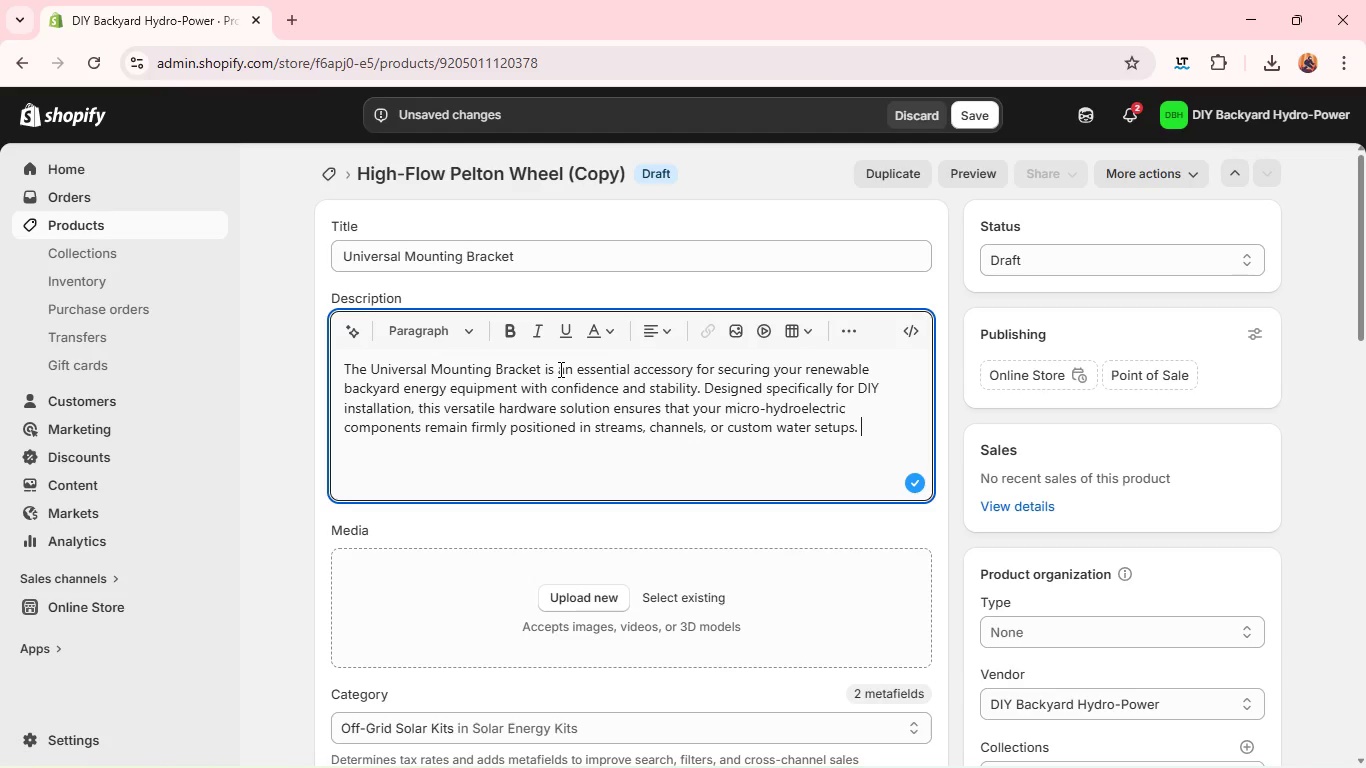 
type(Construc)
 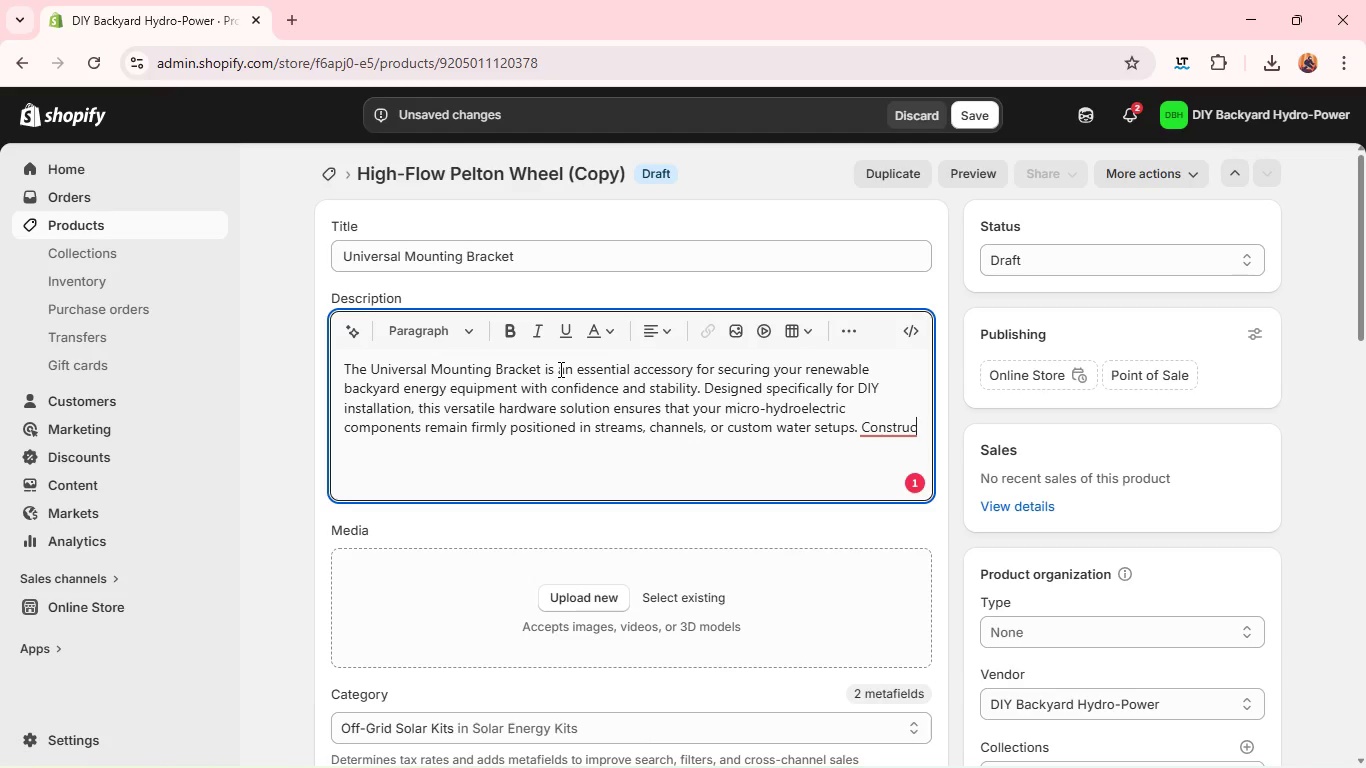 
wait(8.14)
 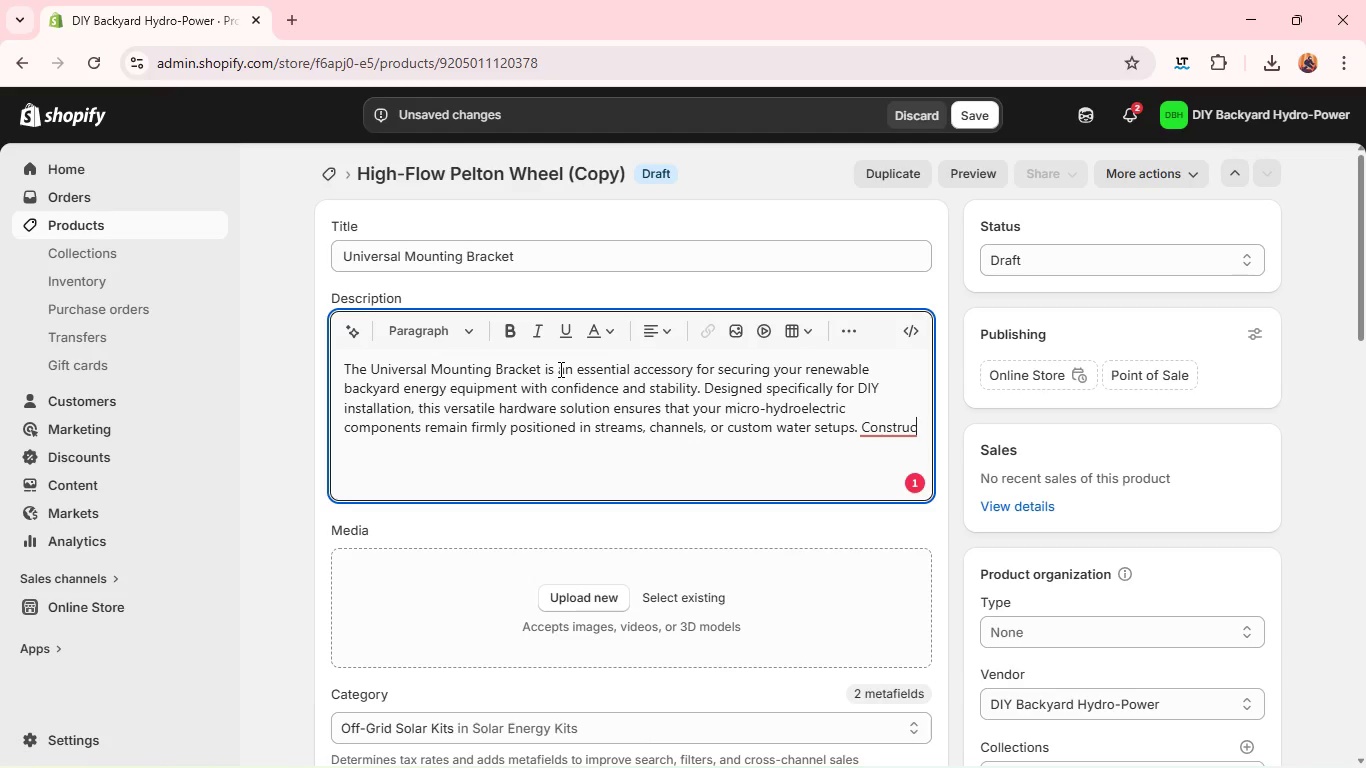 
type(ted from corroso)
key(Backspace)
type(ion-resistant metal, it withstands)
 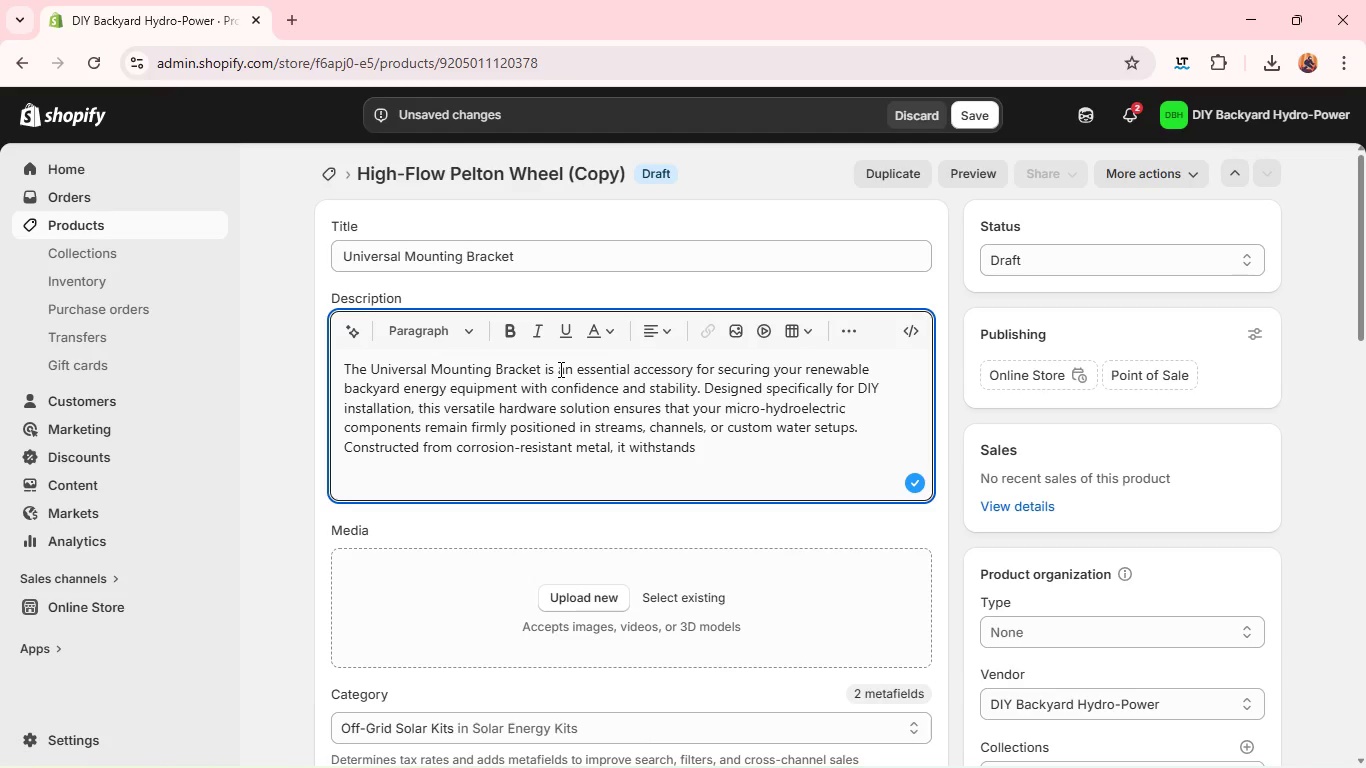 
type( outdoor conditions while maintaining )
 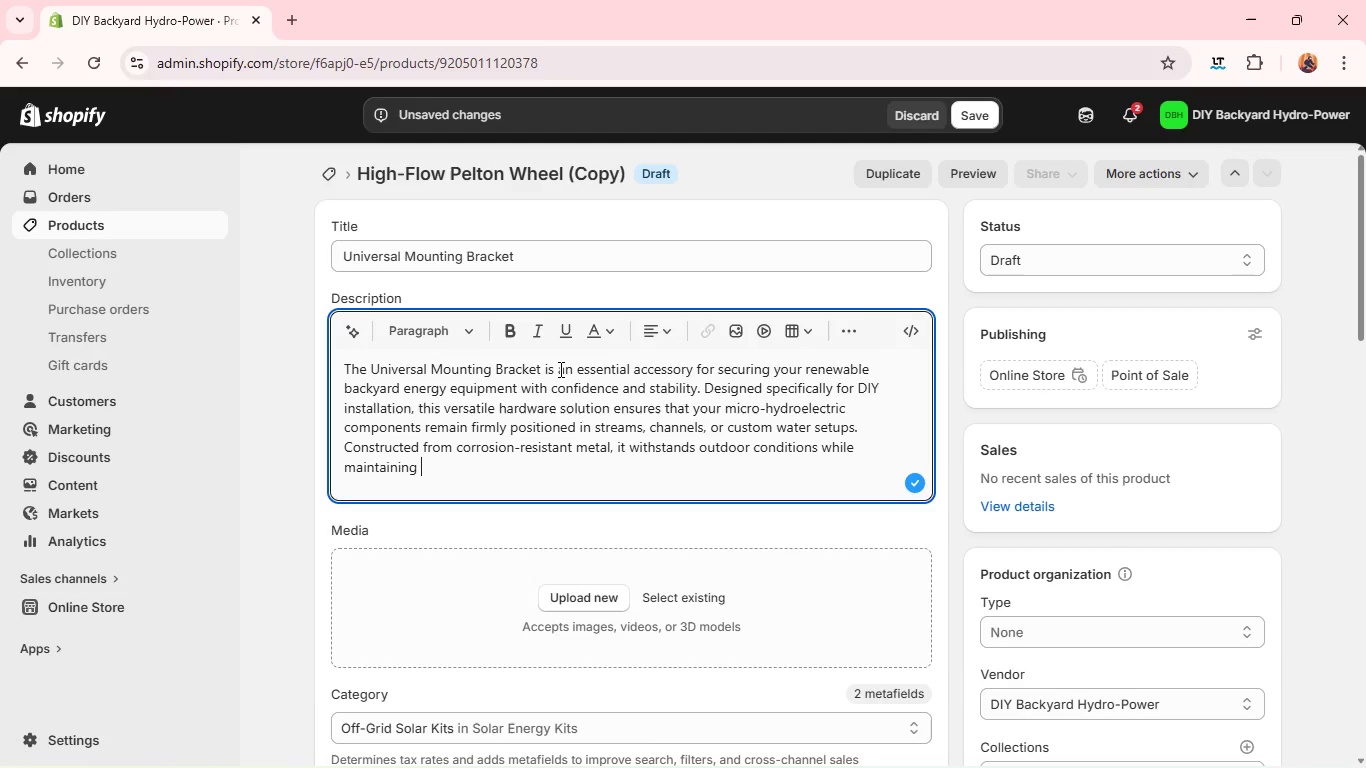 
type(struc)
 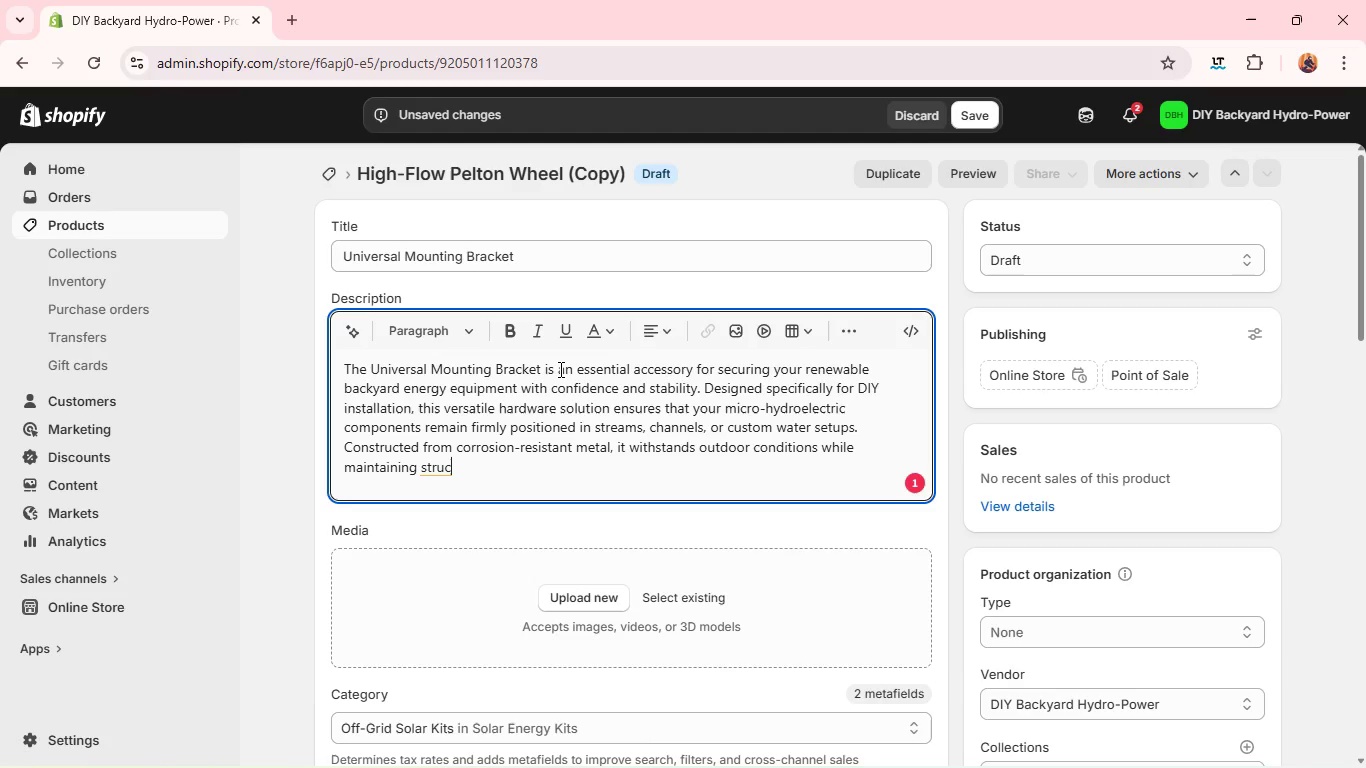 
wait(6.91)
 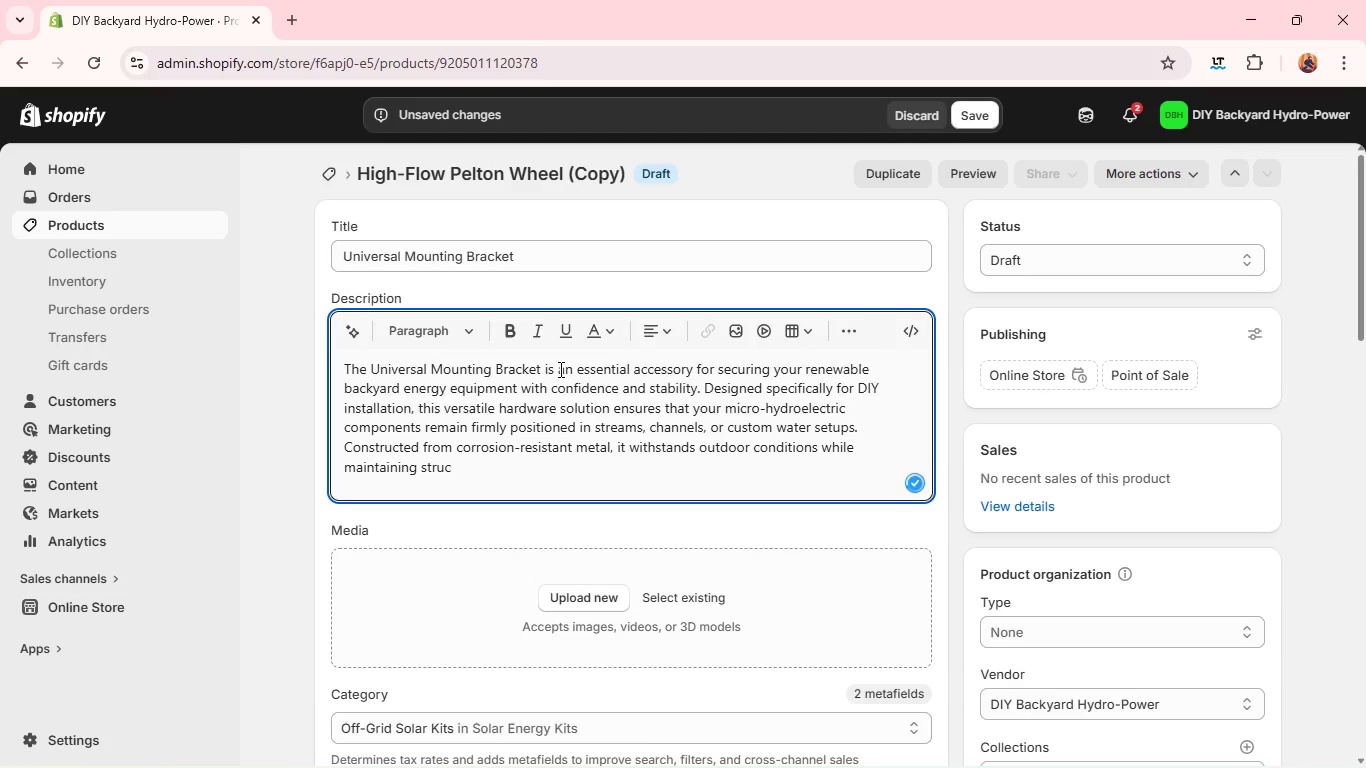 
type(tural inter)
key(Backspace)
type(grity over time. The adjustable design accommodates a variaety of  )
key(Backspace)
type(tur)
 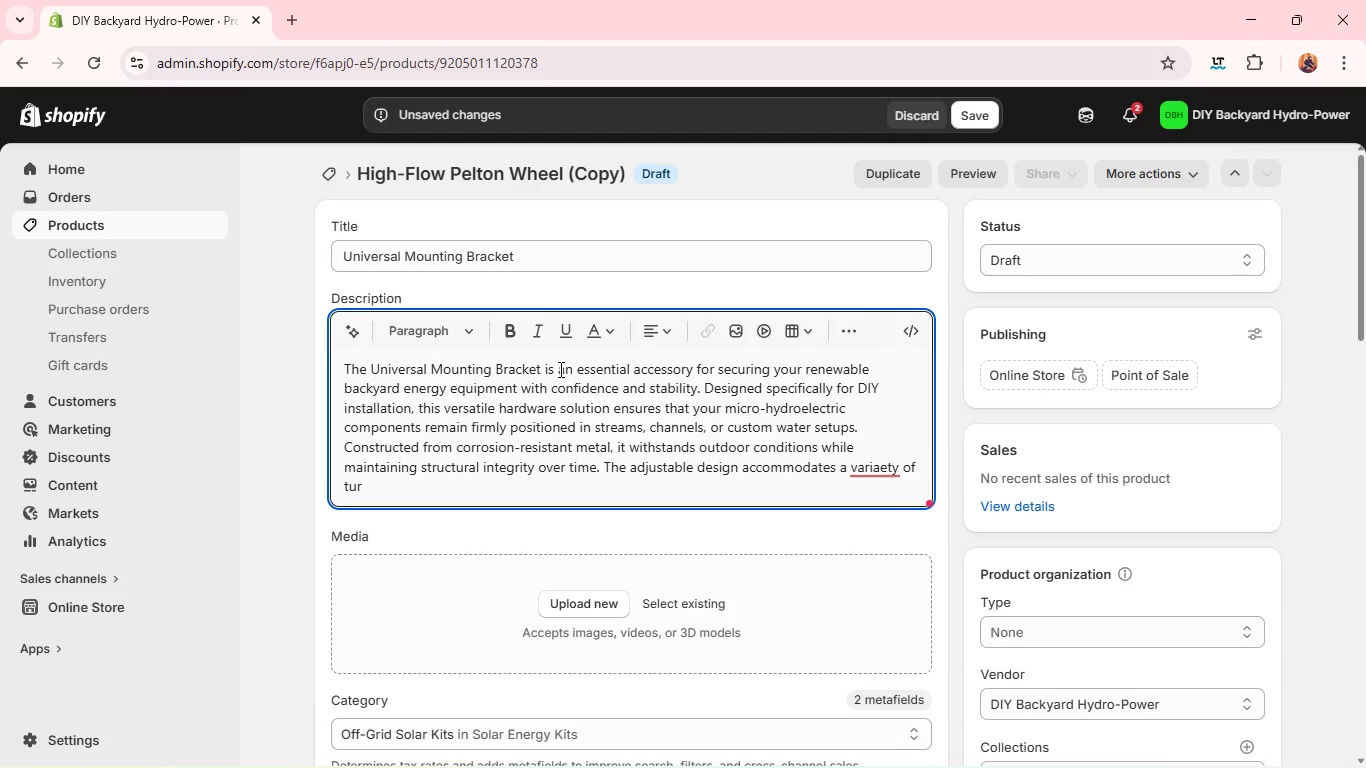 
type(bine su)
key(Backspace)
type(izes and configurations, a)
key(Backspace)
type(making ir)
key(Backspace)
type(t reliable choice for both beginners and experienx)
key(Backspace)
 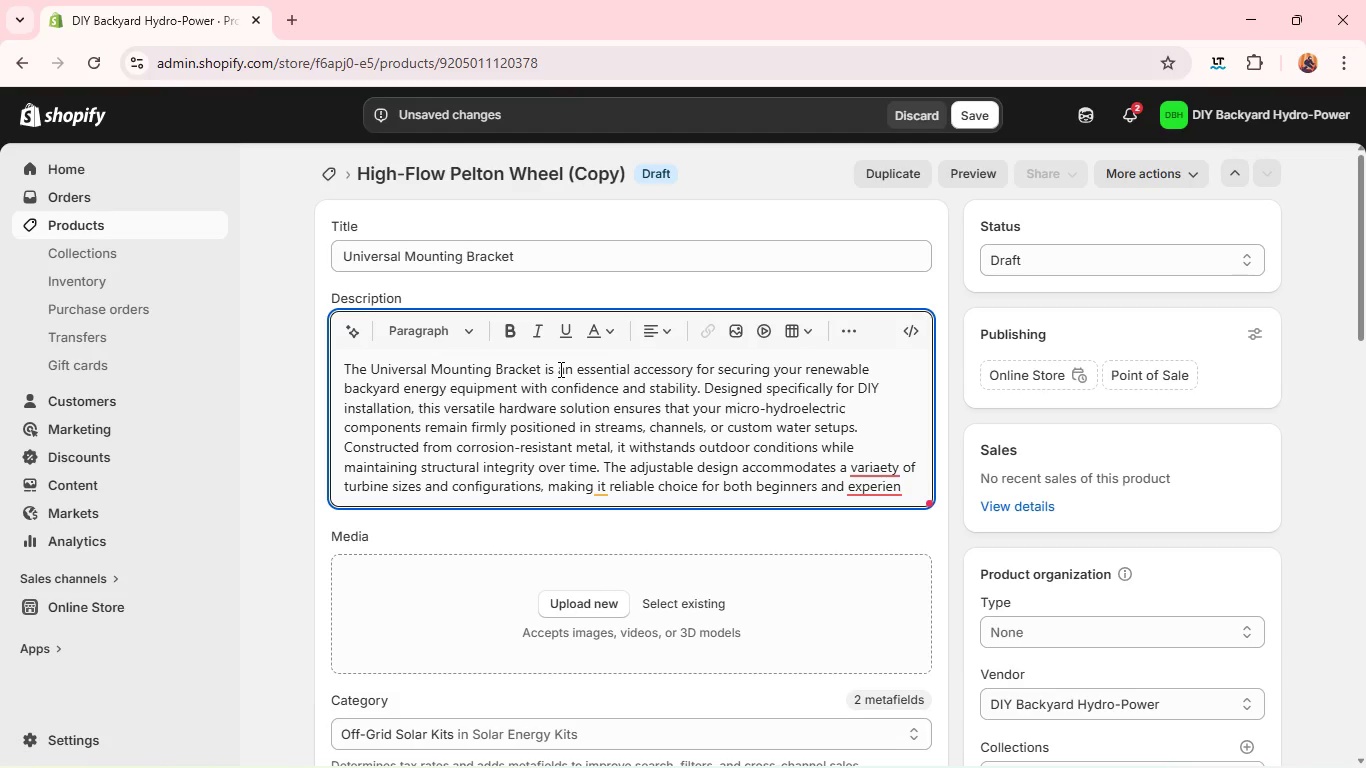 
type(ced builders )
key(Backspace)
type(. )
 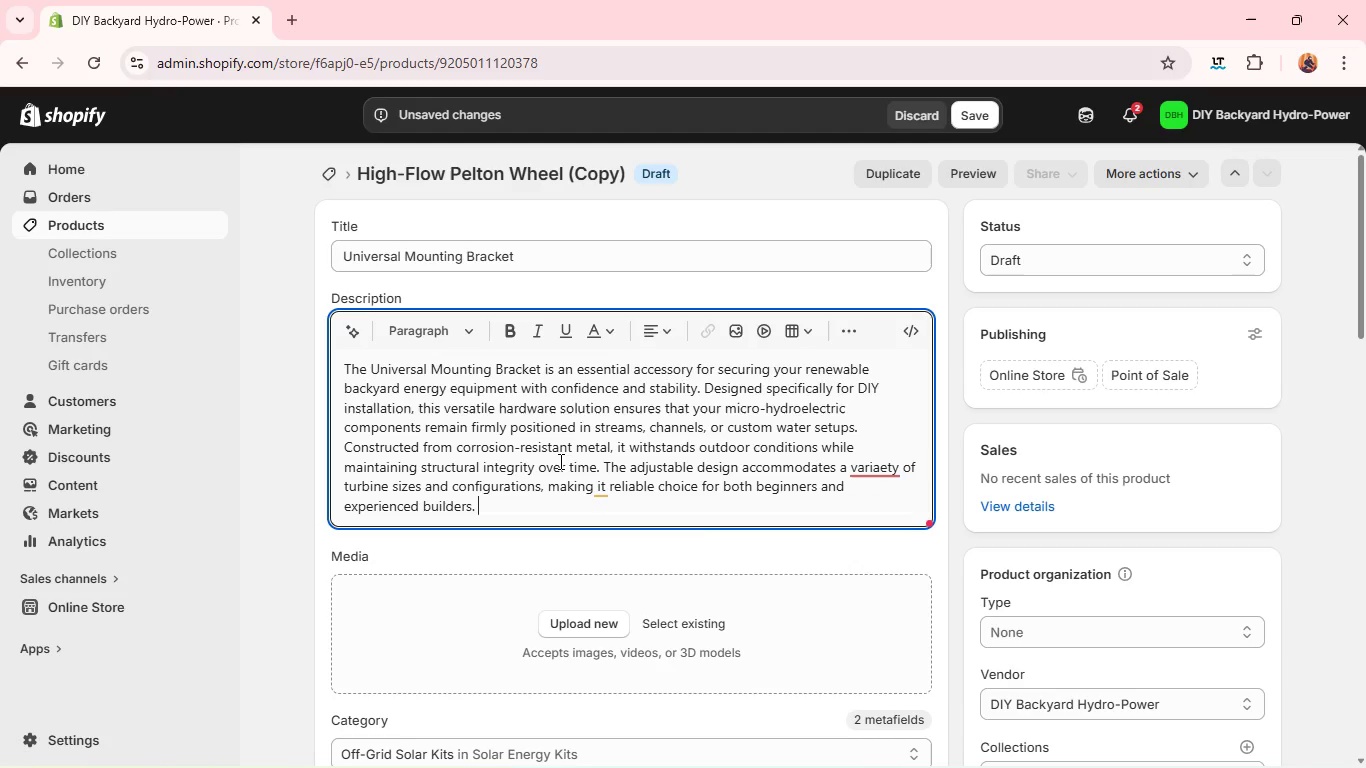 
type(Installatiion is straignthforwars,)
key(Backspace)
key(Backspace)
type(d, )
 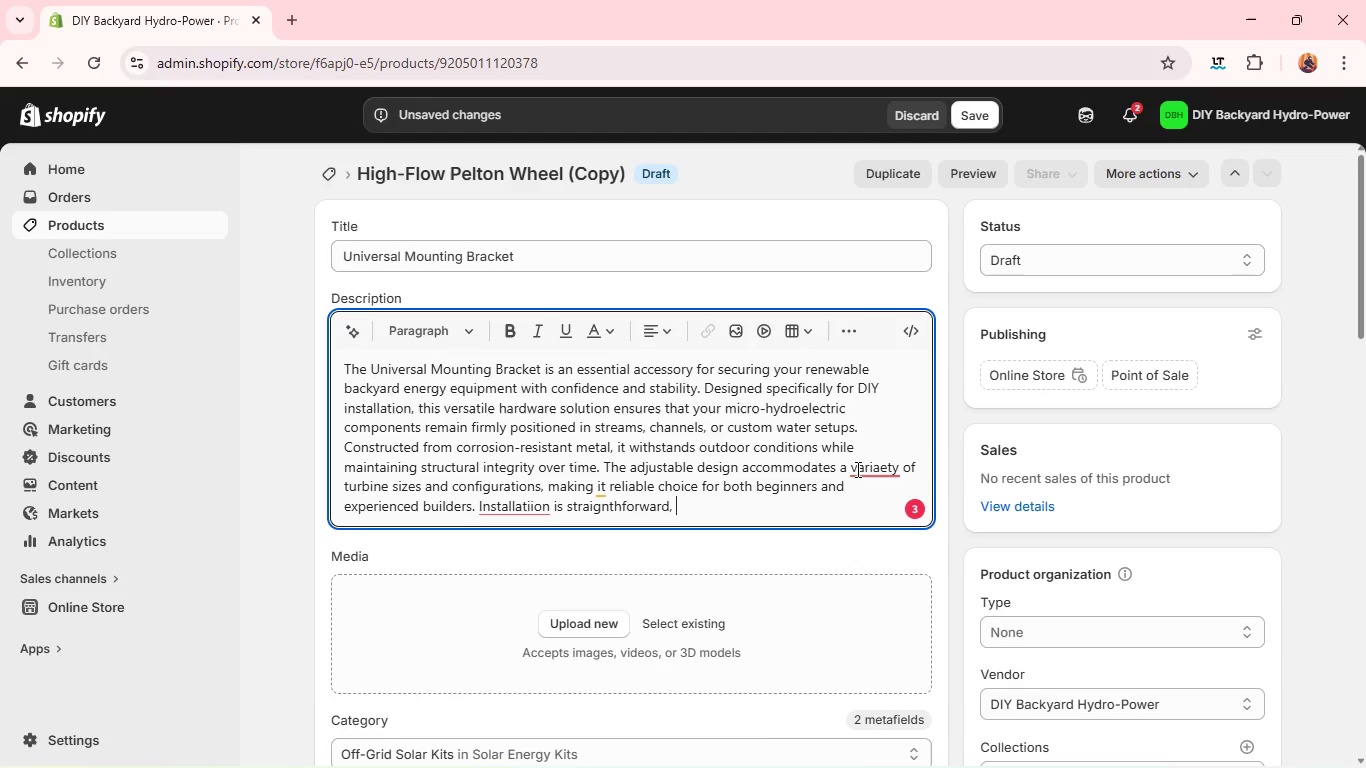 
double_click([859, 471])
 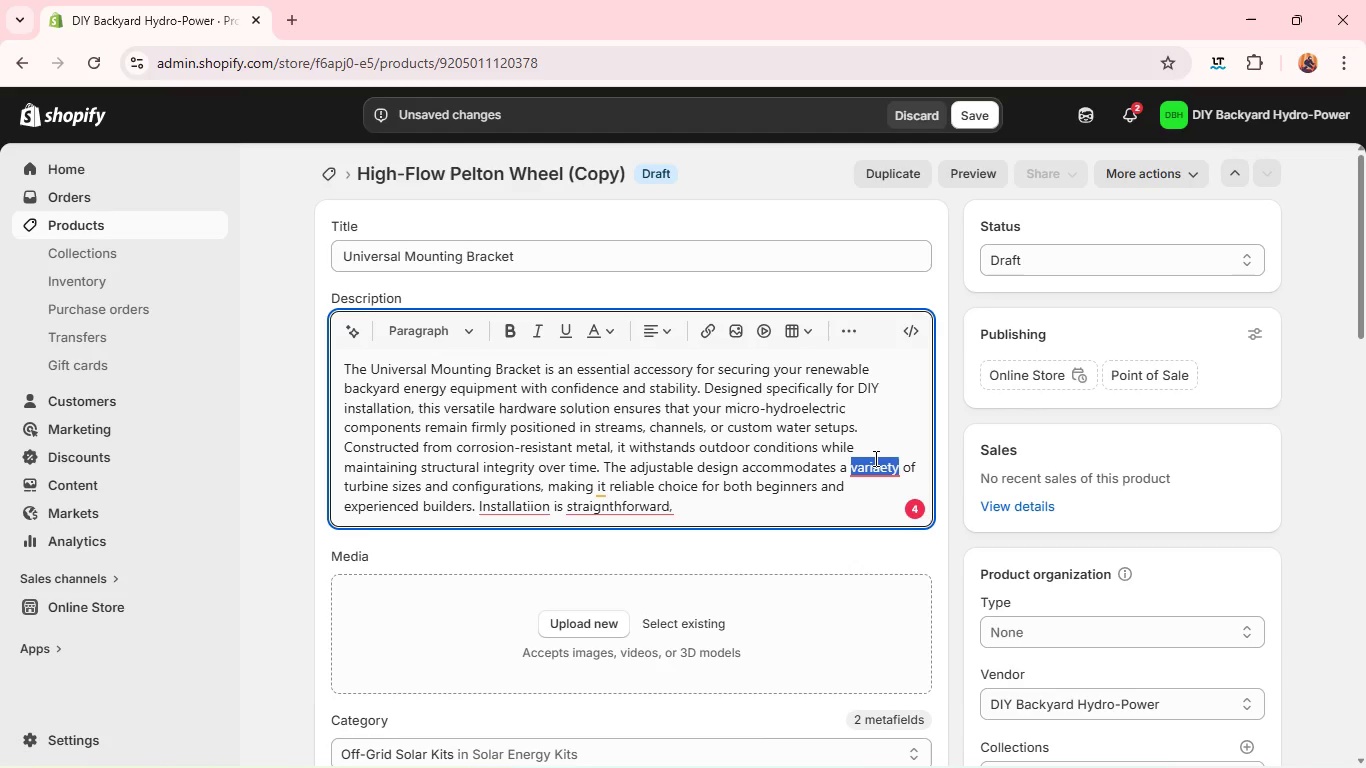 
left_click([874, 458])
 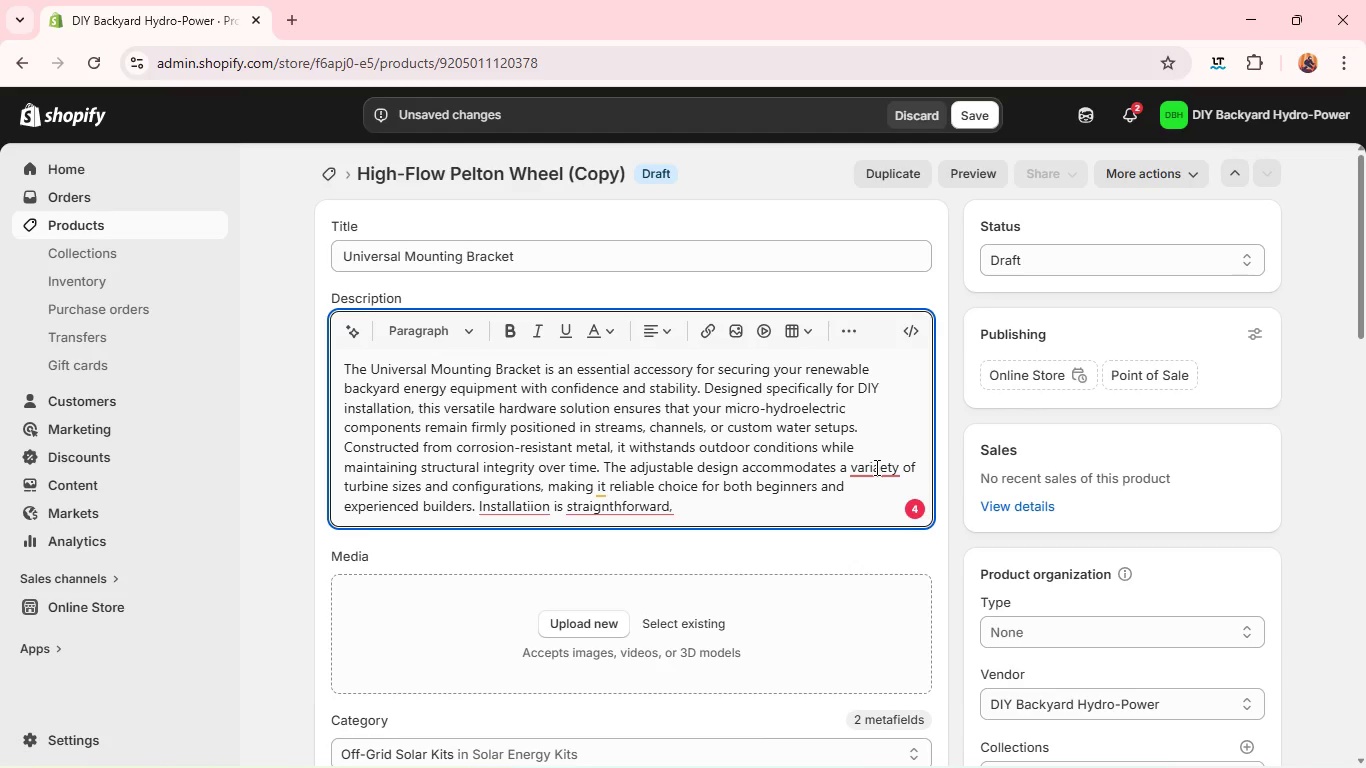 
left_click([875, 467])
 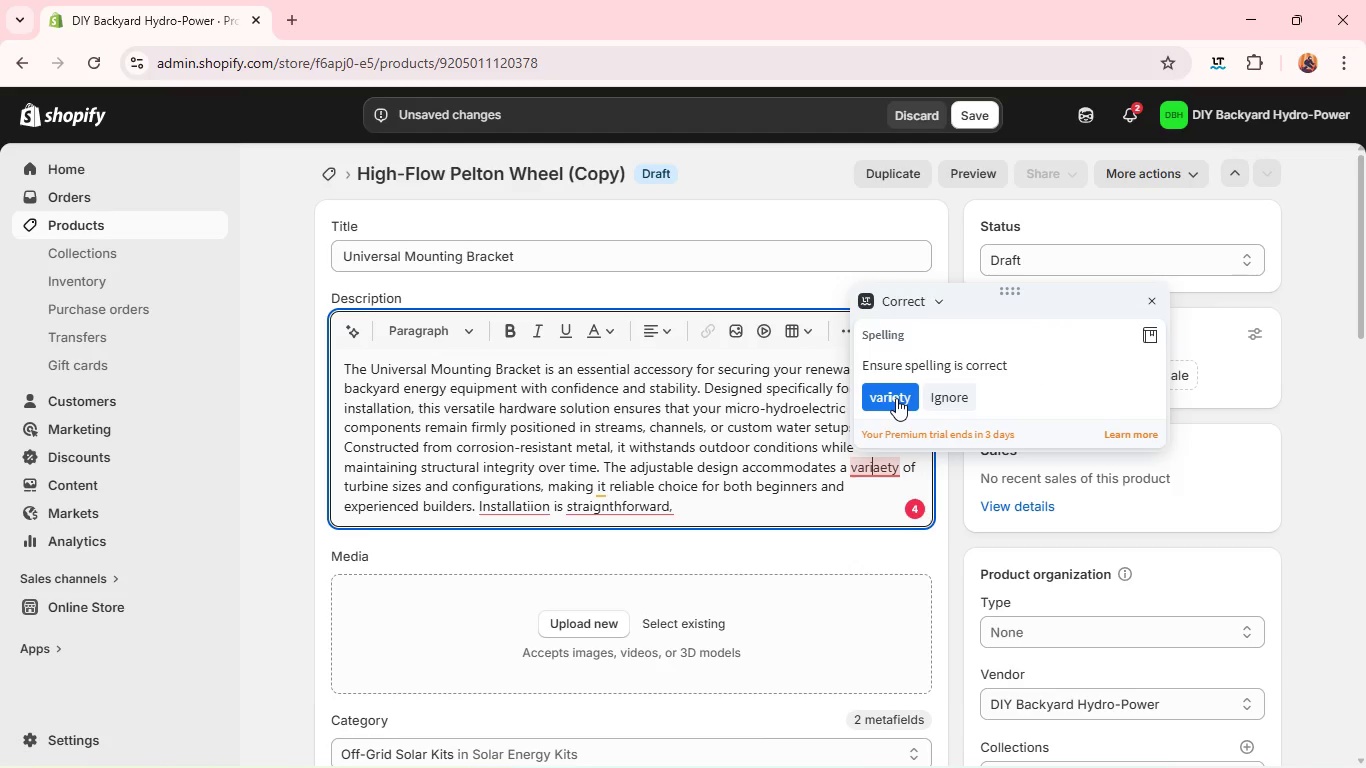 
left_click([896, 398])
 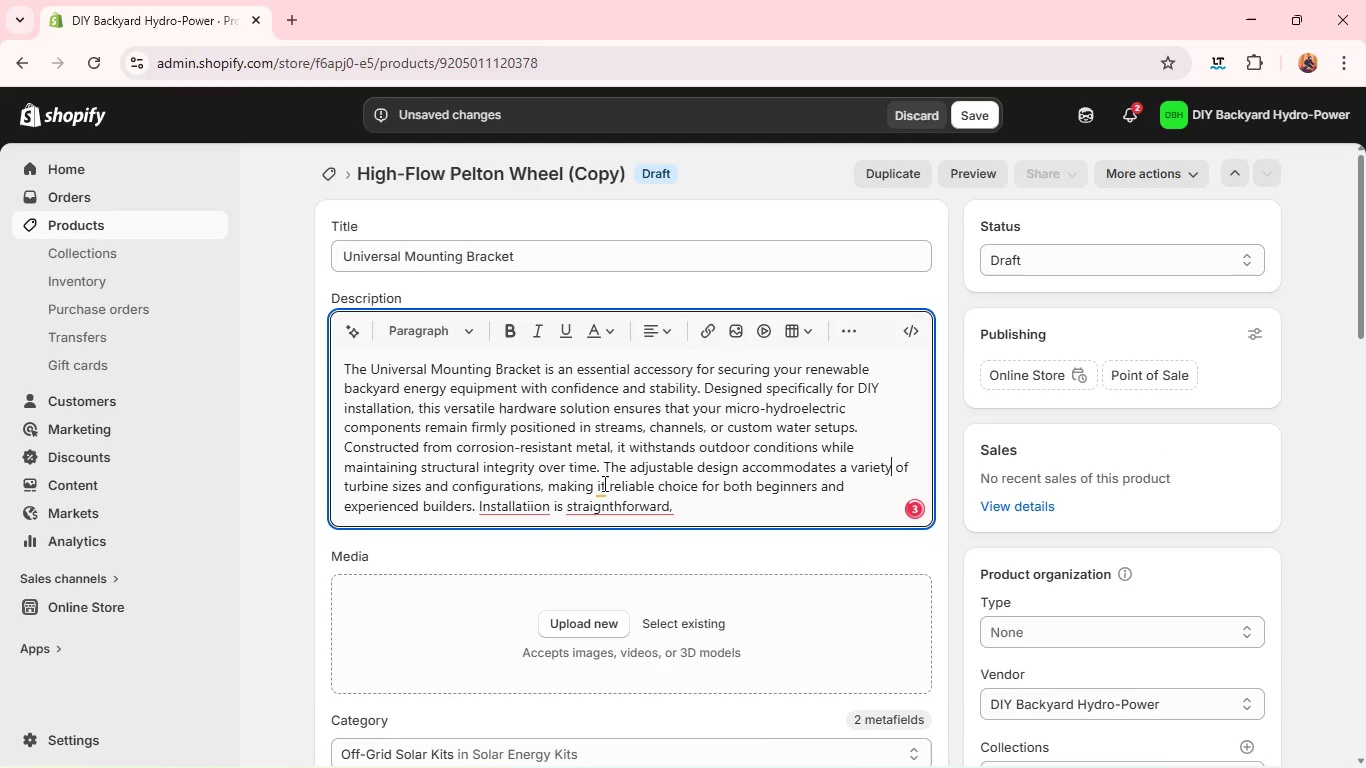 
left_click([603, 483])
 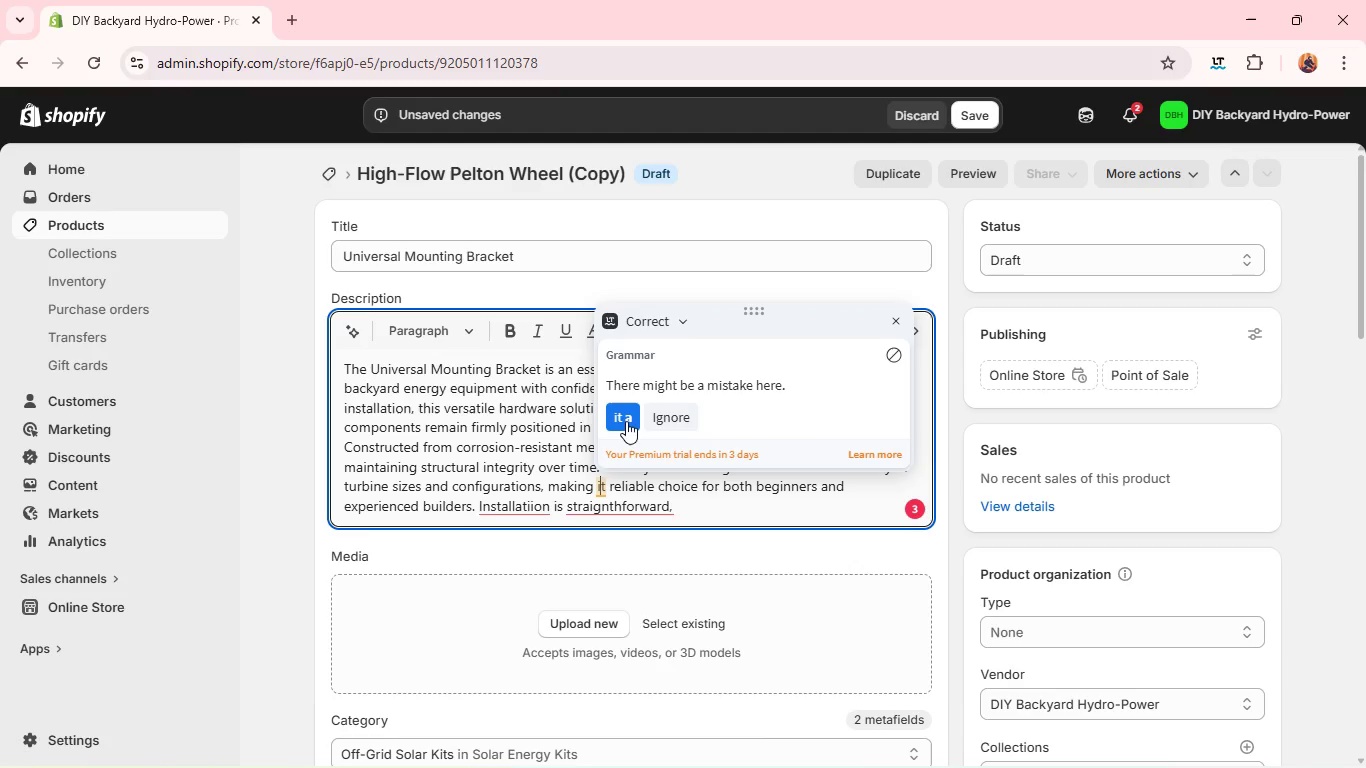 
left_click([626, 421])
 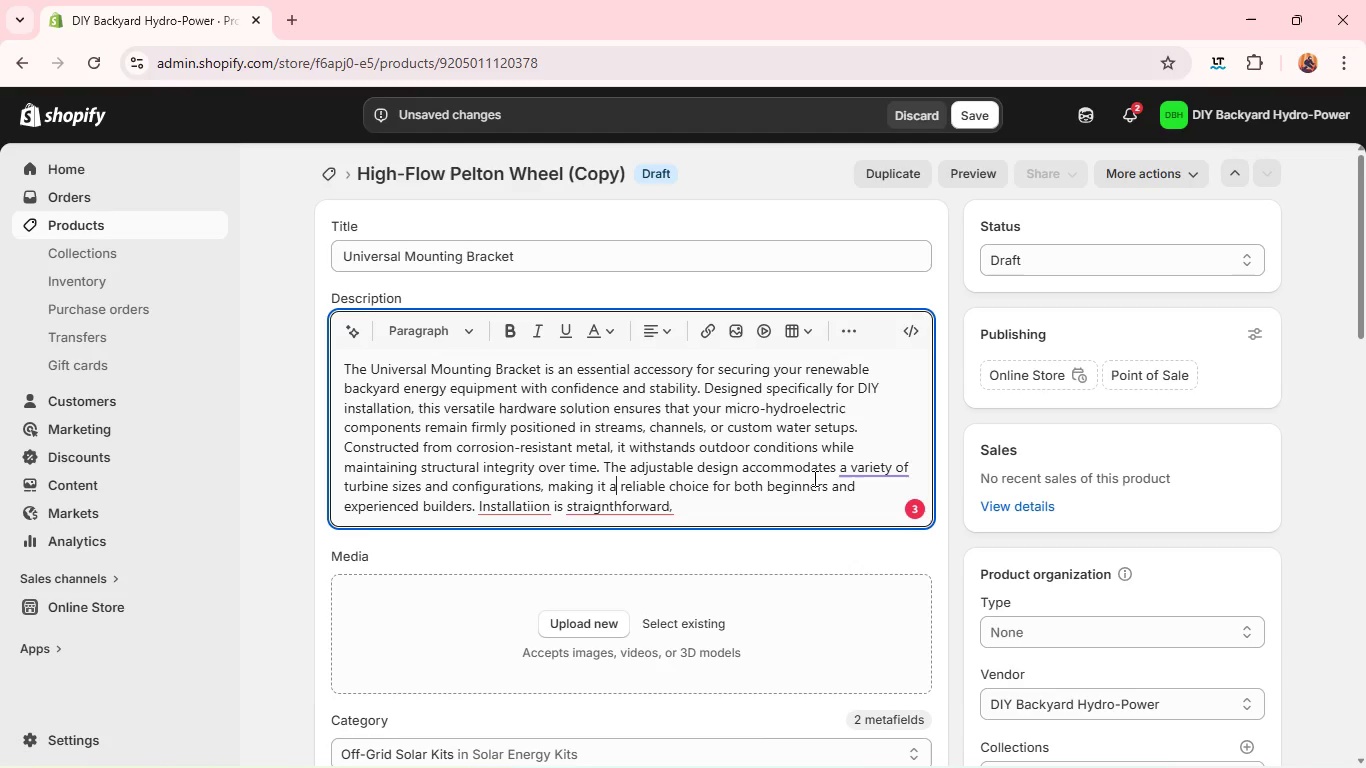 
wait(5.51)
 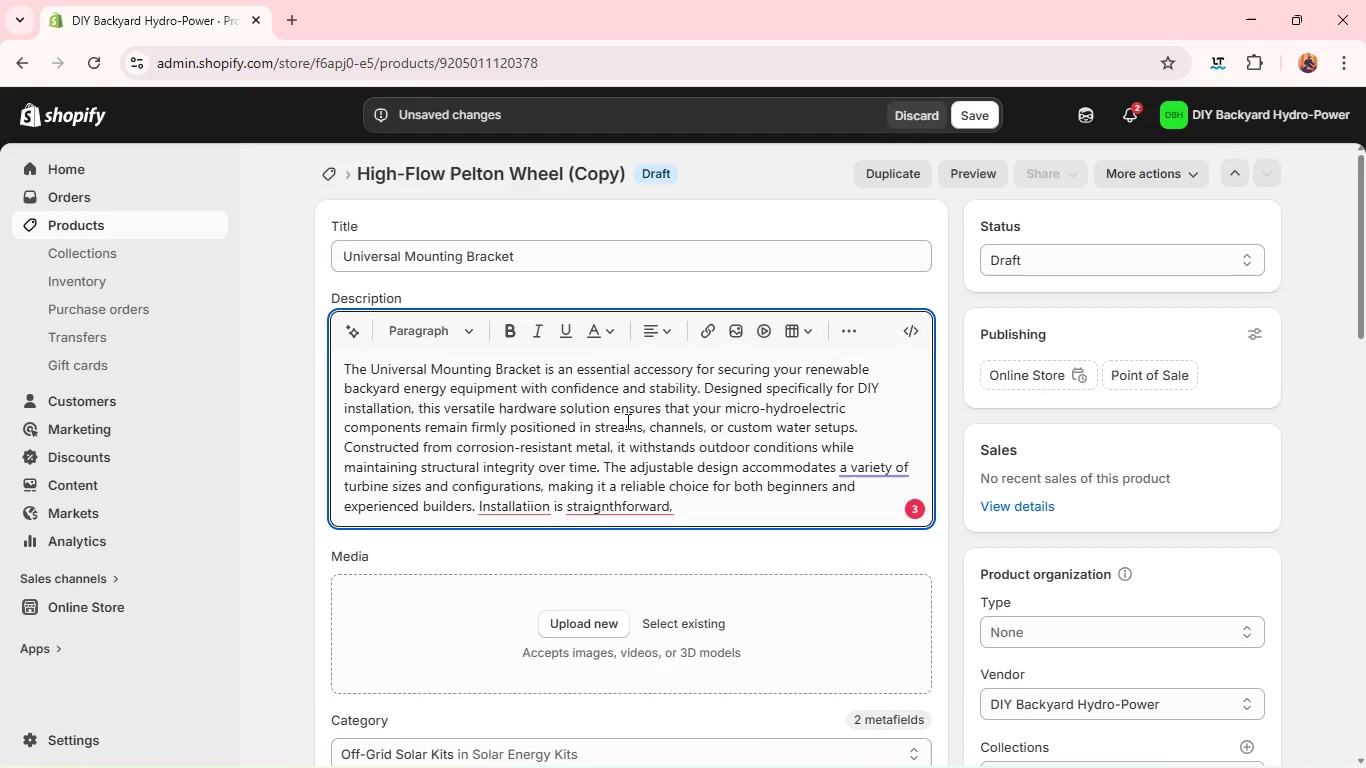 
left_click([866, 470])
 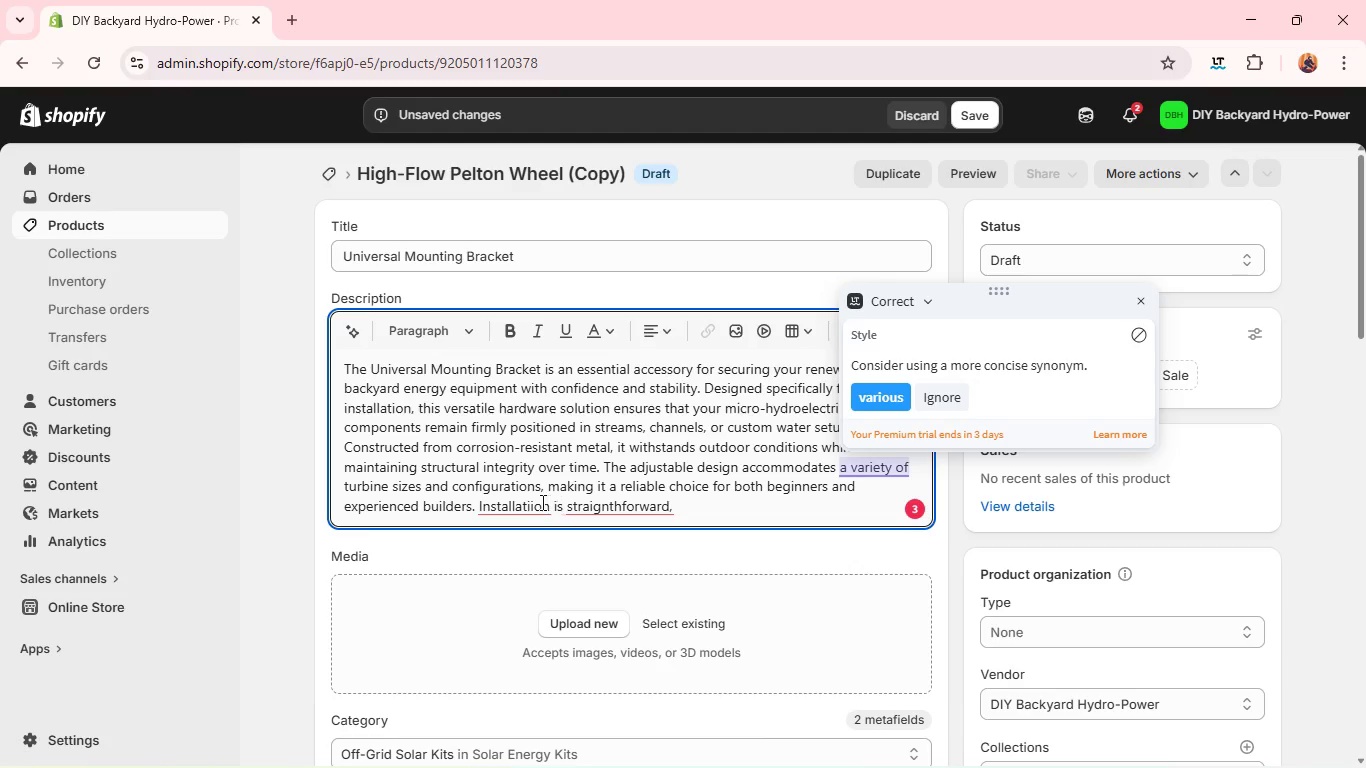 
wait(10.77)
 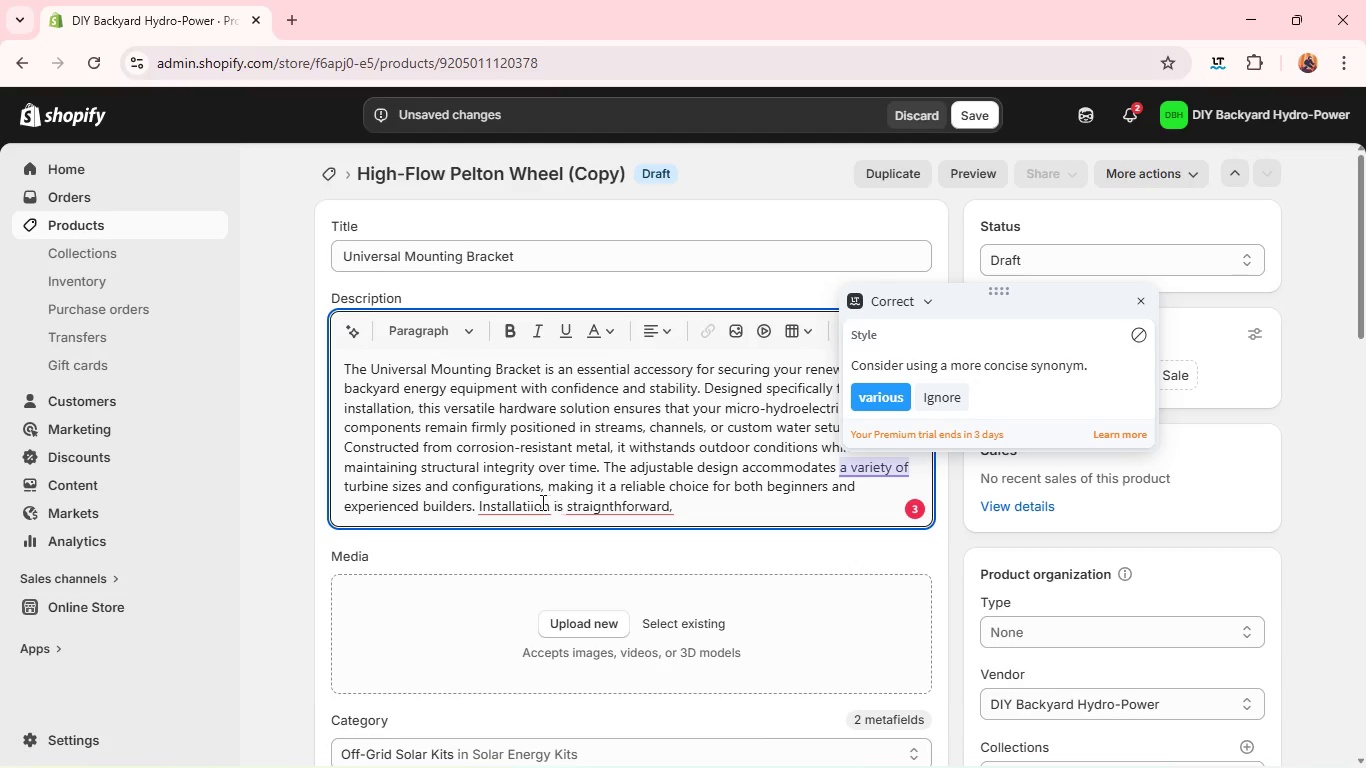 
left_click([518, 507])
 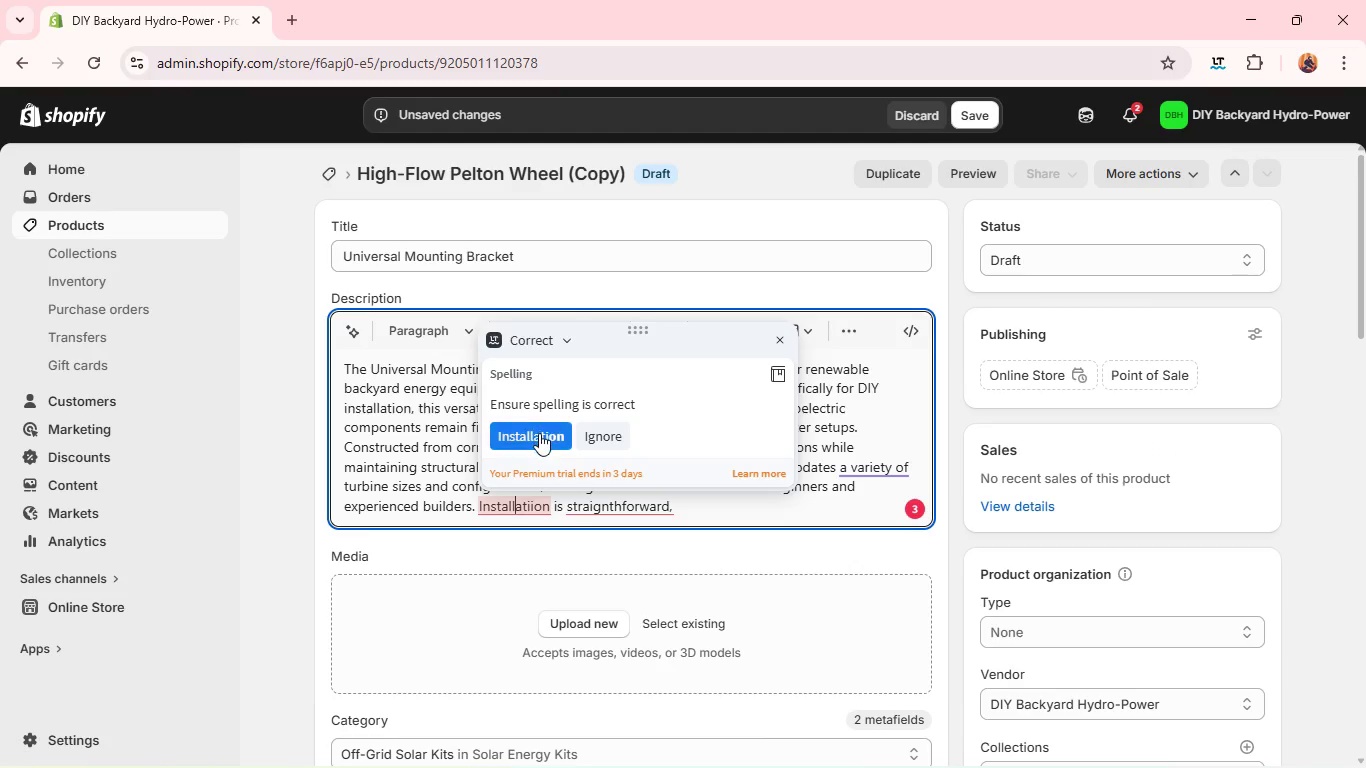 
left_click([539, 434])
 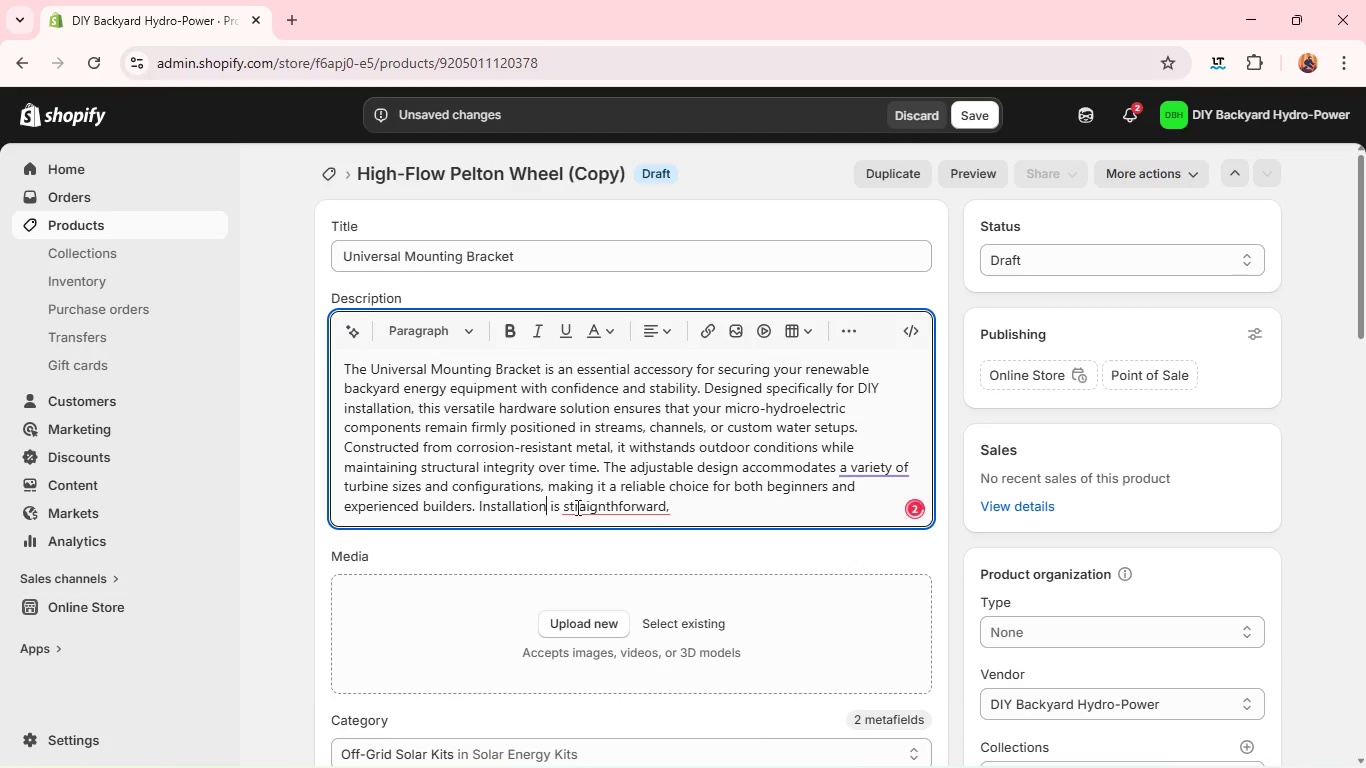 
left_click([576, 507])
 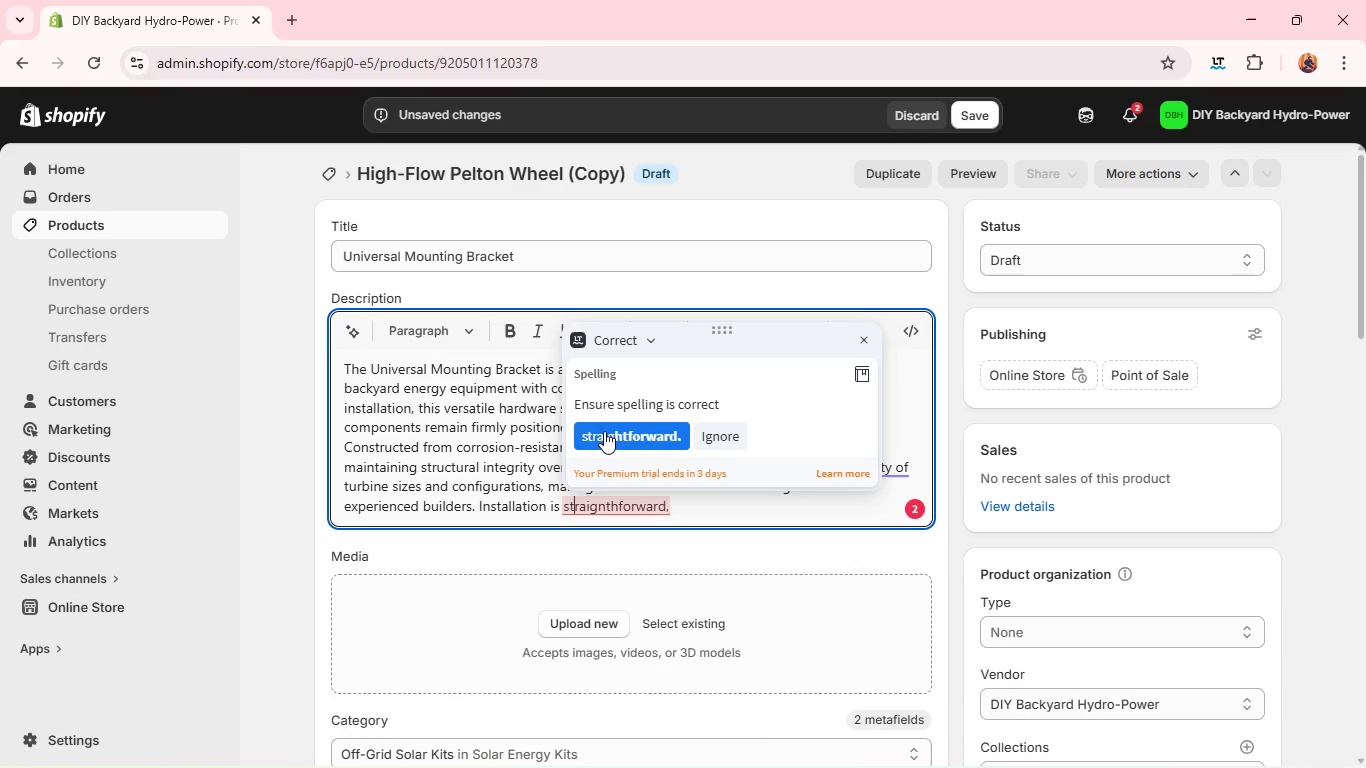 
left_click([604, 431])
 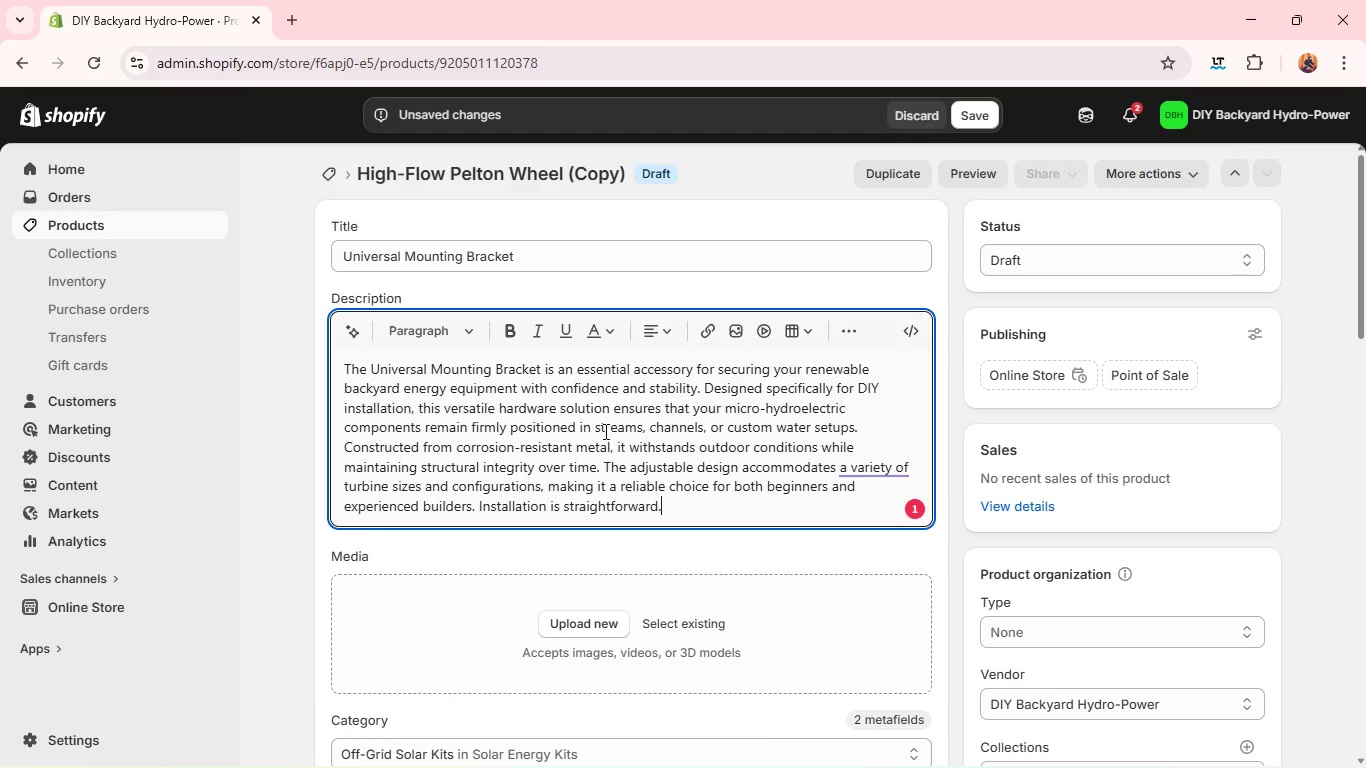 
key(Backspace)
 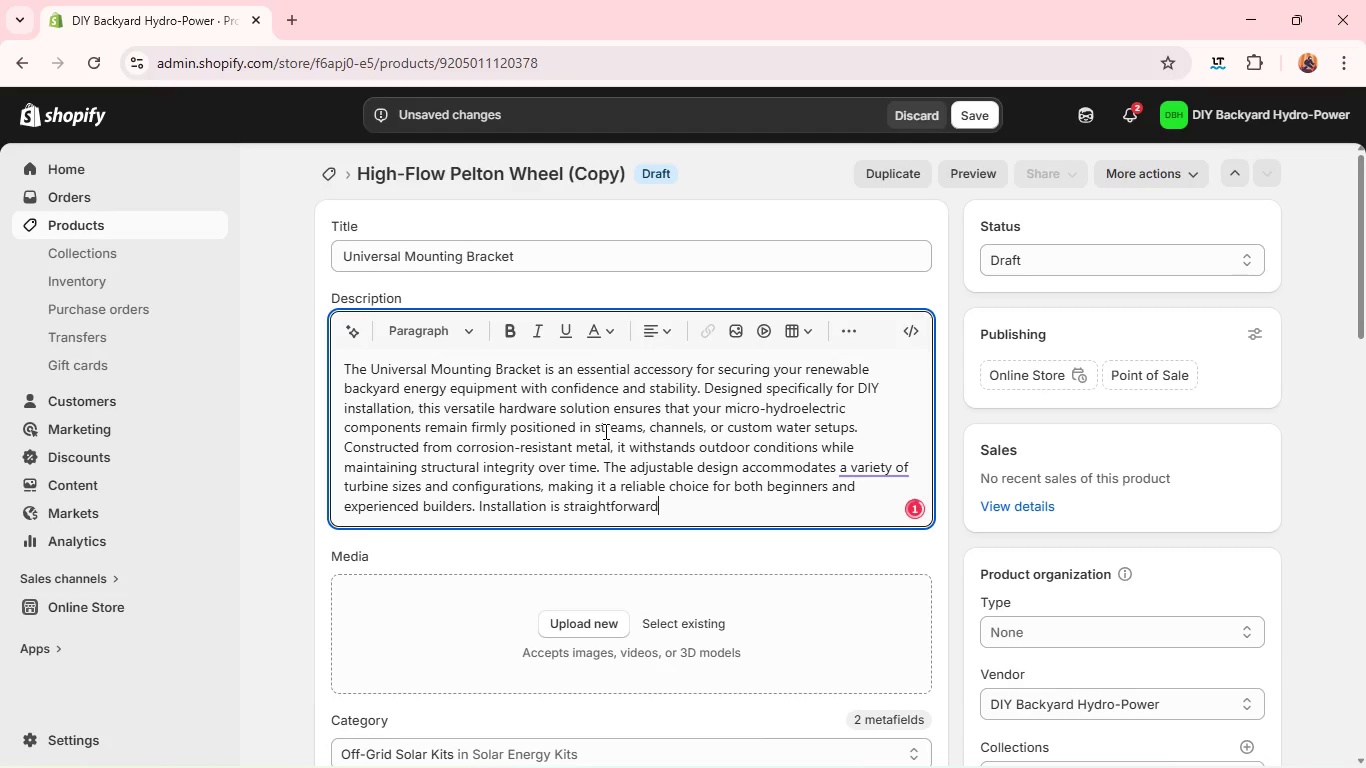 
key(Comma)
 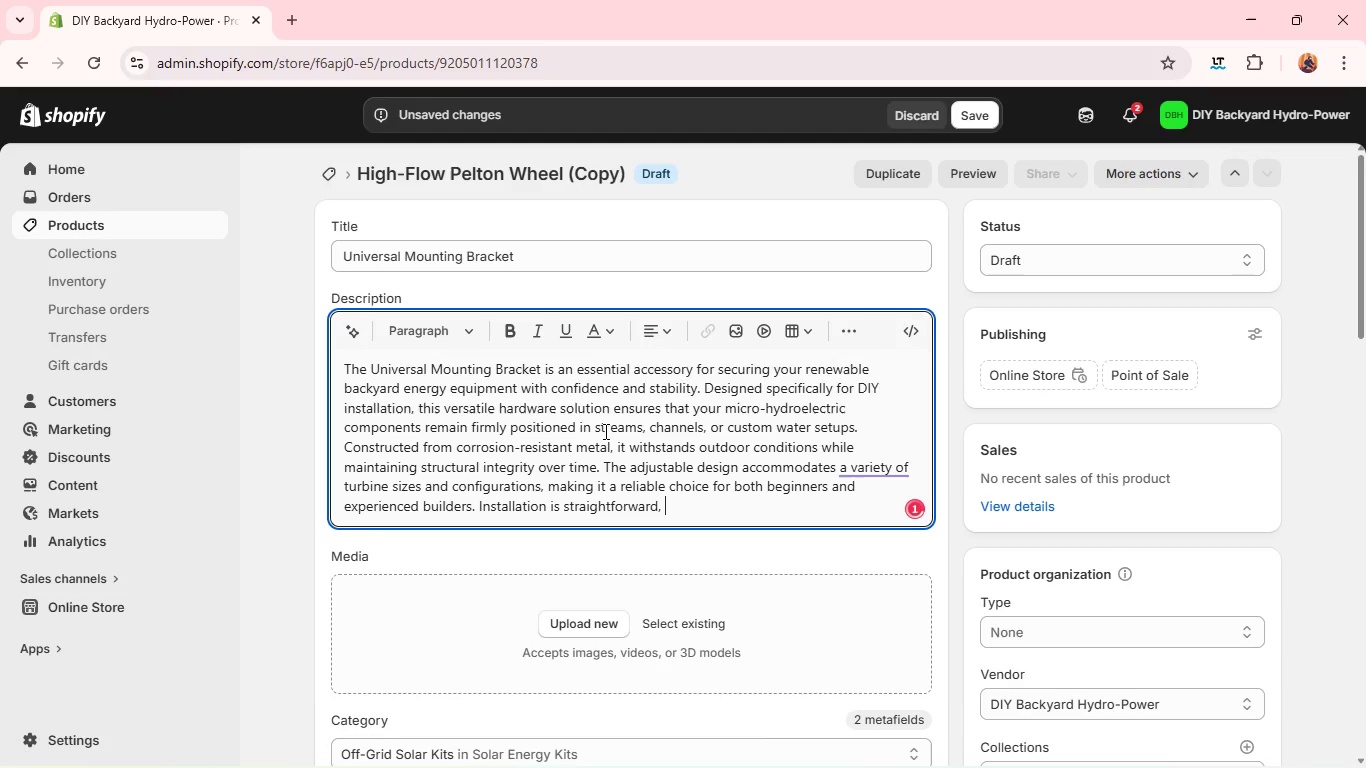 
key(Space)
 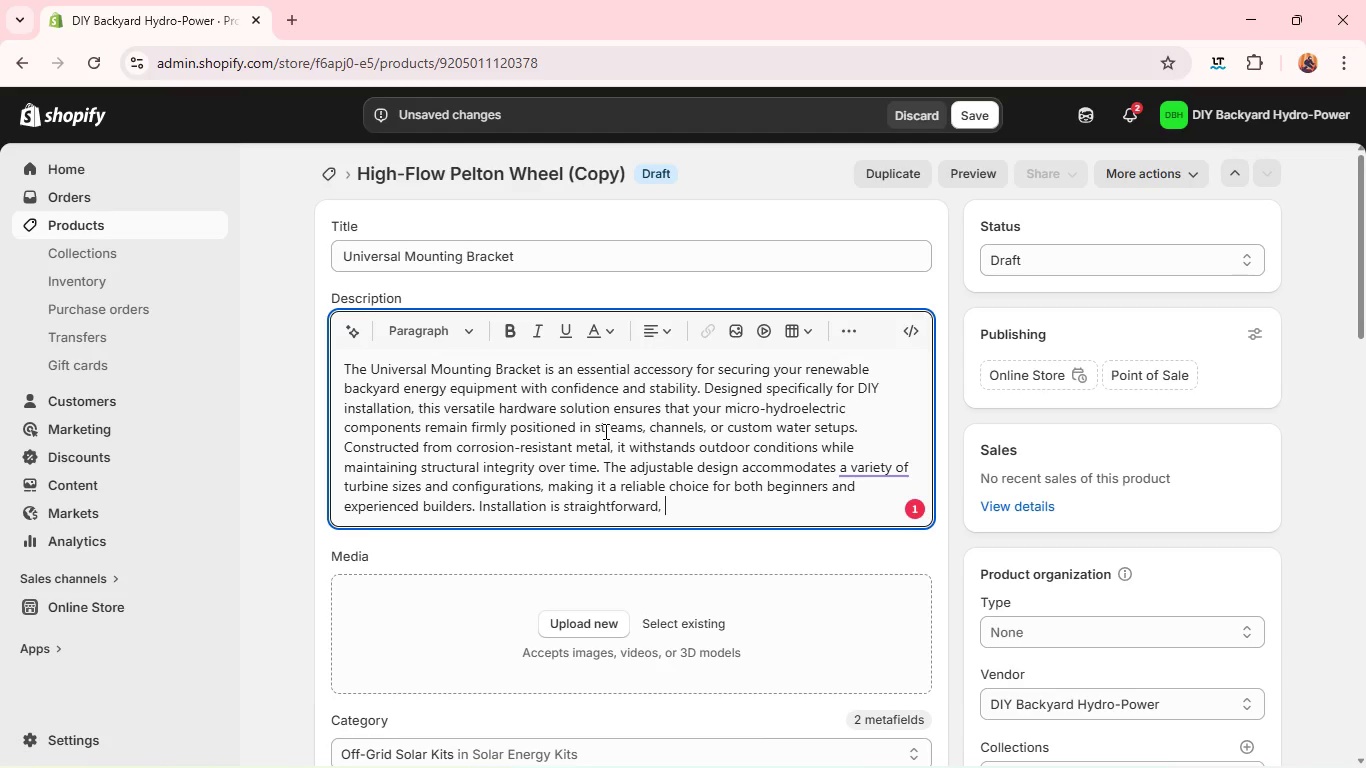 
type(requiring only basix)
key(Backspace)
type(c tools and minimal setup timer )
key(Backspace)
type(, allowing you to focus on optimizing your energy system, )
key(Backspace)
key(Backspace)
type(. Whether anchoring a new turbine or reinforcing and existing structure, this )
 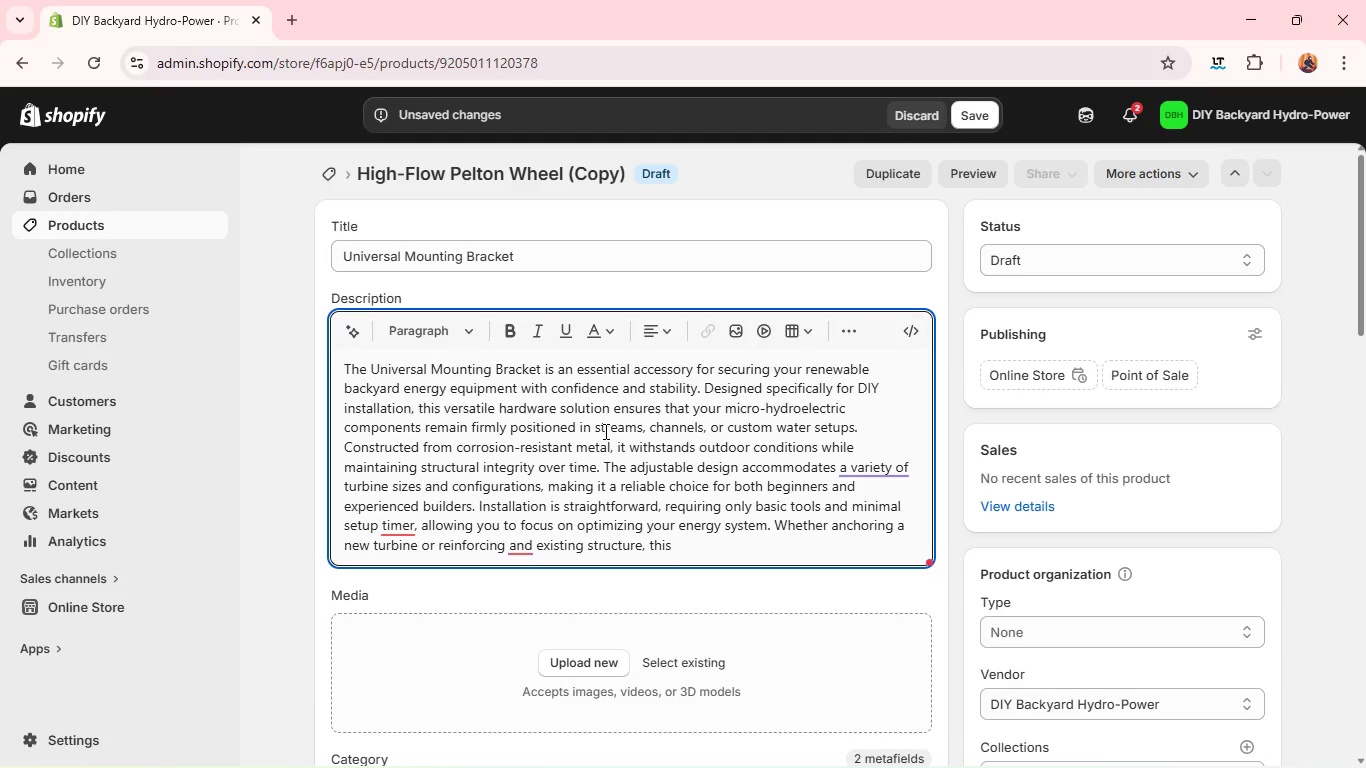 
left_click([400, 523])
 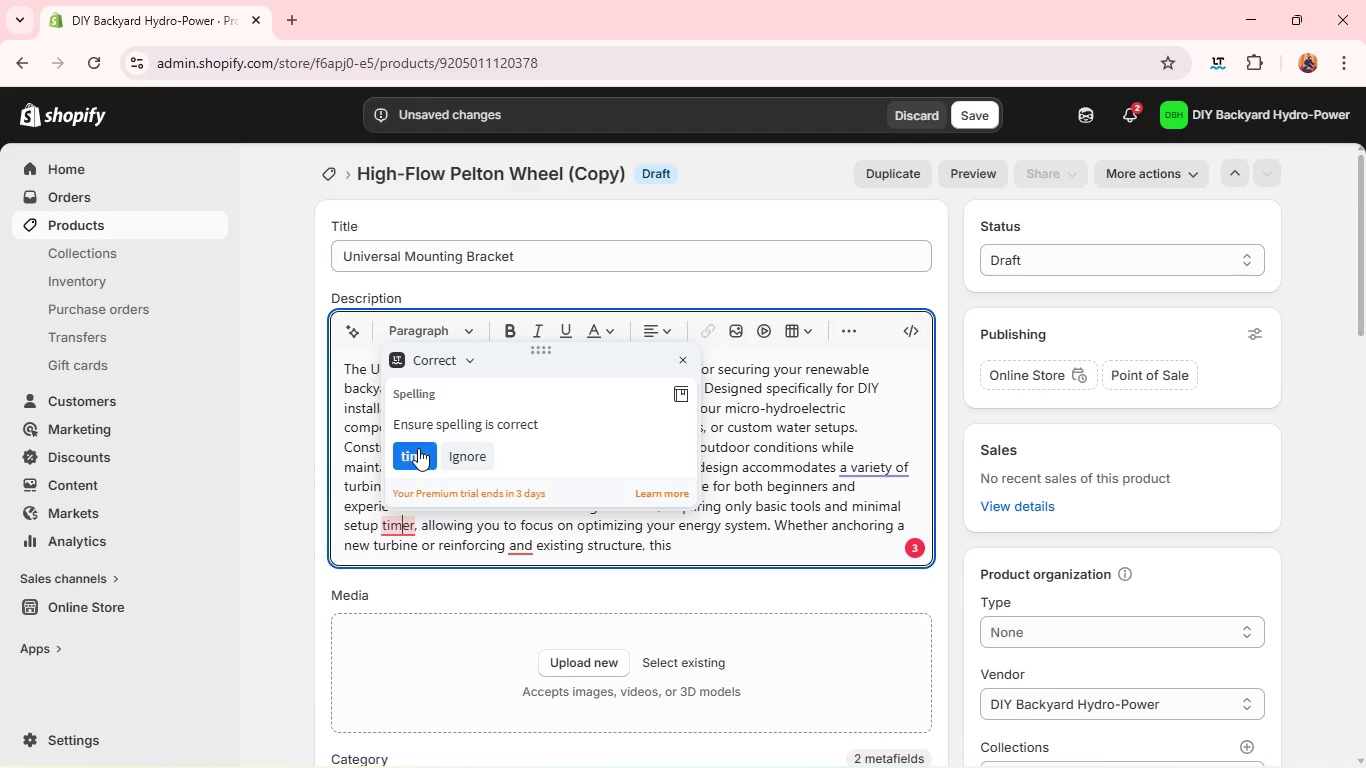 
left_click([418, 448])
 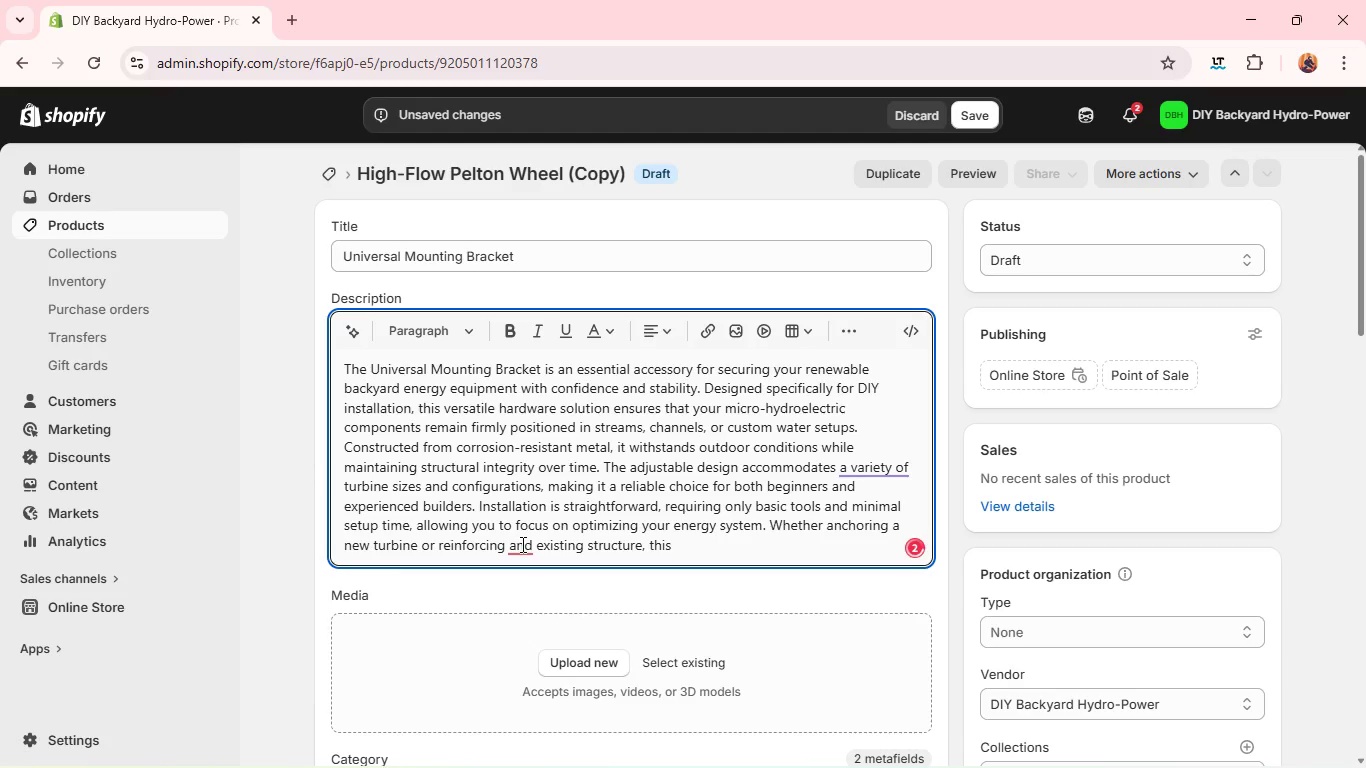 
left_click([521, 544])
 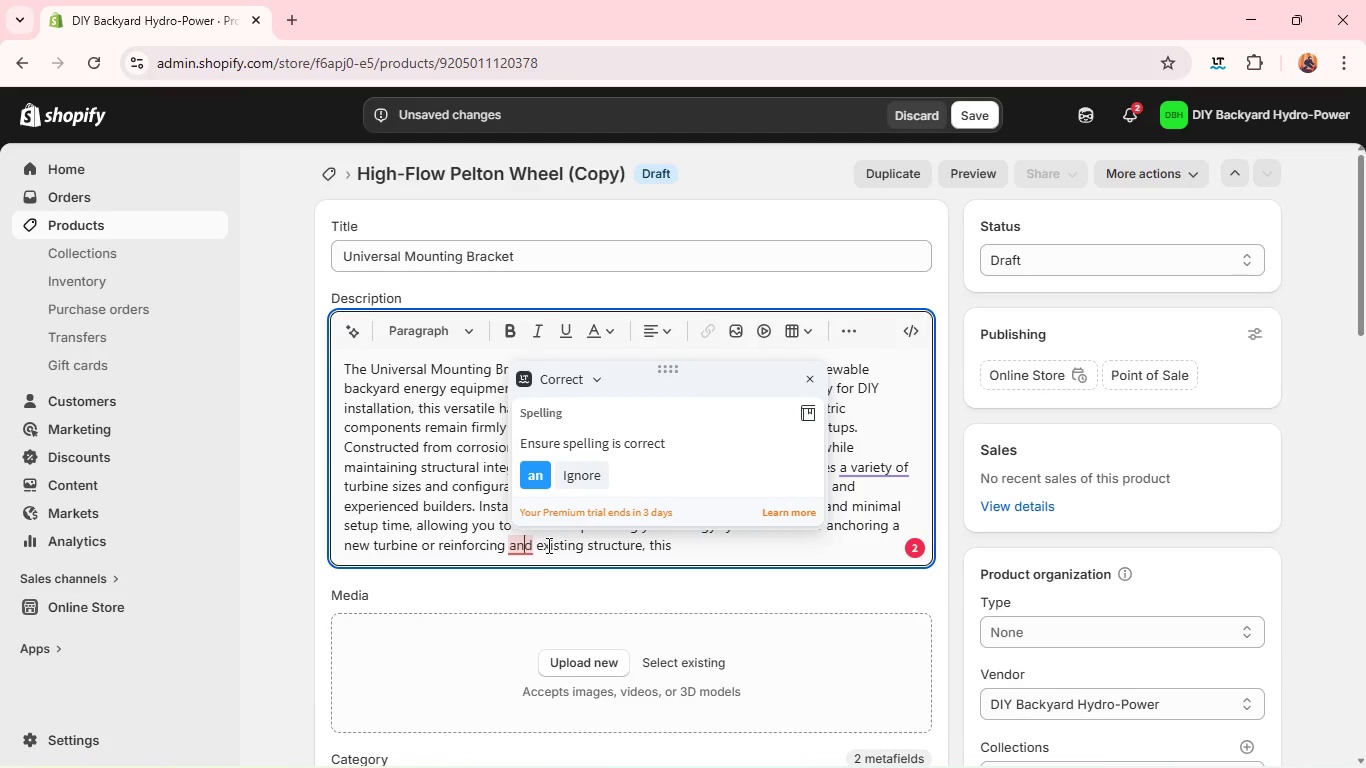 
left_click([547, 545])
 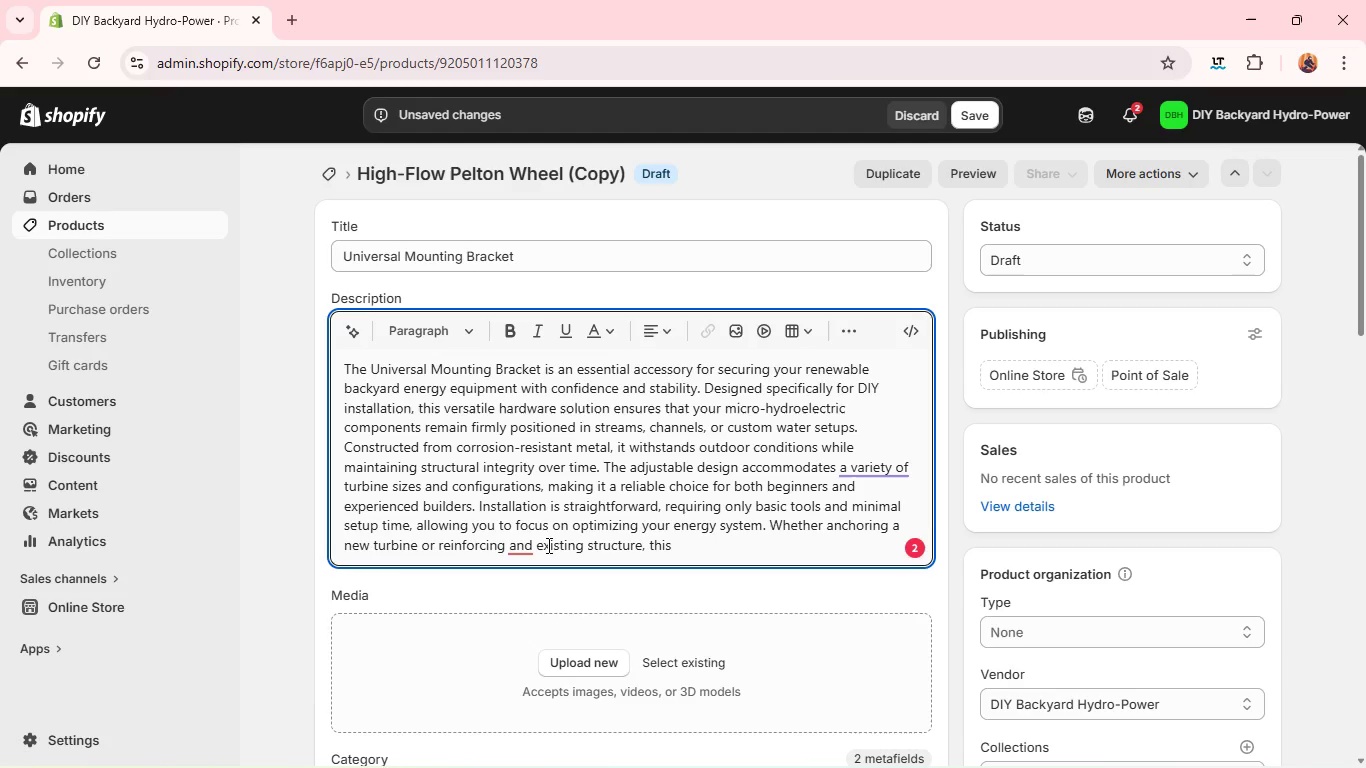 
wait(8.72)
 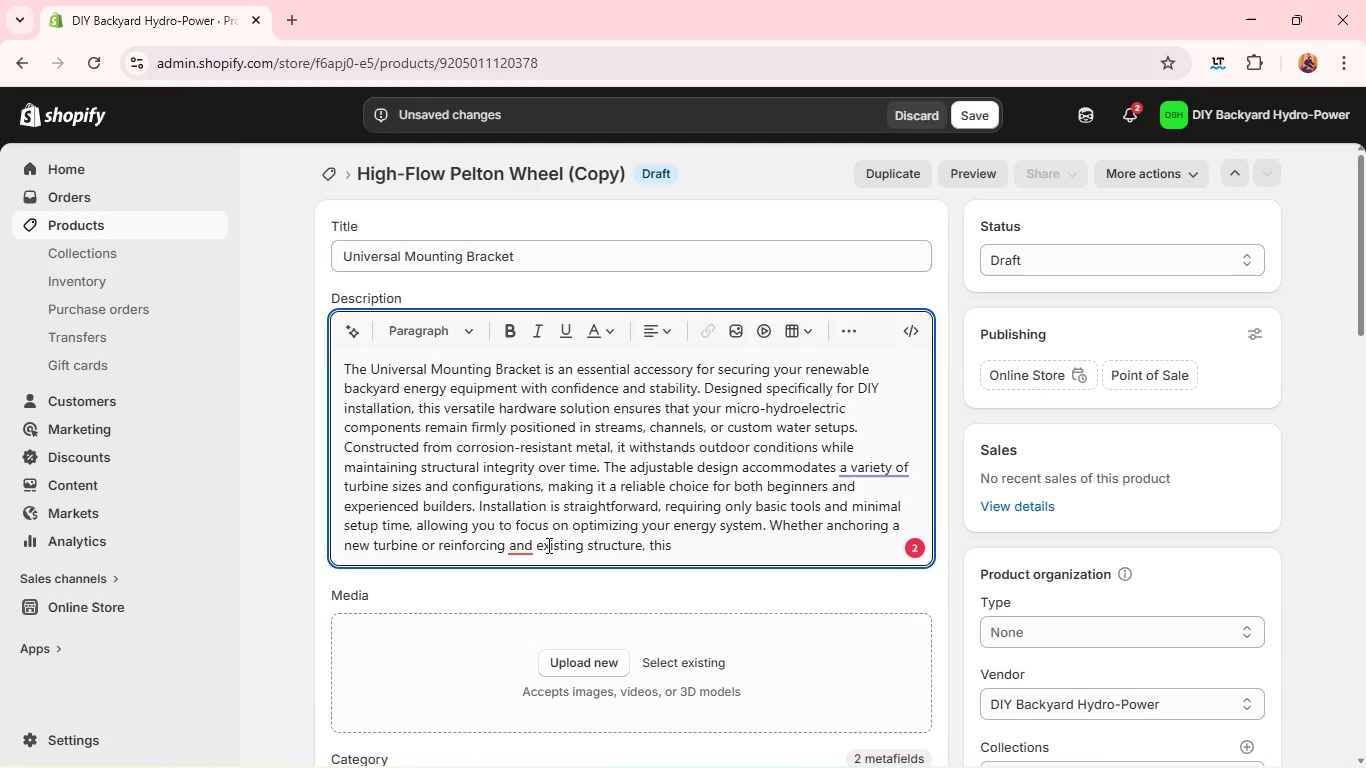 
left_click([533, 551])
 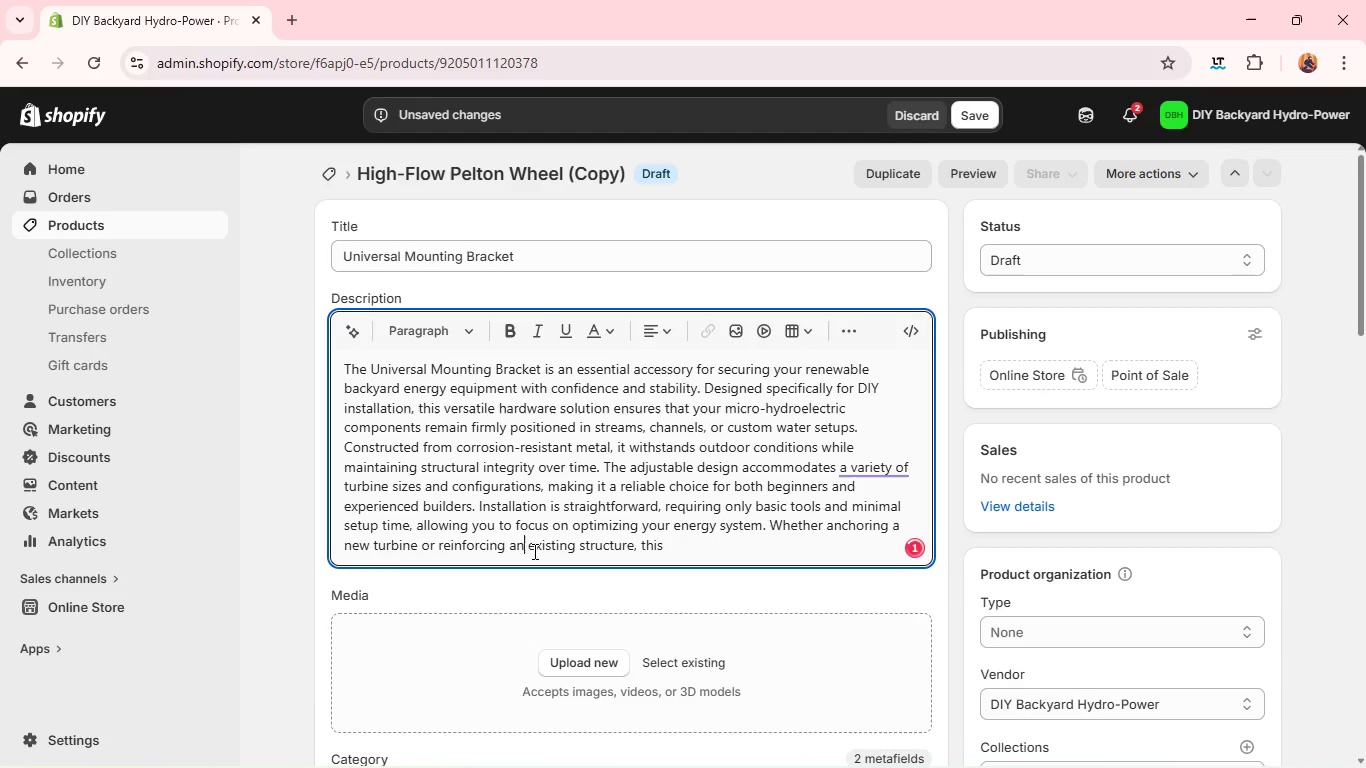 
key(Backspace)
 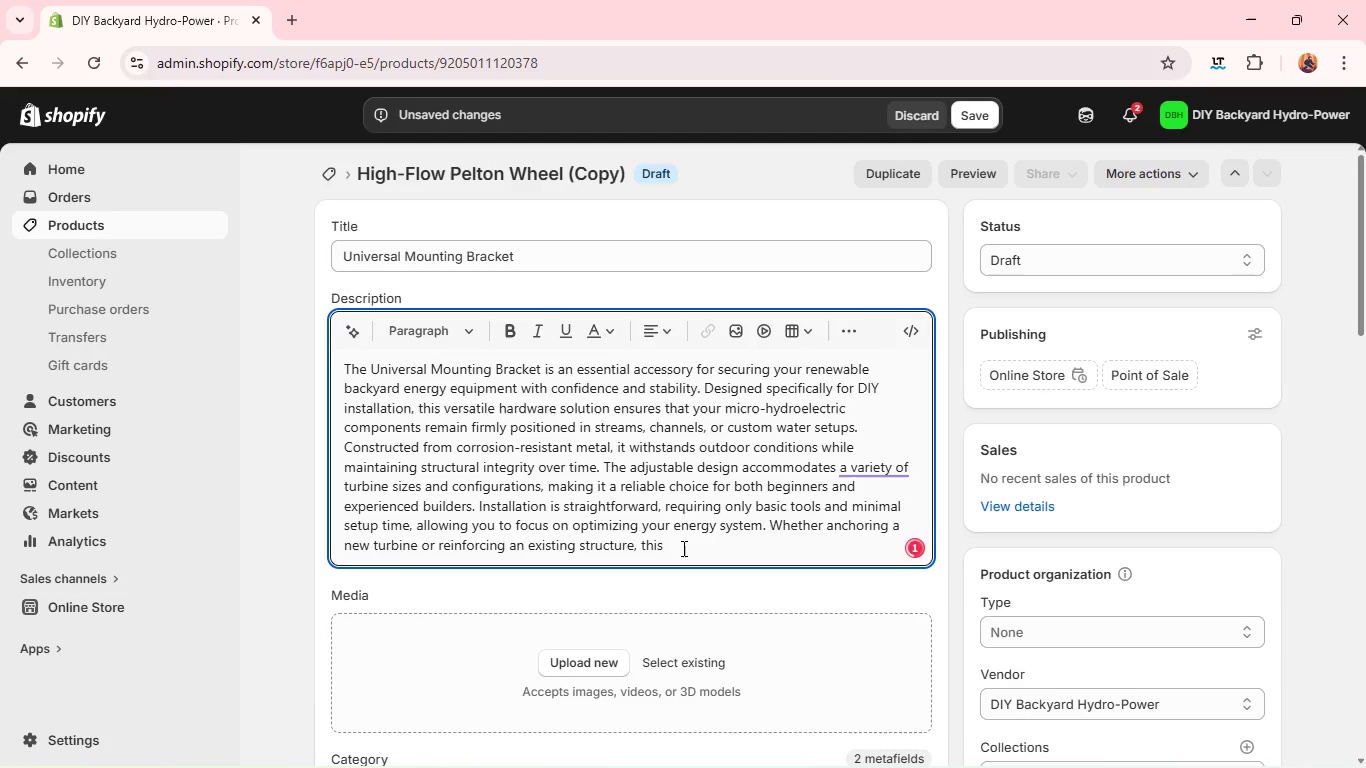 
left_click([682, 548])
 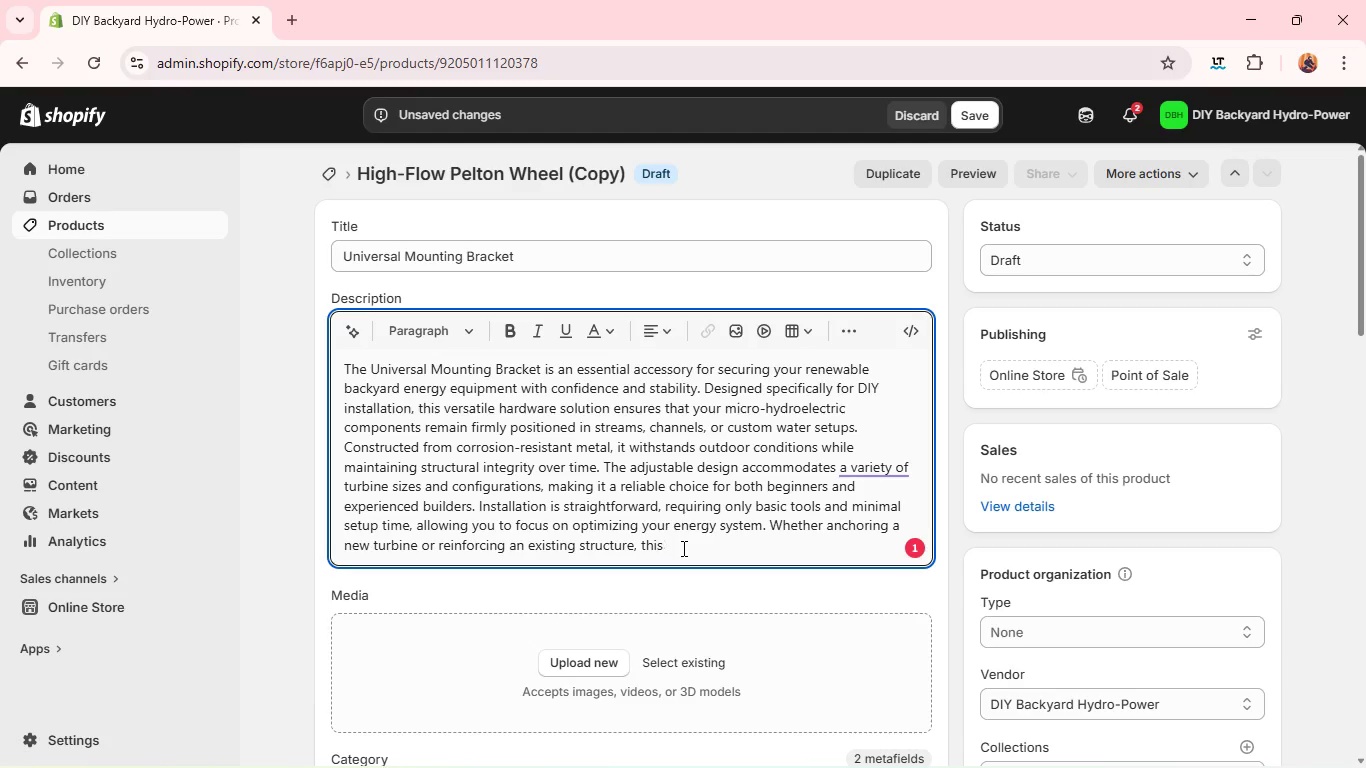 
type(bracket enhances safety and performance by reducing unwanted movement and vibration. Build a more secured)
key(Backspace)
type( and effie)
 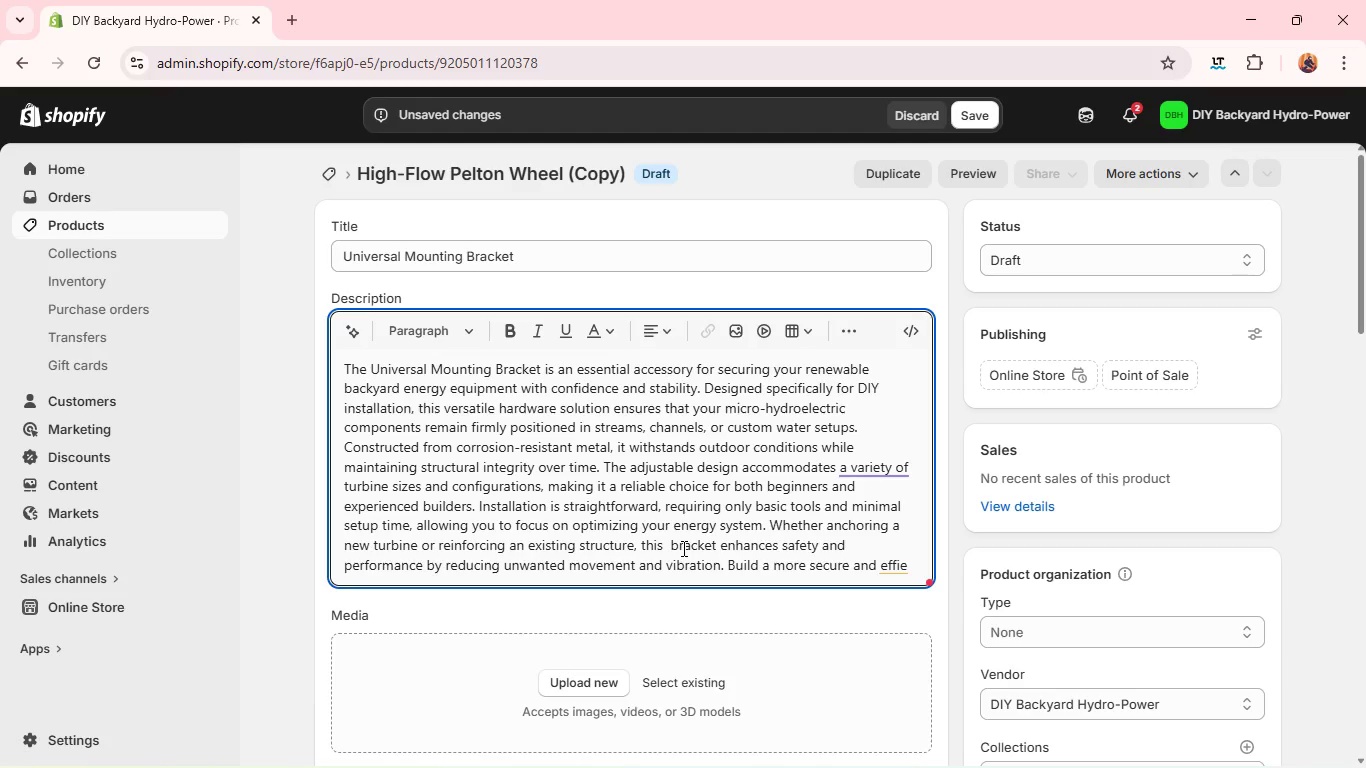 
key(Backspace)
type(cient water power system with a mounting soultio)
key(Backspace)
key(Backspace)
key(Backspace)
key(Backspace)
key(Backspace)
type(lution engineered for flec)
key(Backspace)
type(xibility and long-term durability for reliable per[PlayPause]firmance in diverse environments and changing [PlayPause][MediaTrackNext])
 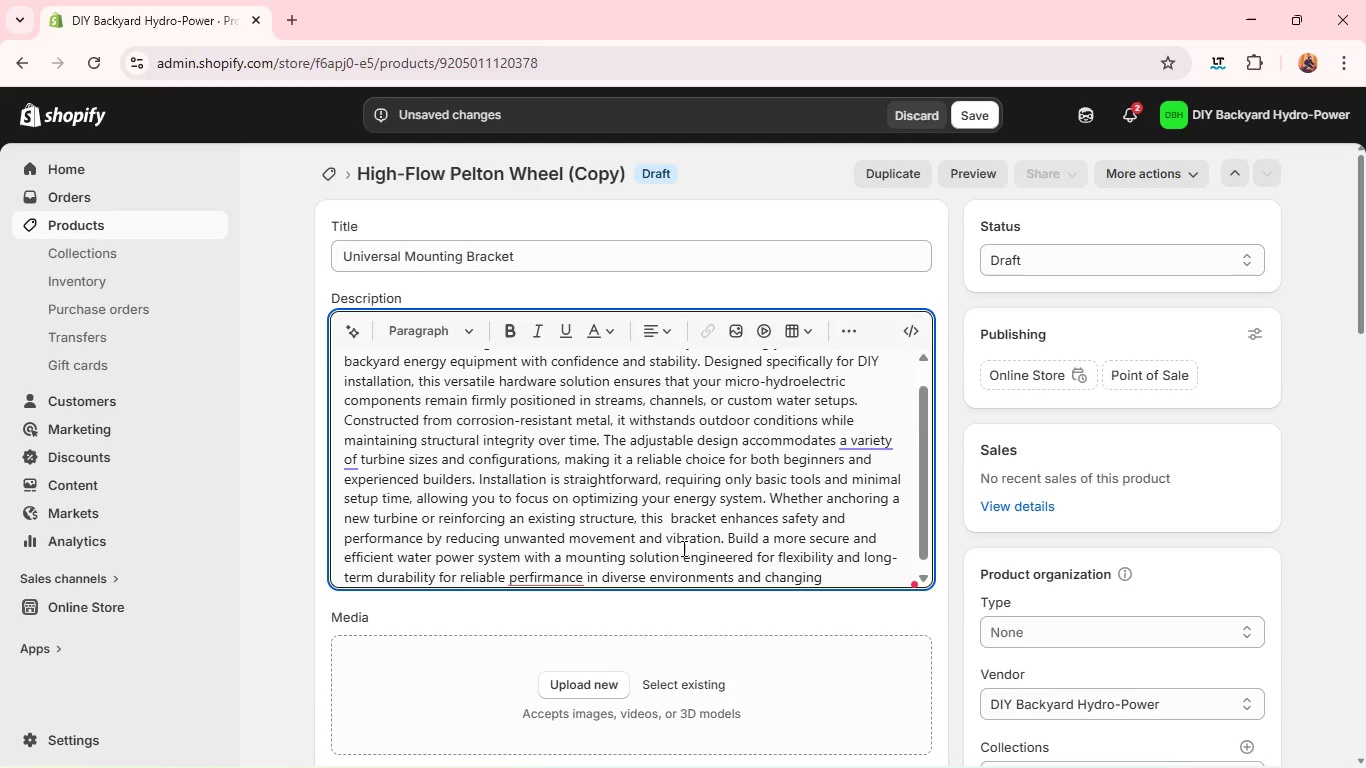 
type(conditions todat. )
 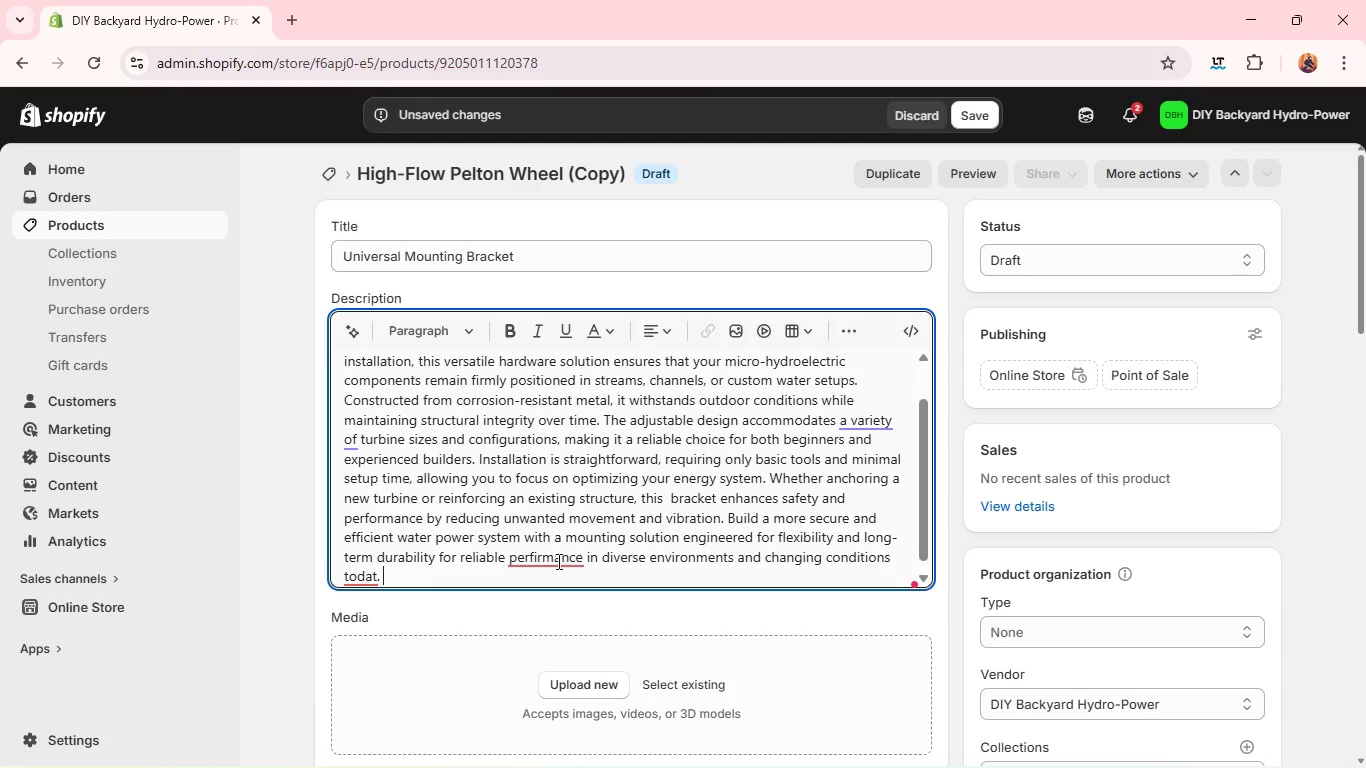 
key(Backspace)
 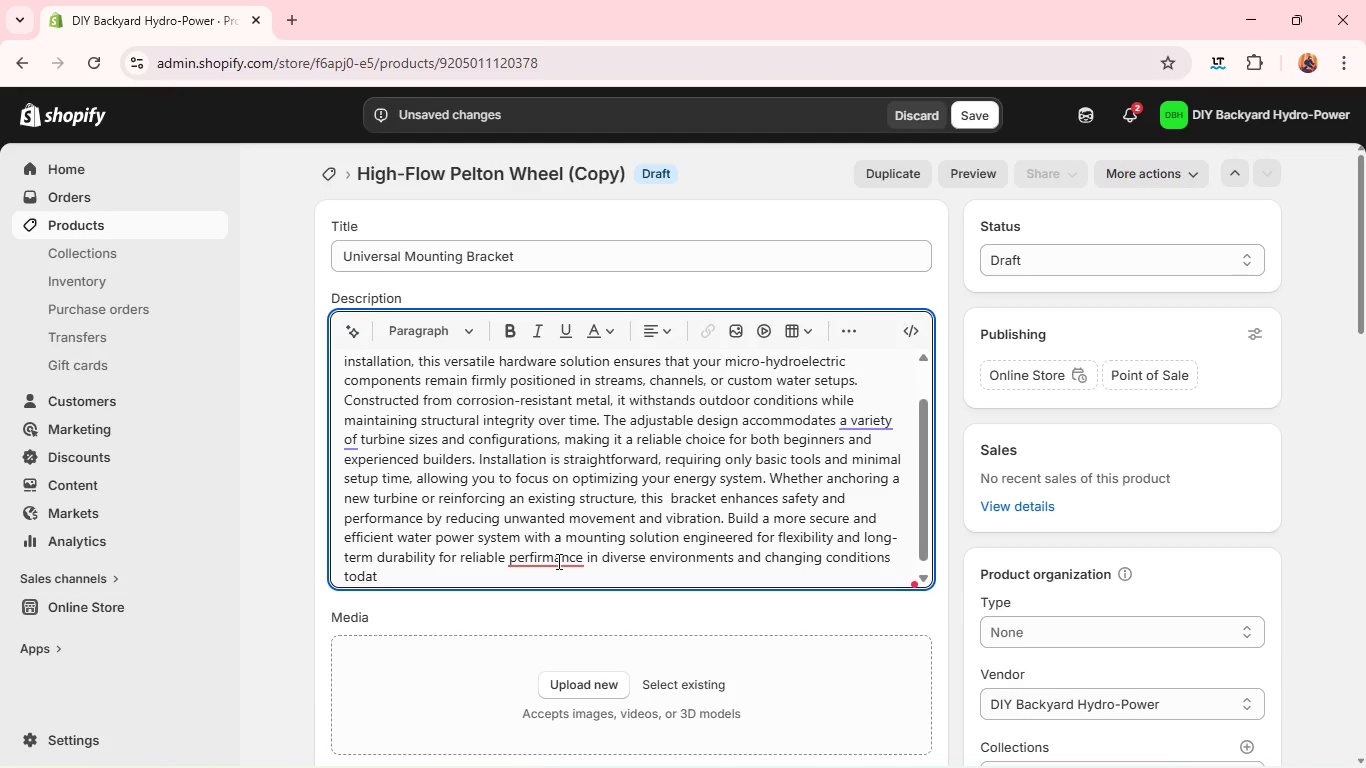 
key(Backspace)
 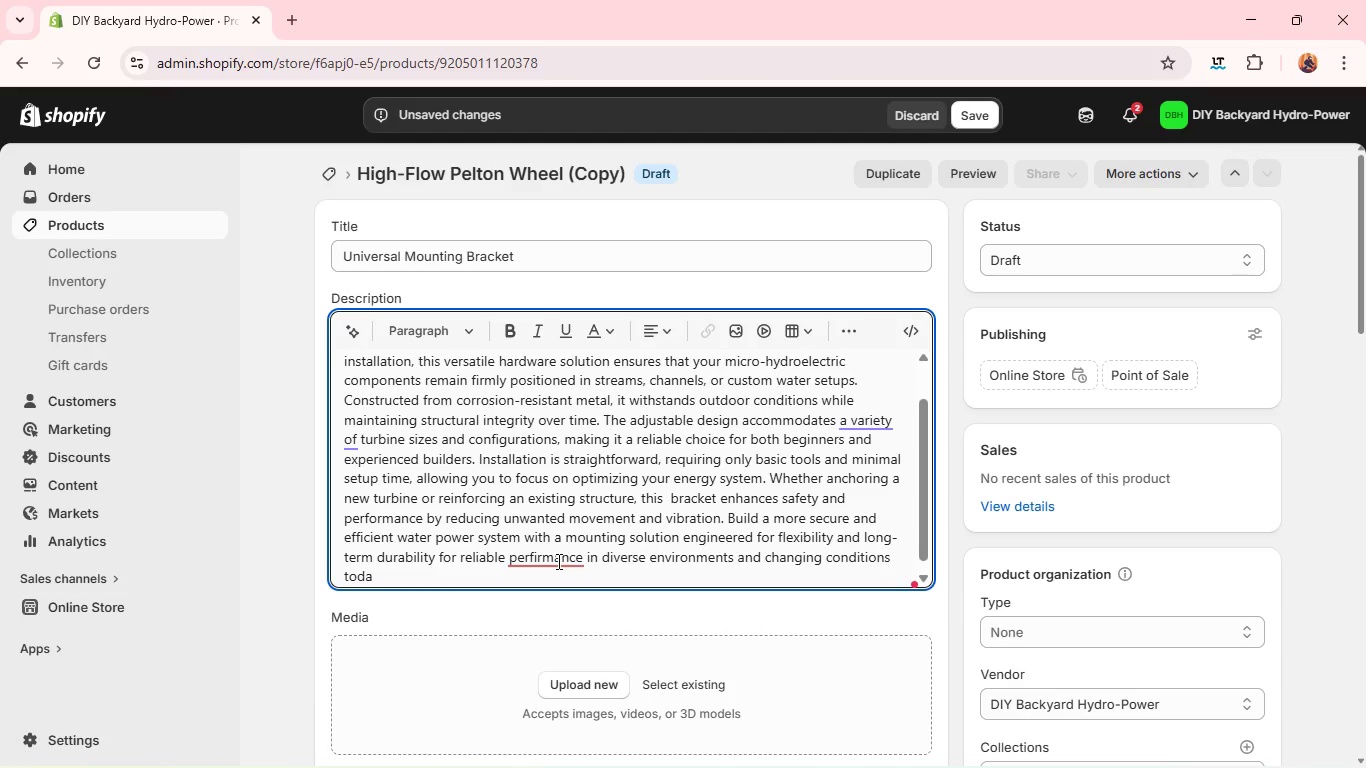 
key(Backspace)
 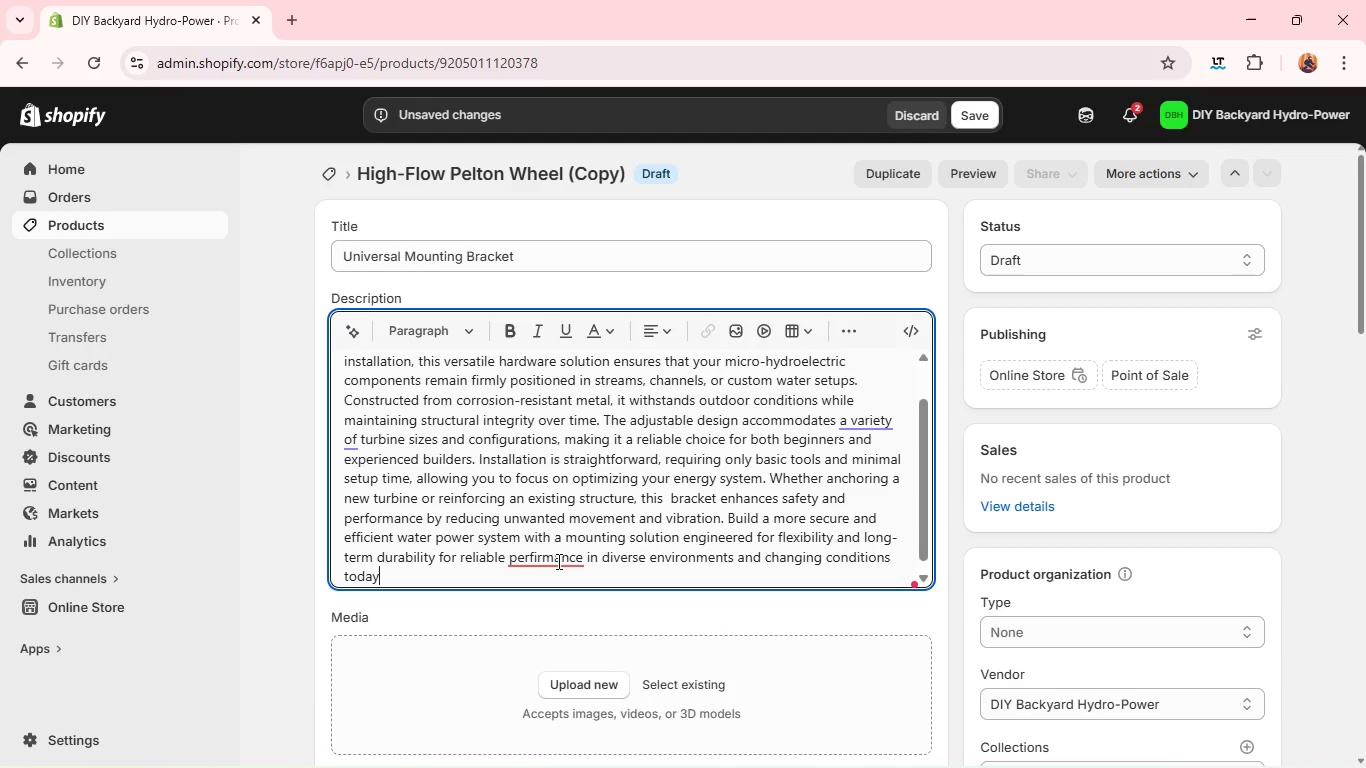 
key(Y)
 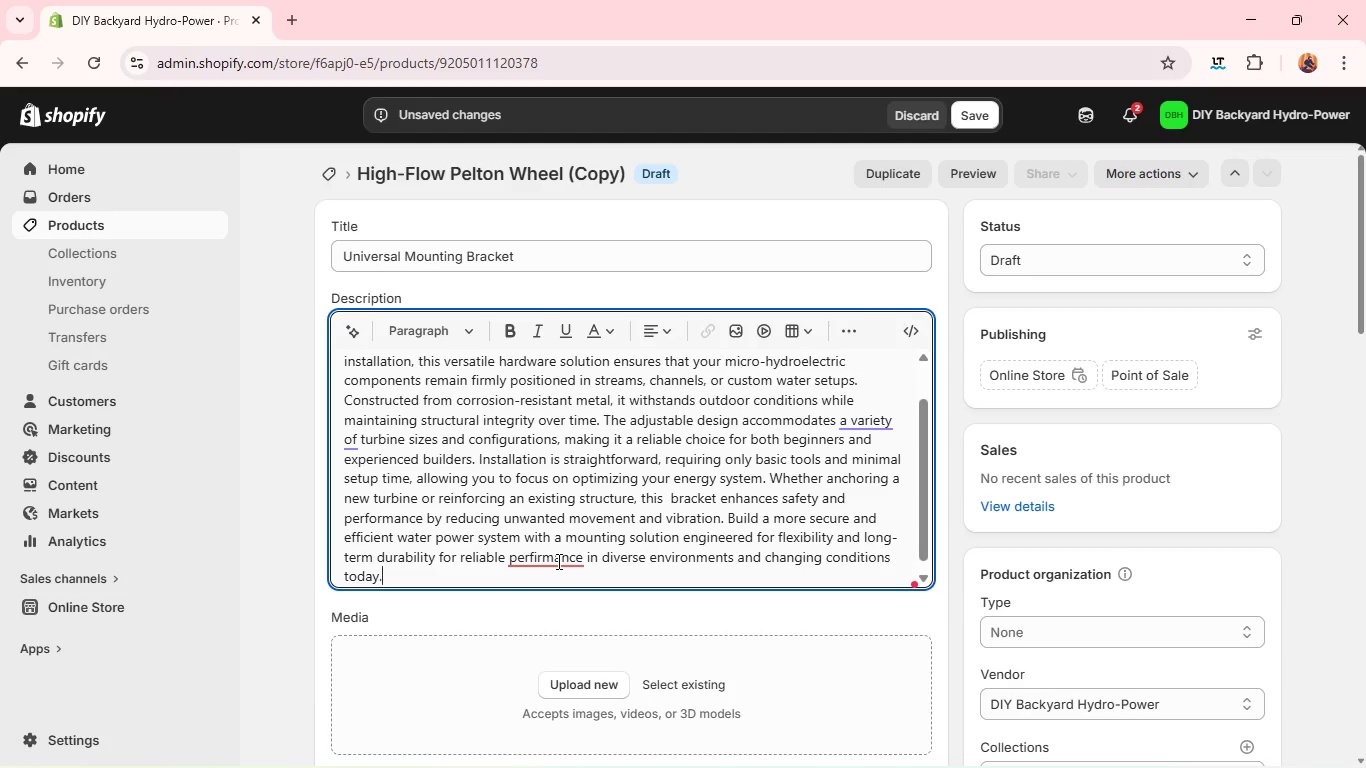 
key(Period)
 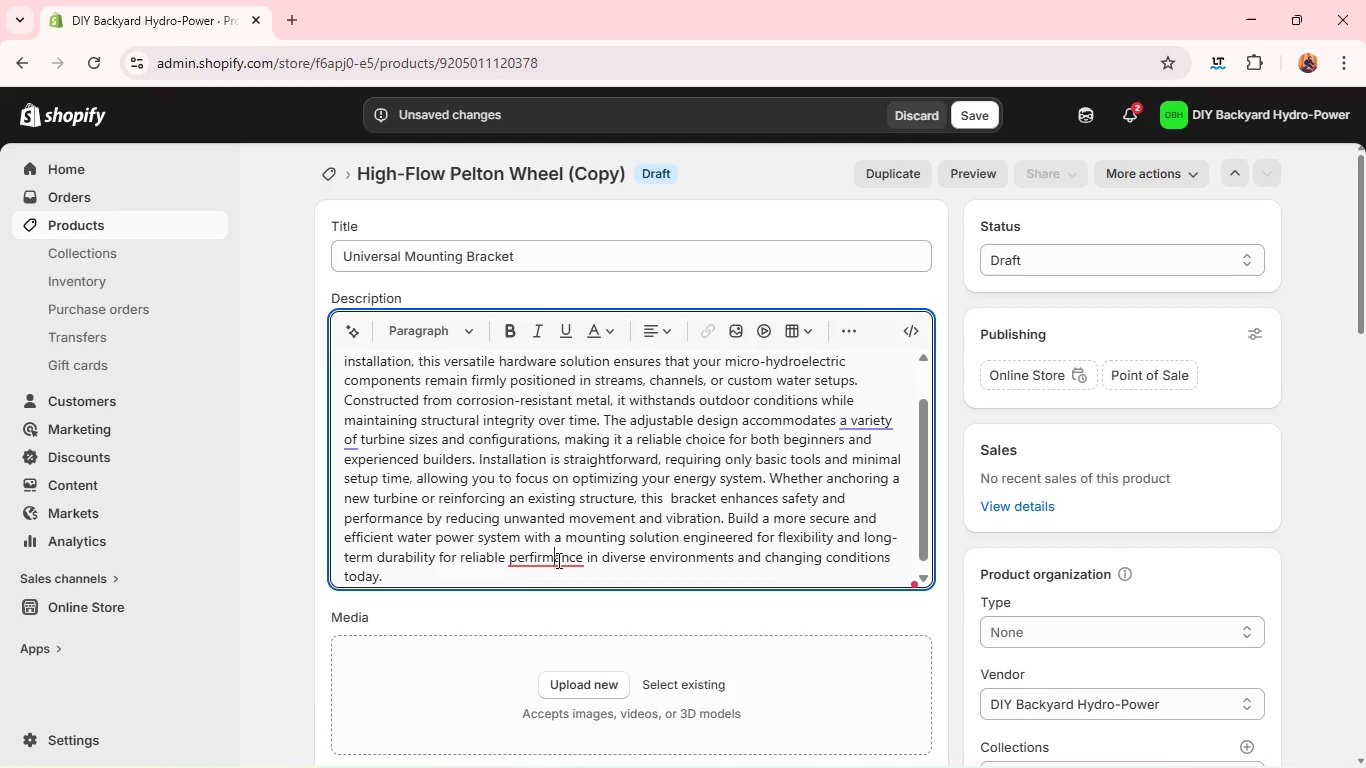 
left_click([557, 560])
 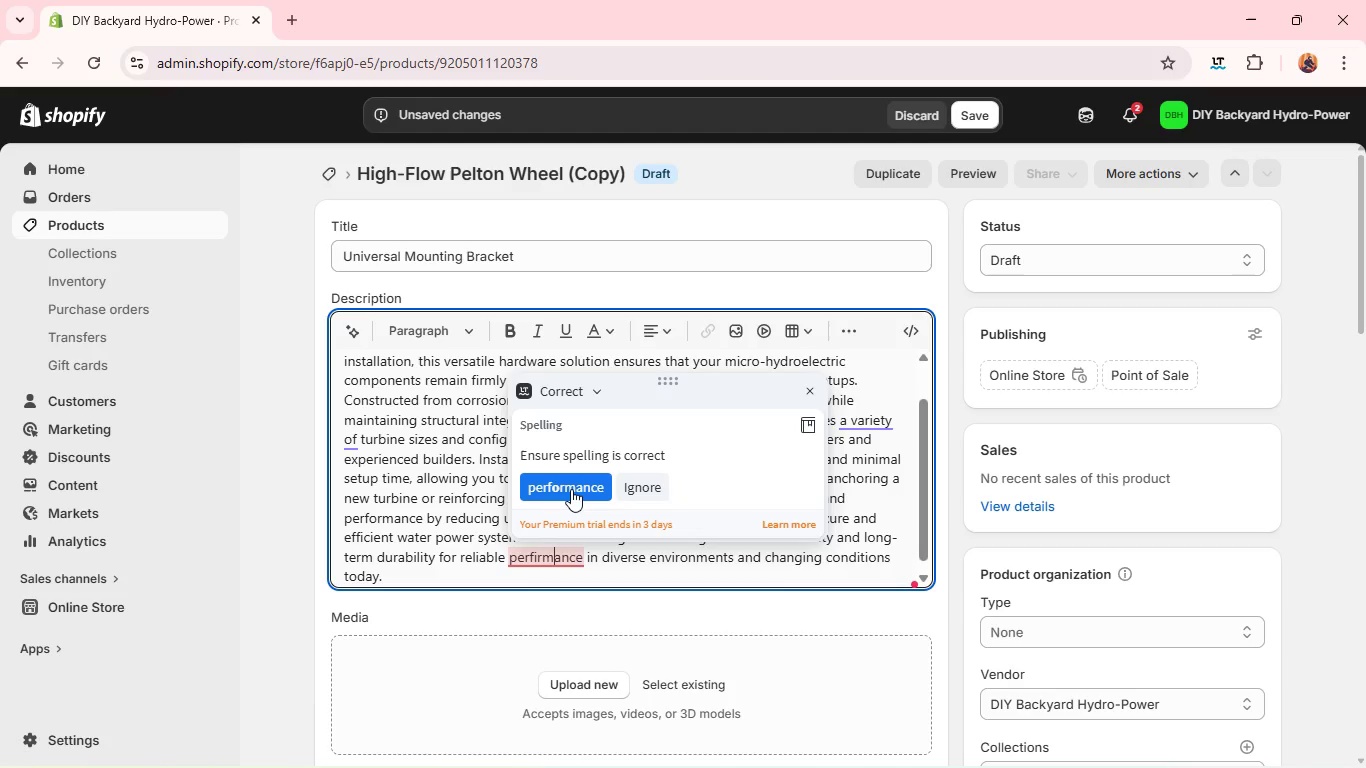 
left_click([571, 489])
 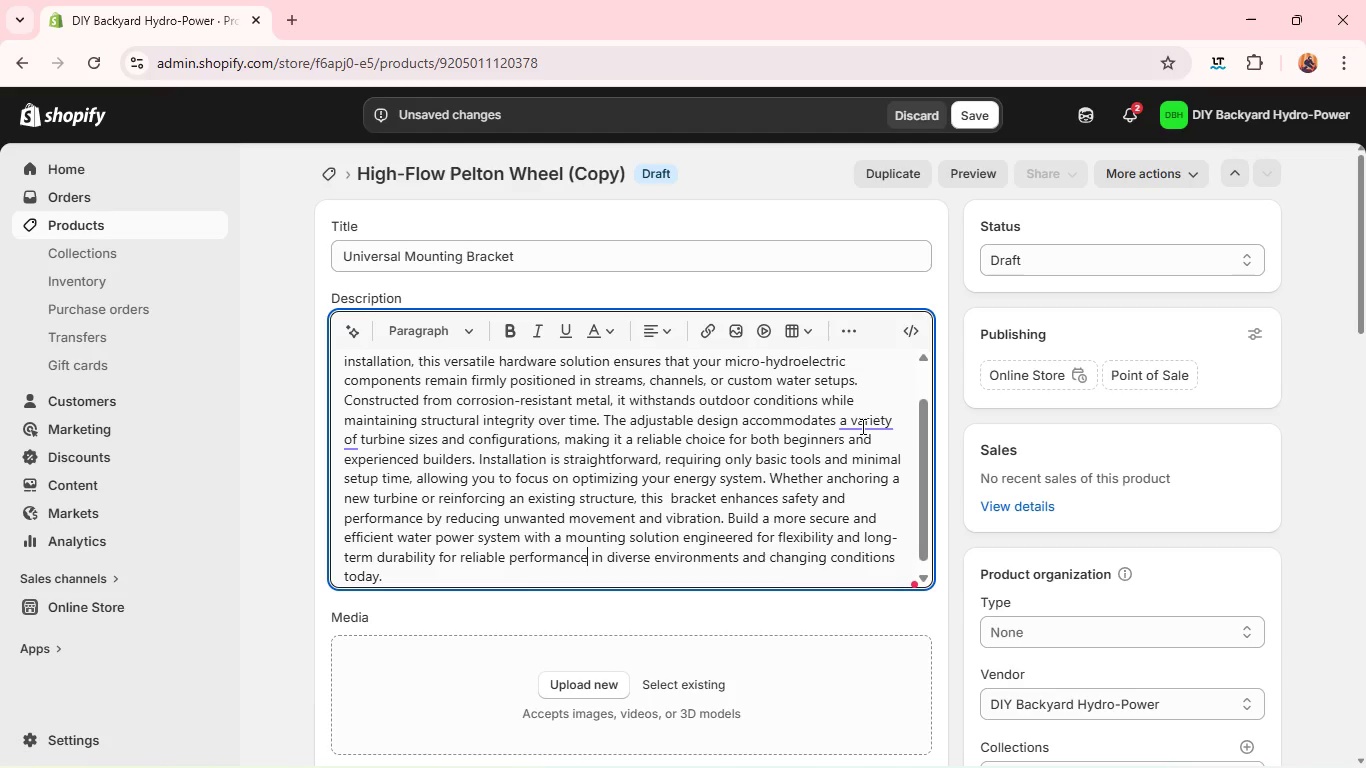 
left_click([860, 426])
 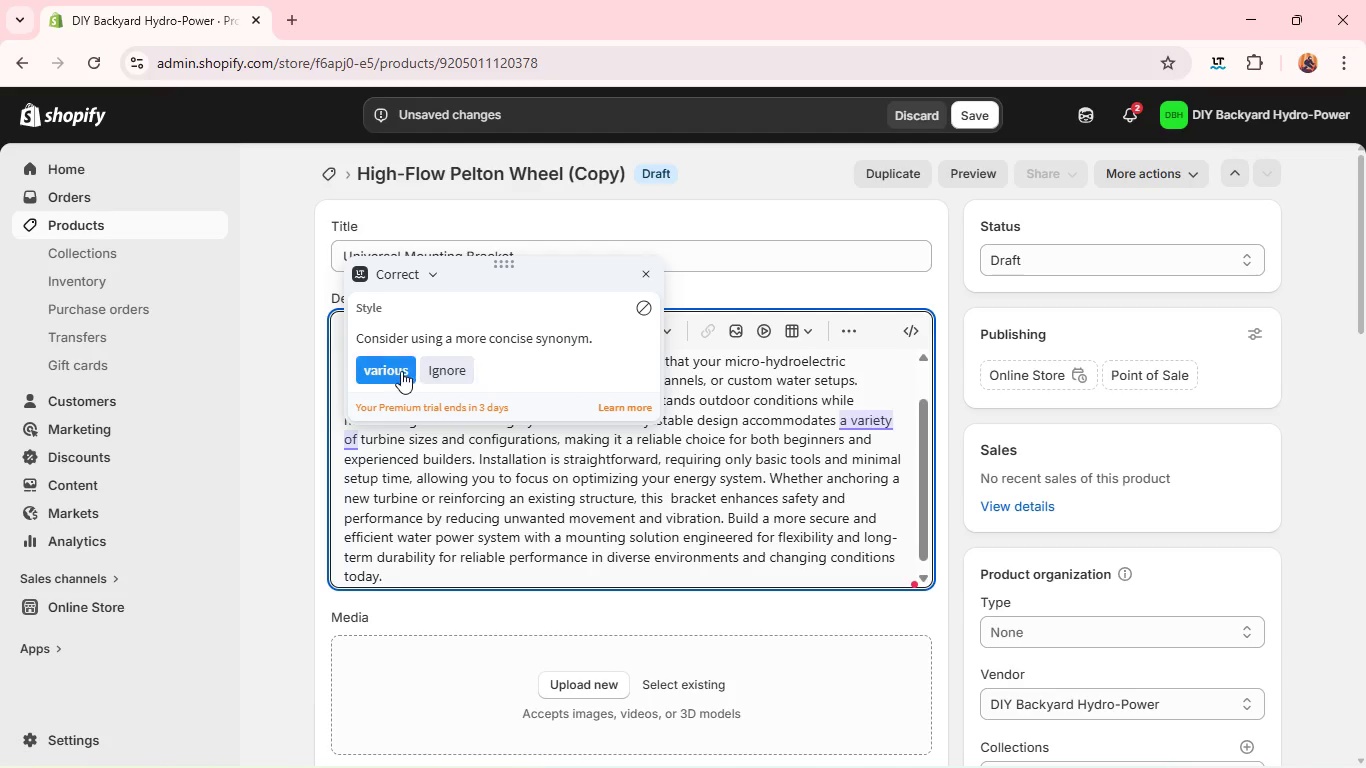 
left_click([399, 372])
 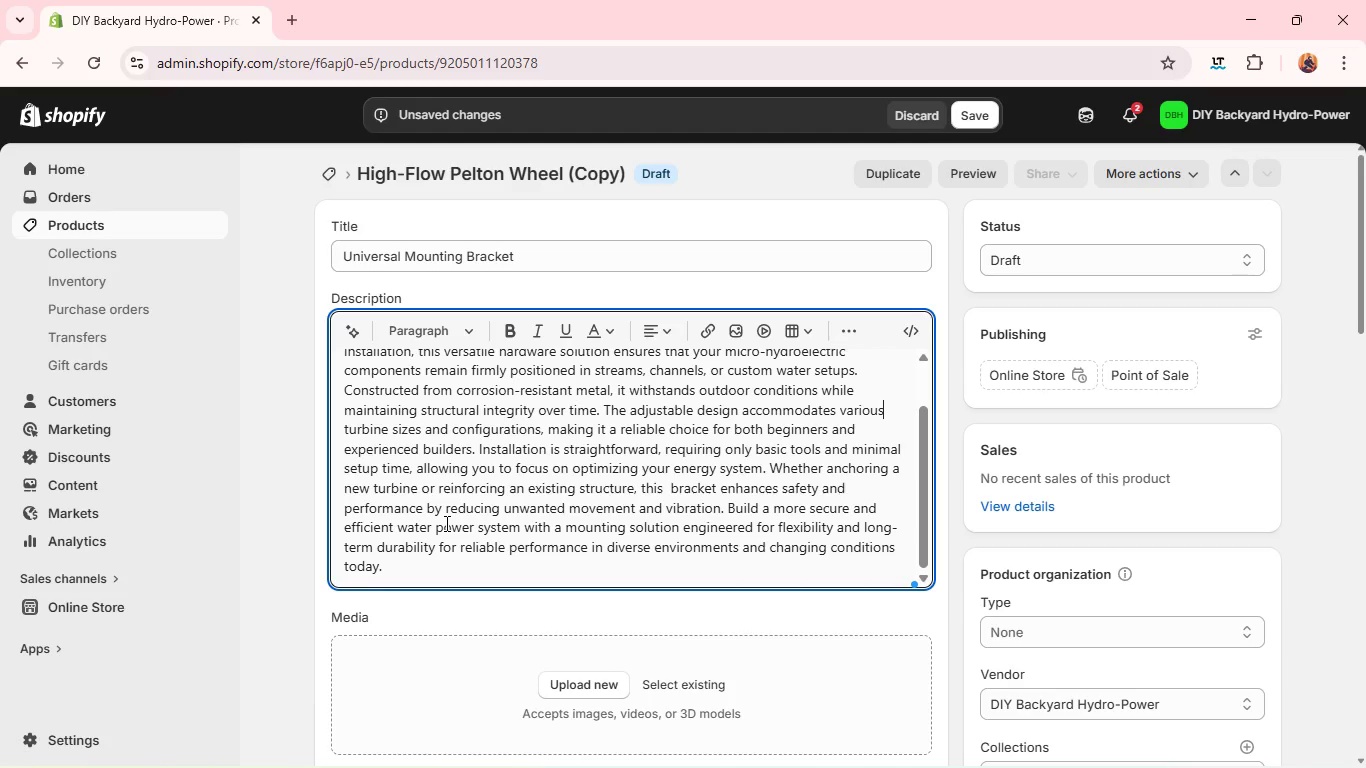 
key(Control+Z)
 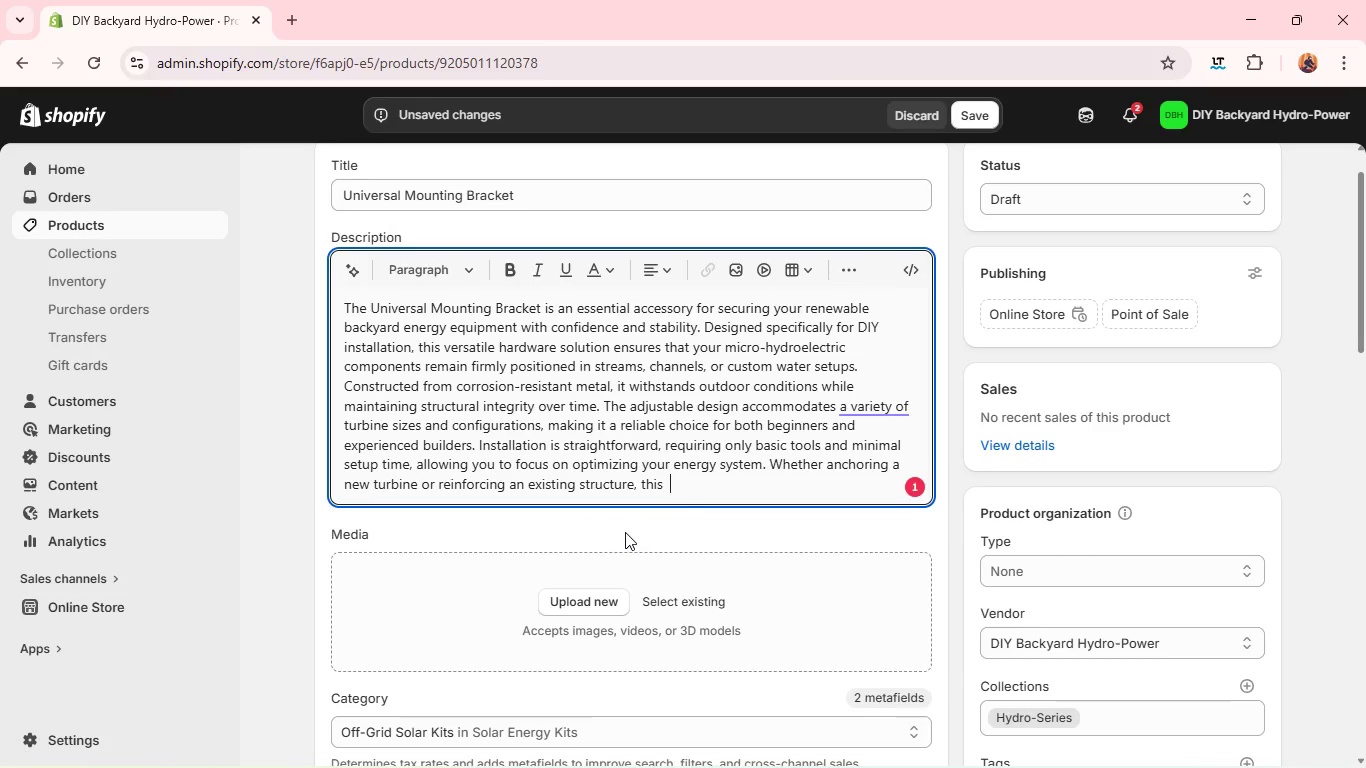 
wait(15.03)
 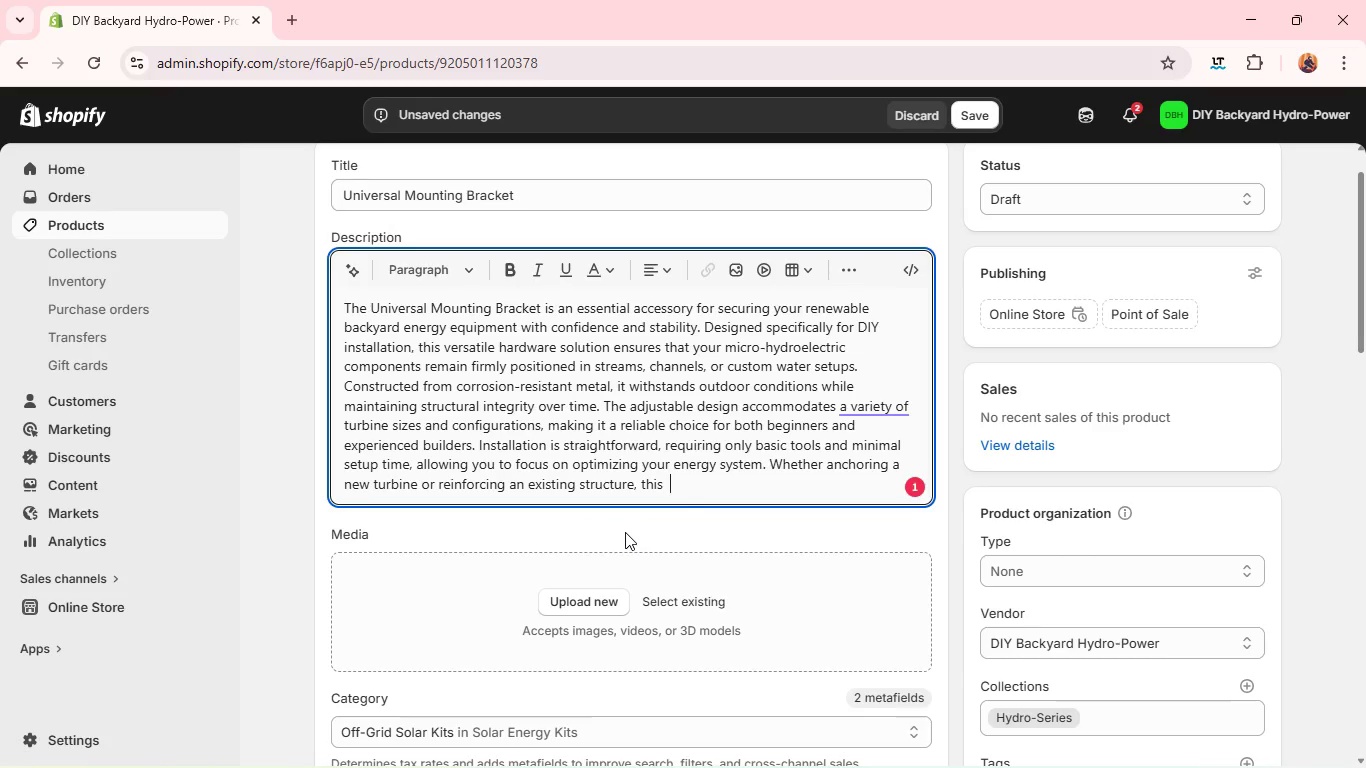 
type(bracket enhancs )
 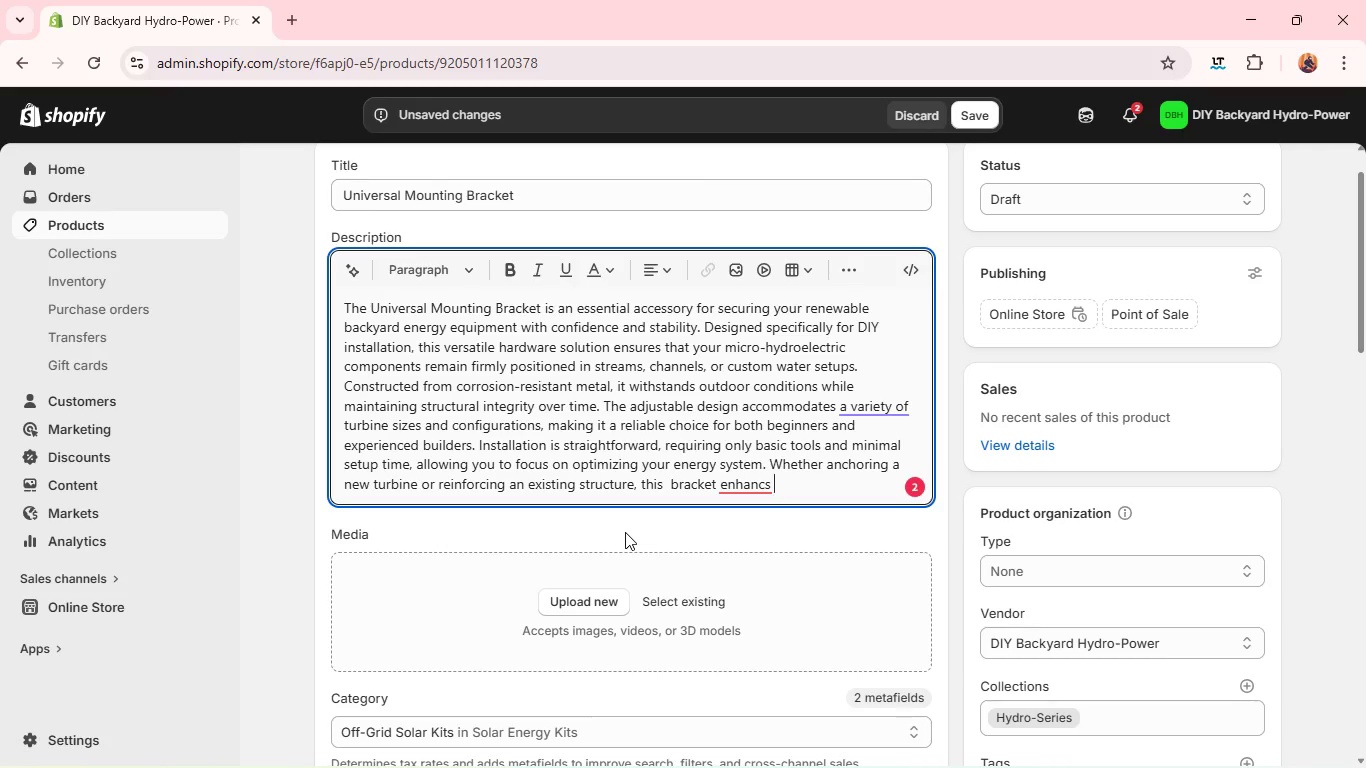 
key(Backspace)
key(Backspace)
type(es safety and performance by reducing unwanted movement and vibration. Build a more secure and efficient water power system with a mounting solution engineered for flexibility and long-term durability for reliable performance in diverse environments and changing conditions tos)
key(Backspace)
type(day. )
 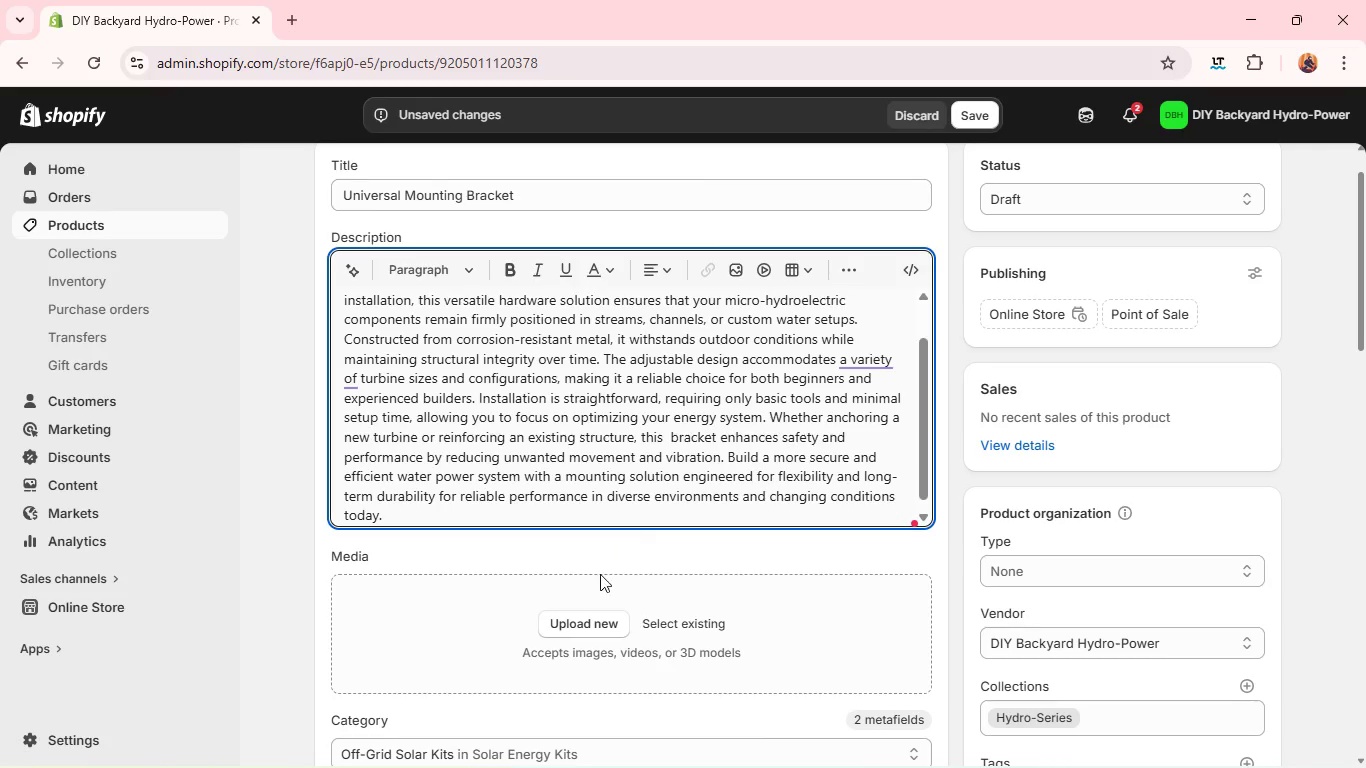 
left_click([598, 628])
 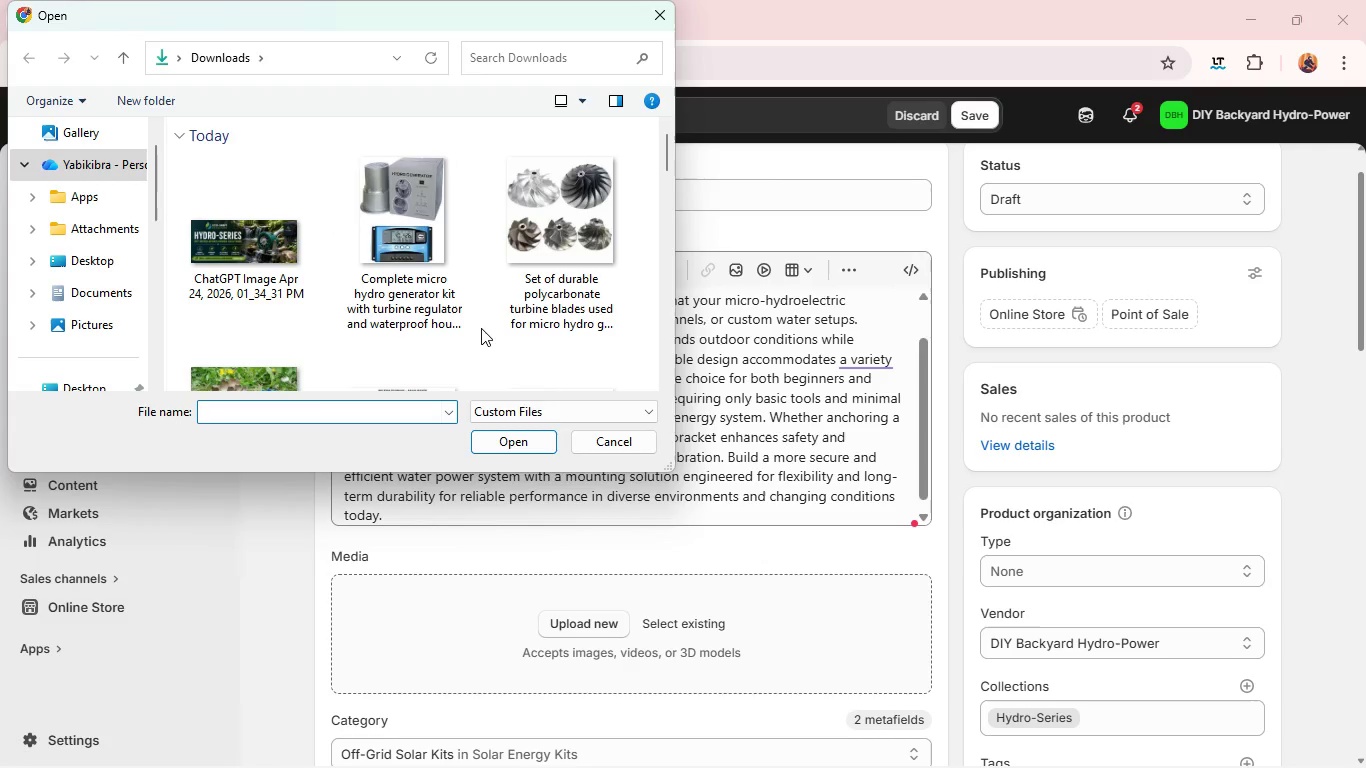 
scroll: coordinate [481, 327], scroll_direction: down, amount: 3.0
 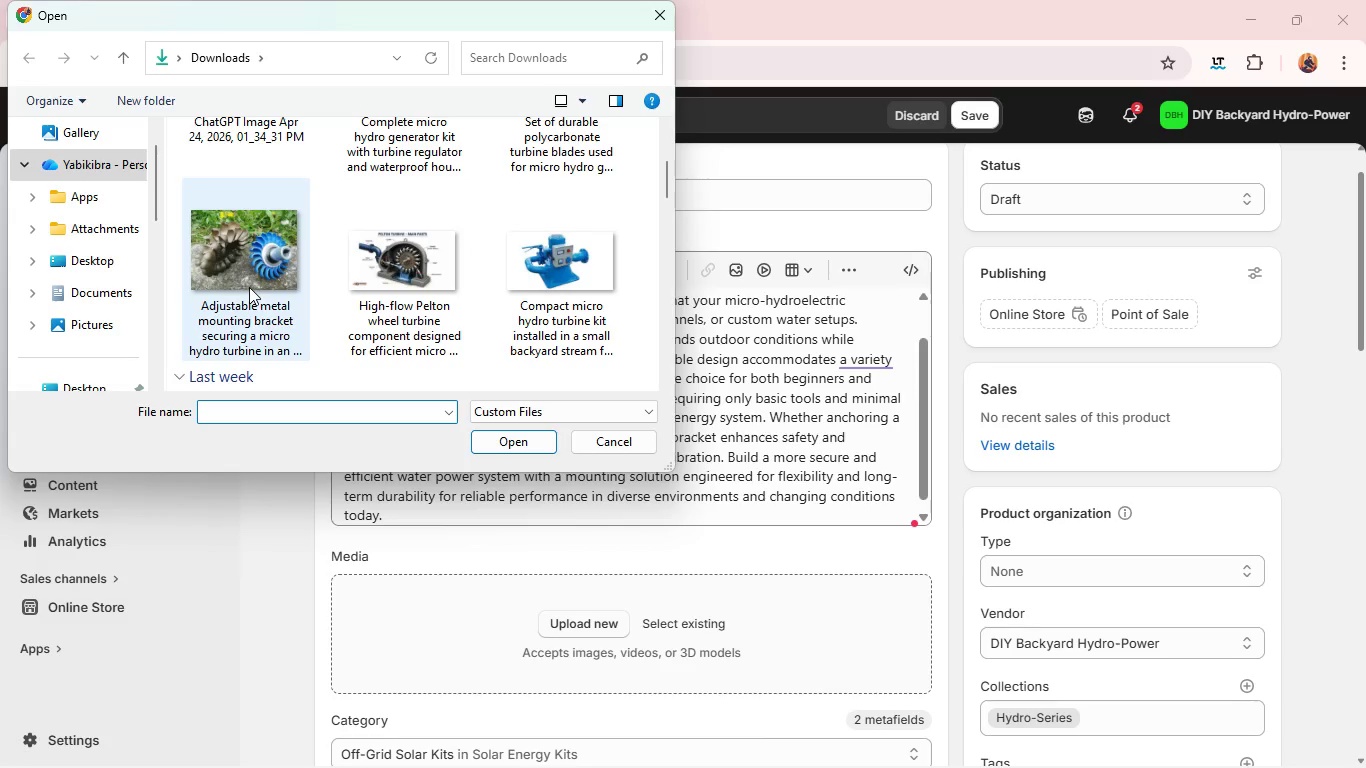 
left_click([249, 287])
 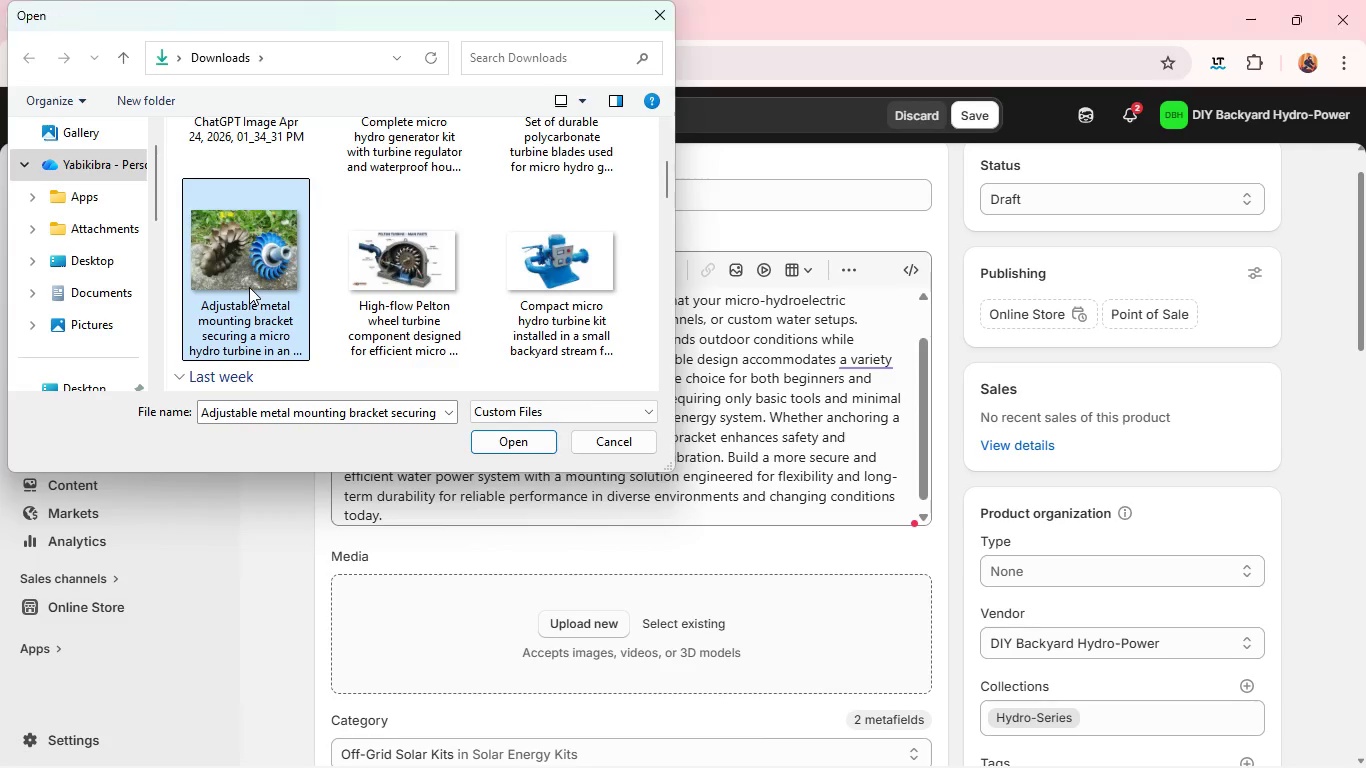 
key(Enter)
 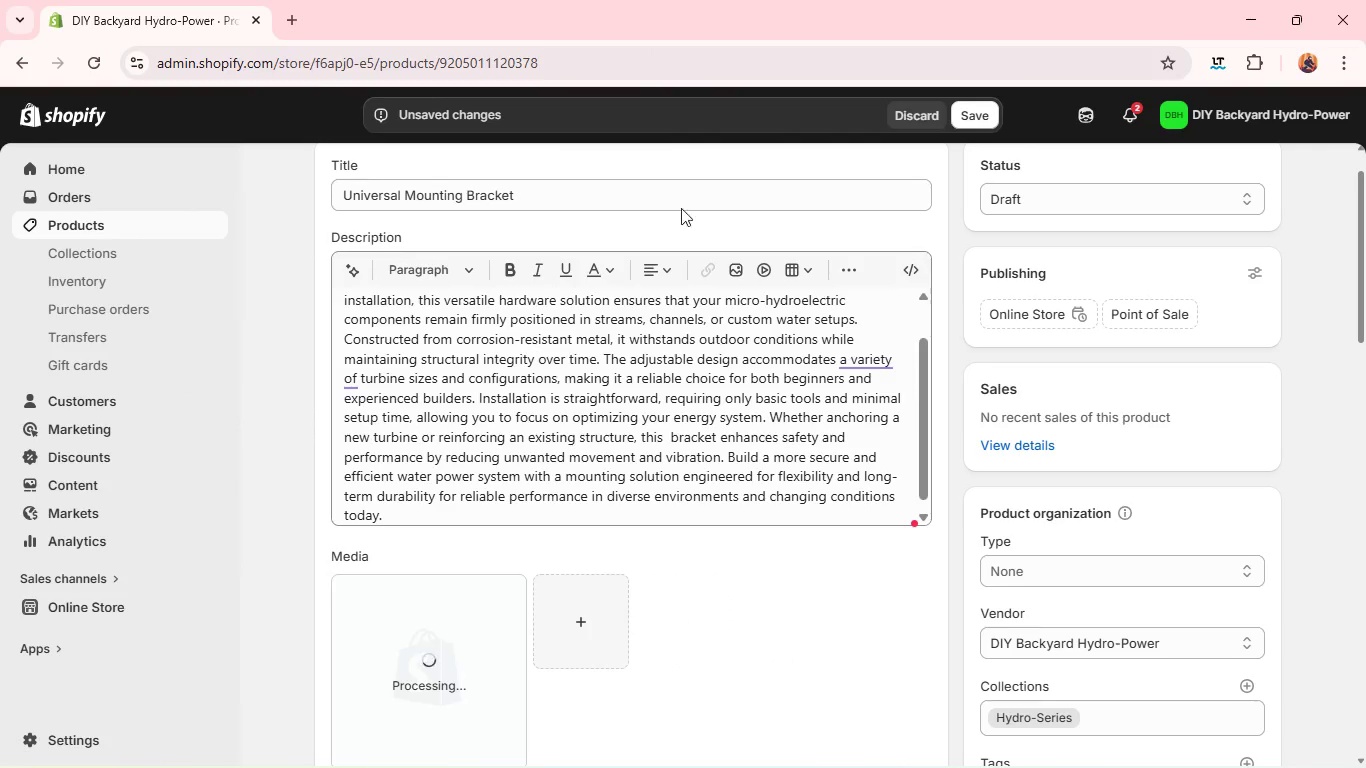 
wait(6.0)
 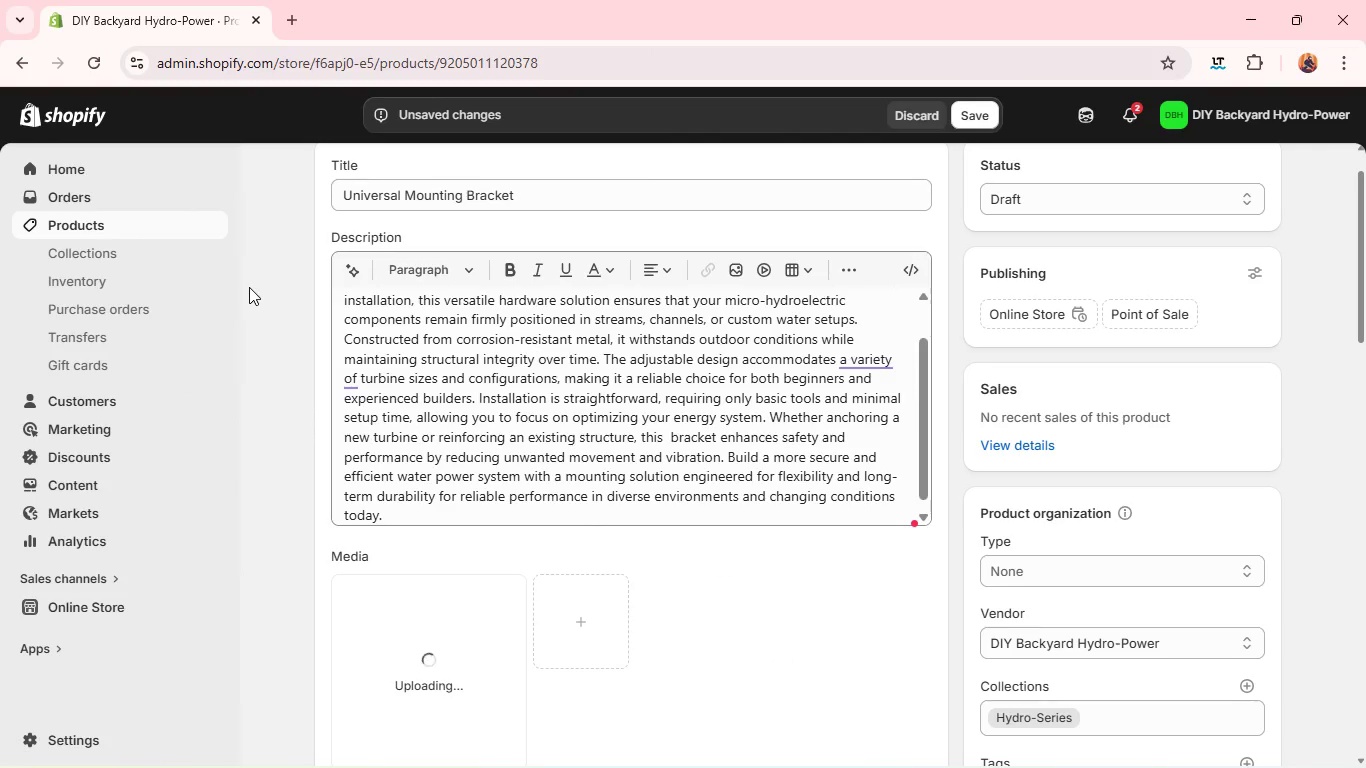 
left_click([856, 367])
 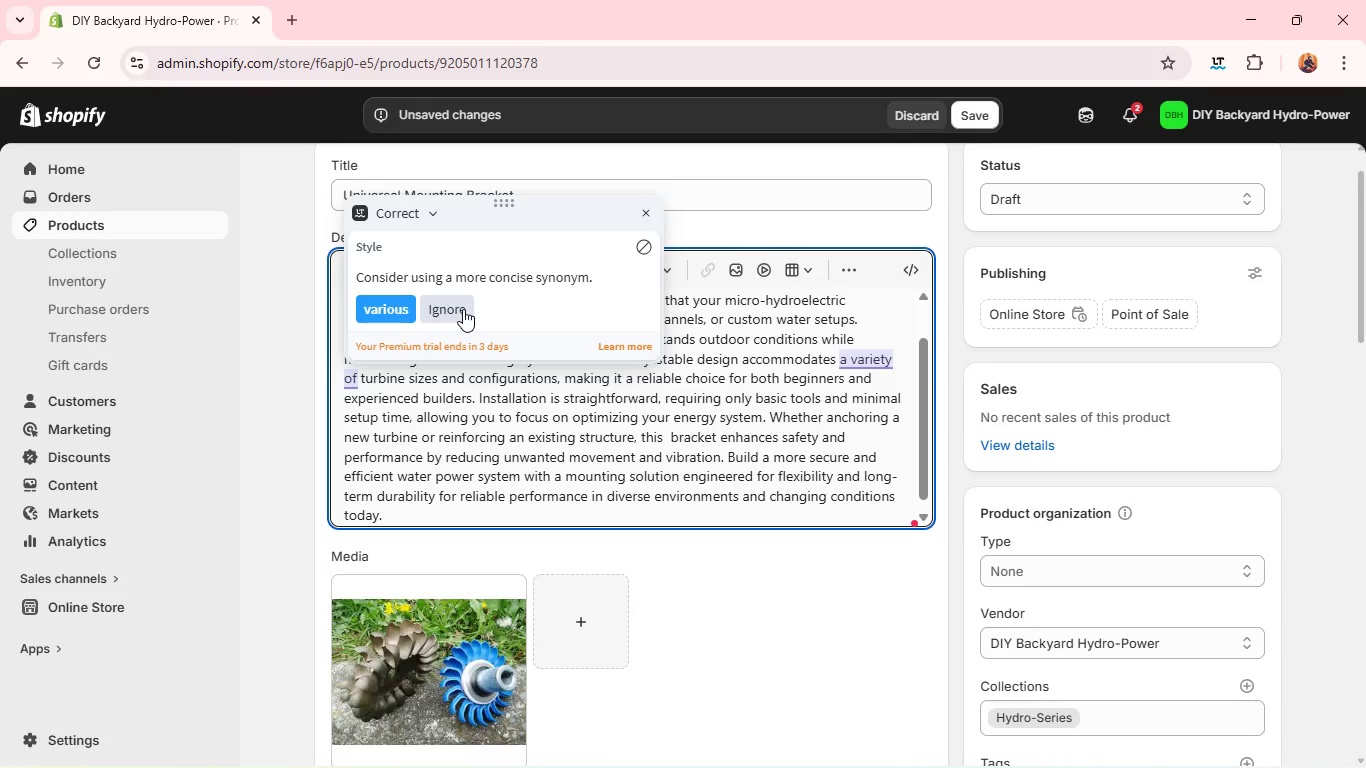 
left_click([463, 309])
 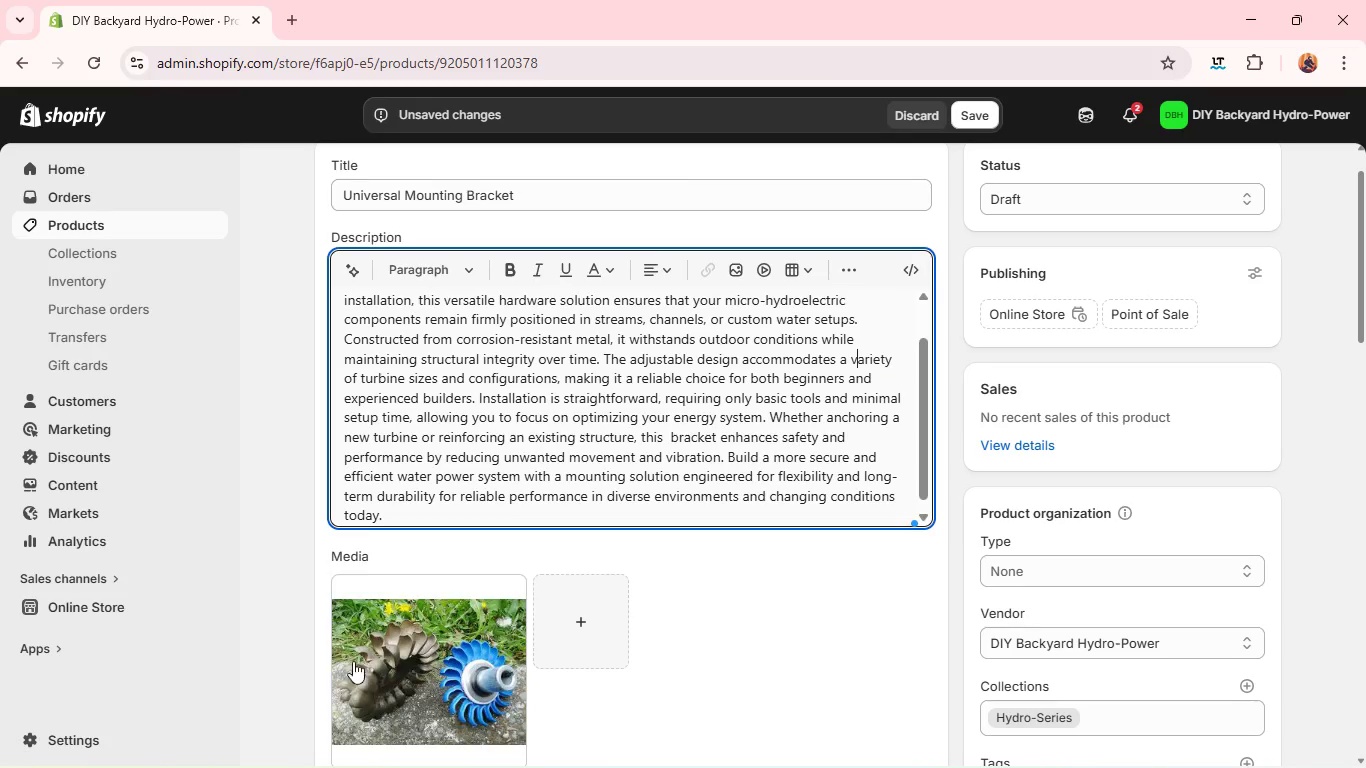 
left_click([366, 662])
 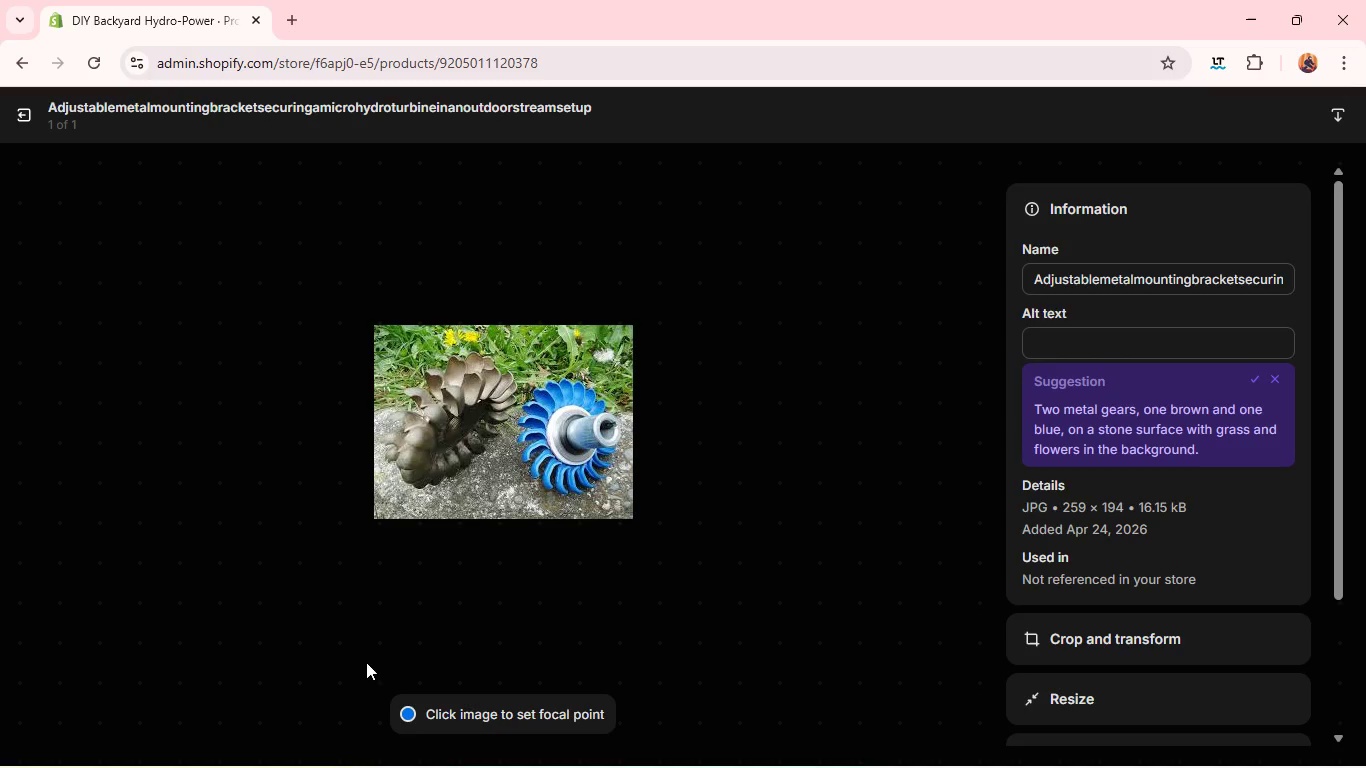 
wait(7.84)
 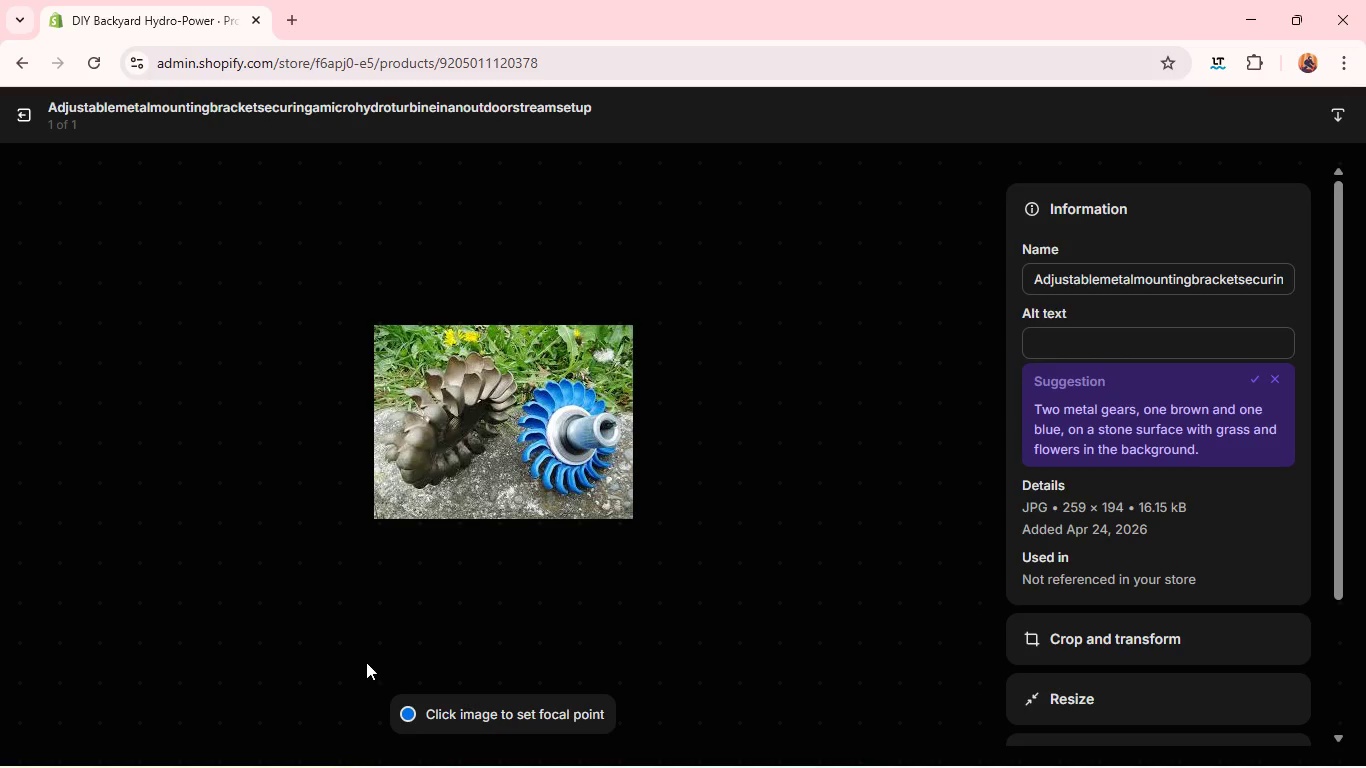 
left_click([1049, 376])
 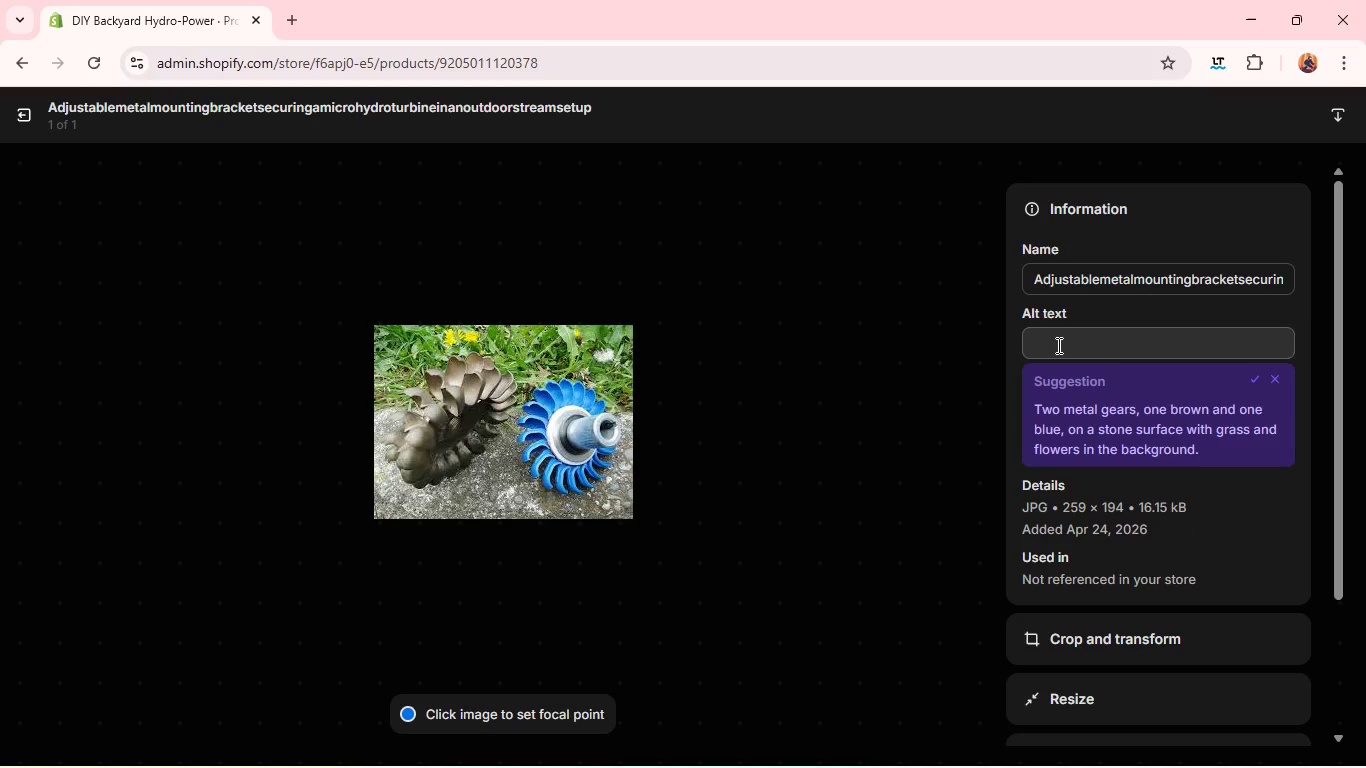 
left_click([1057, 345])
 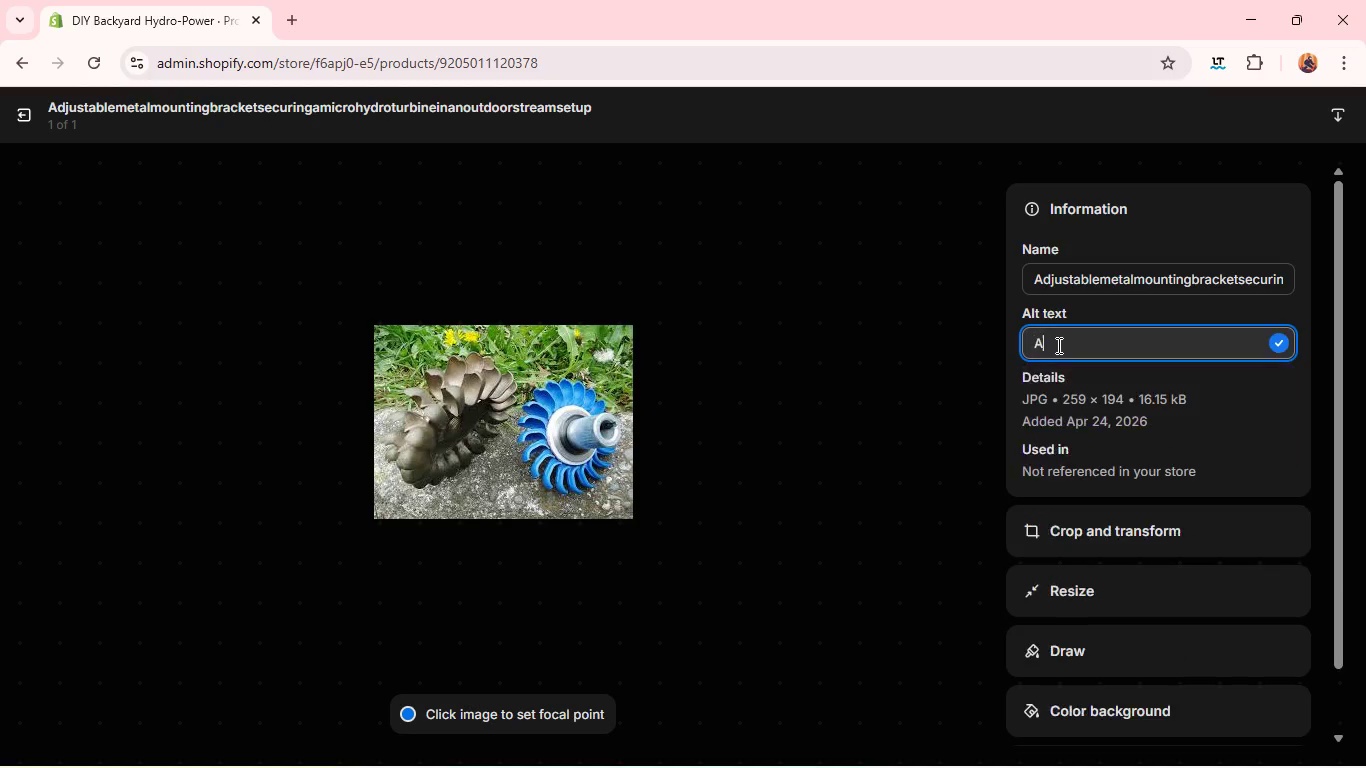 
type(Adjustable metal mounting bracket securing a micro hydro turbine in an outdoor stream setup )
 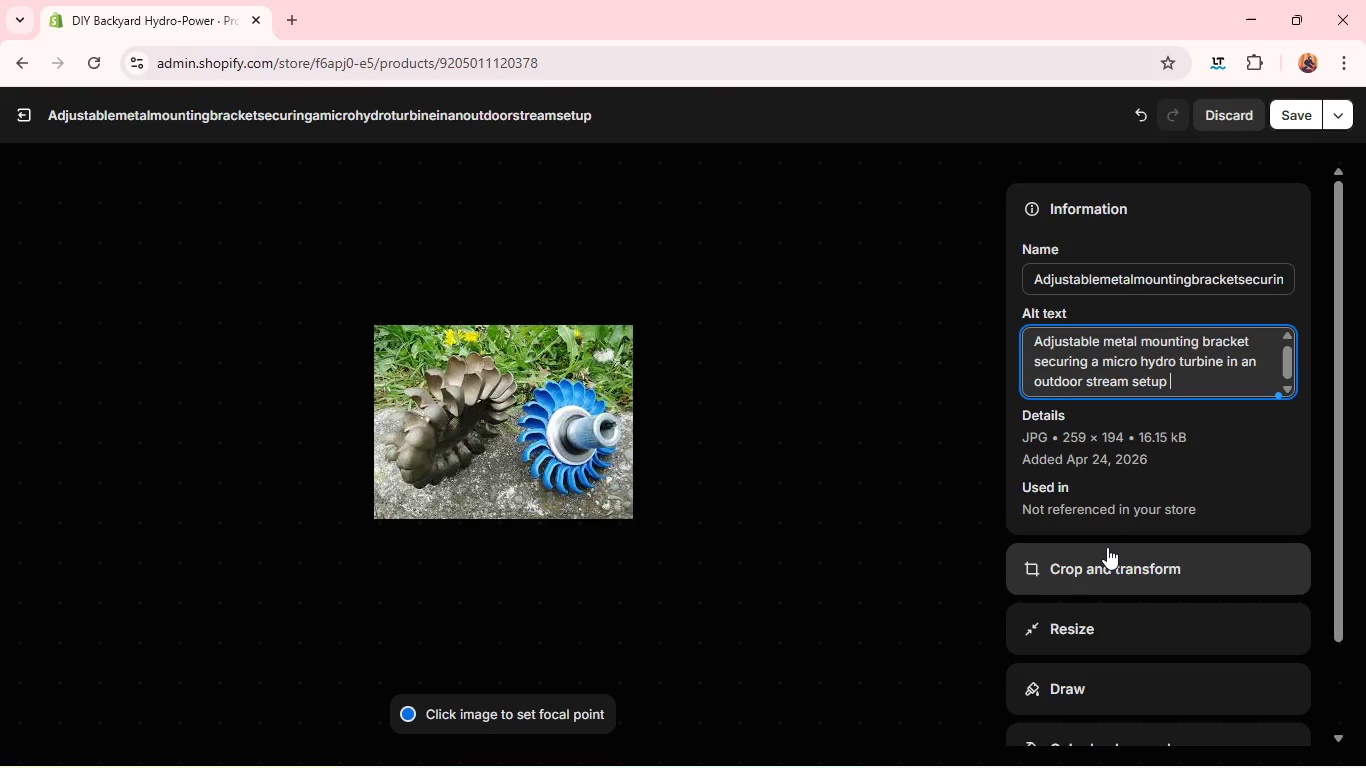 
left_click([1107, 547])
 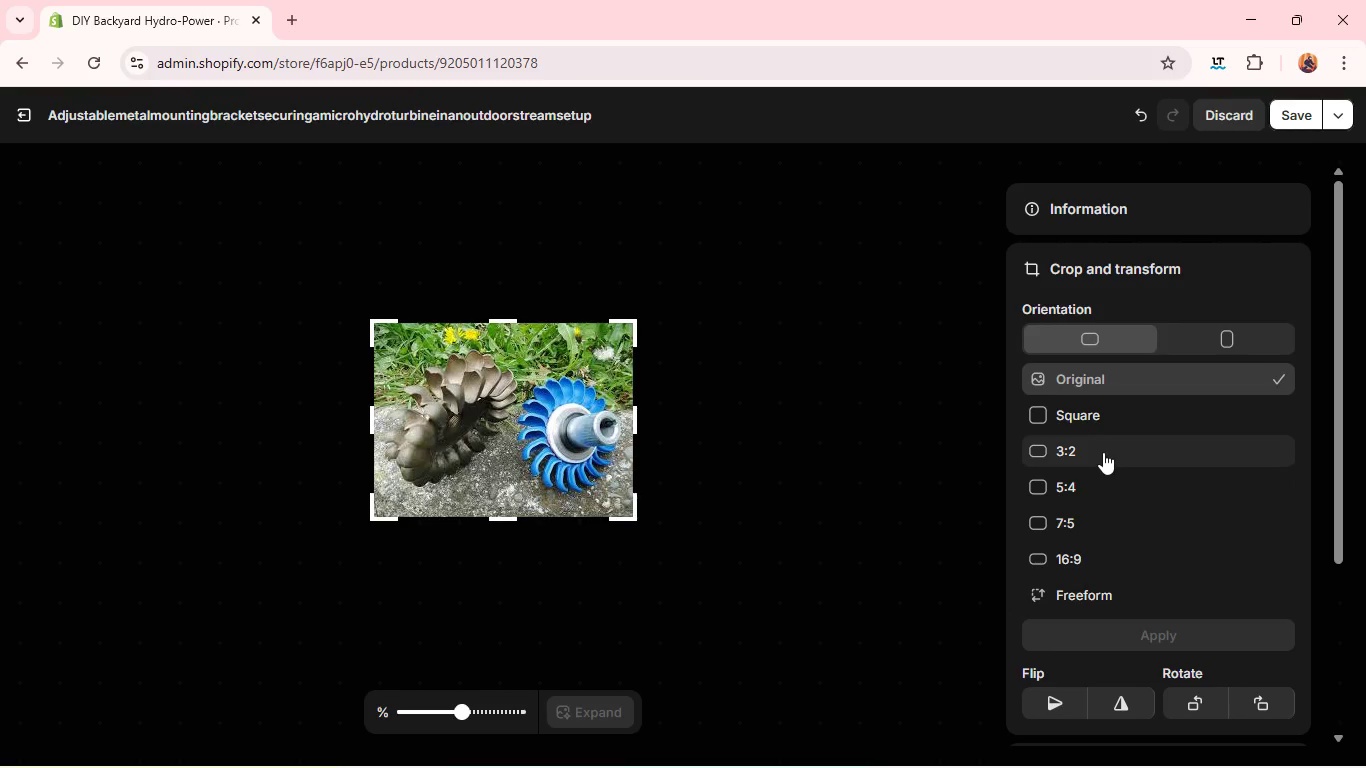 
left_click([1103, 452])
 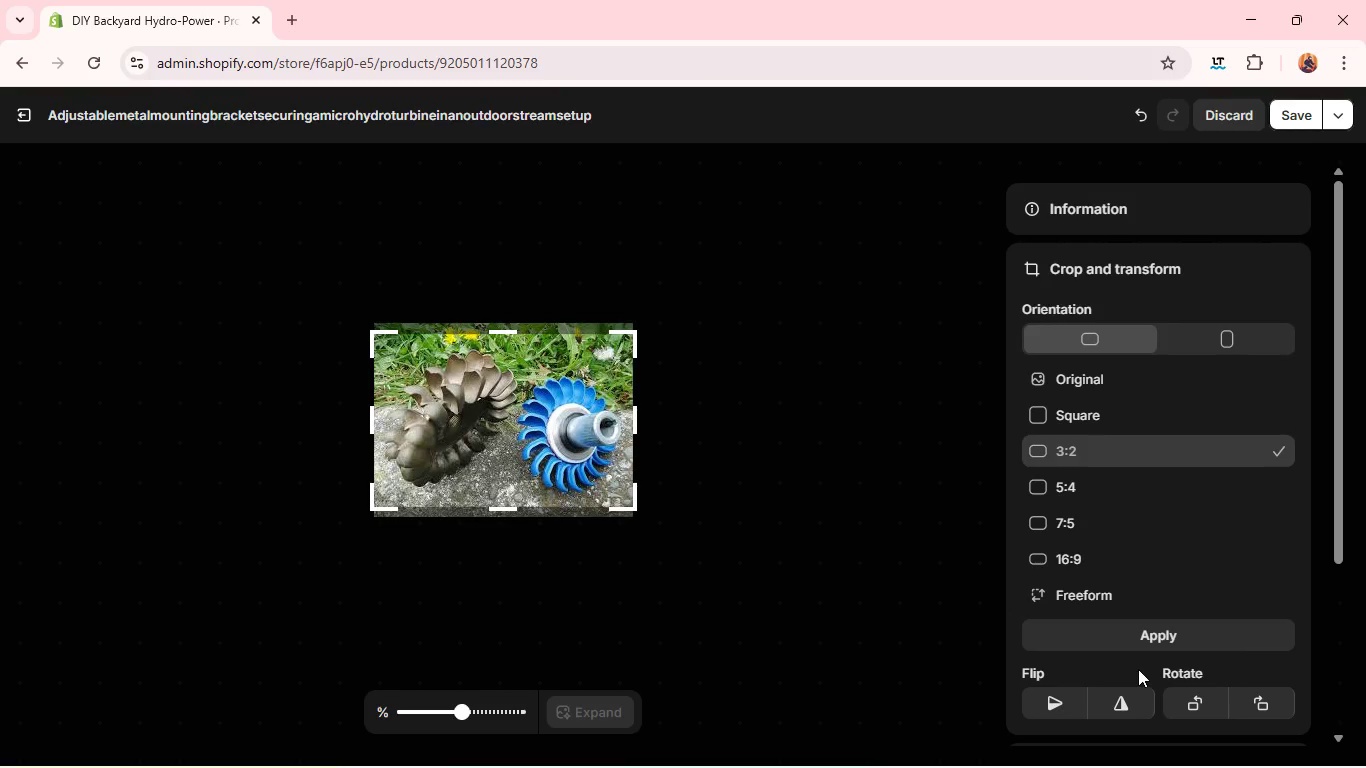 
left_click([1138, 669])
 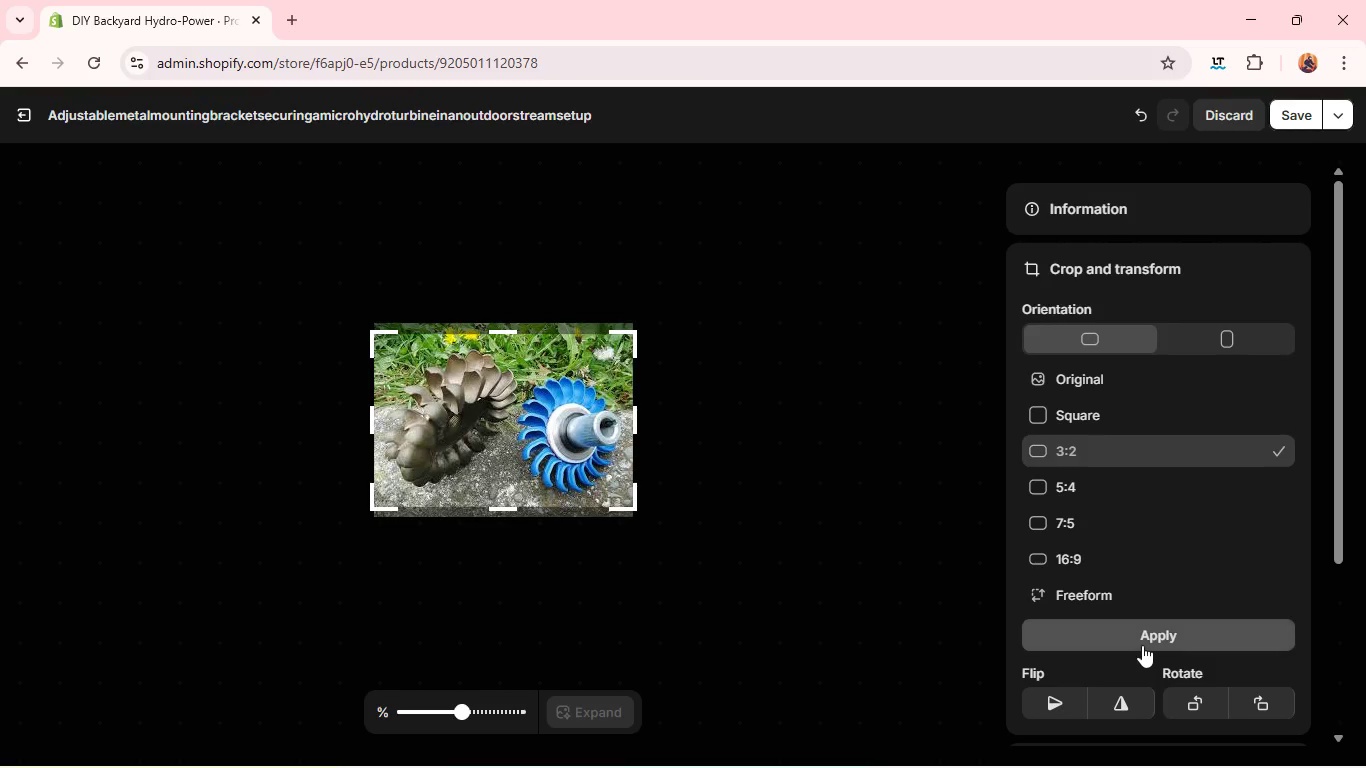 
left_click([1142, 645])
 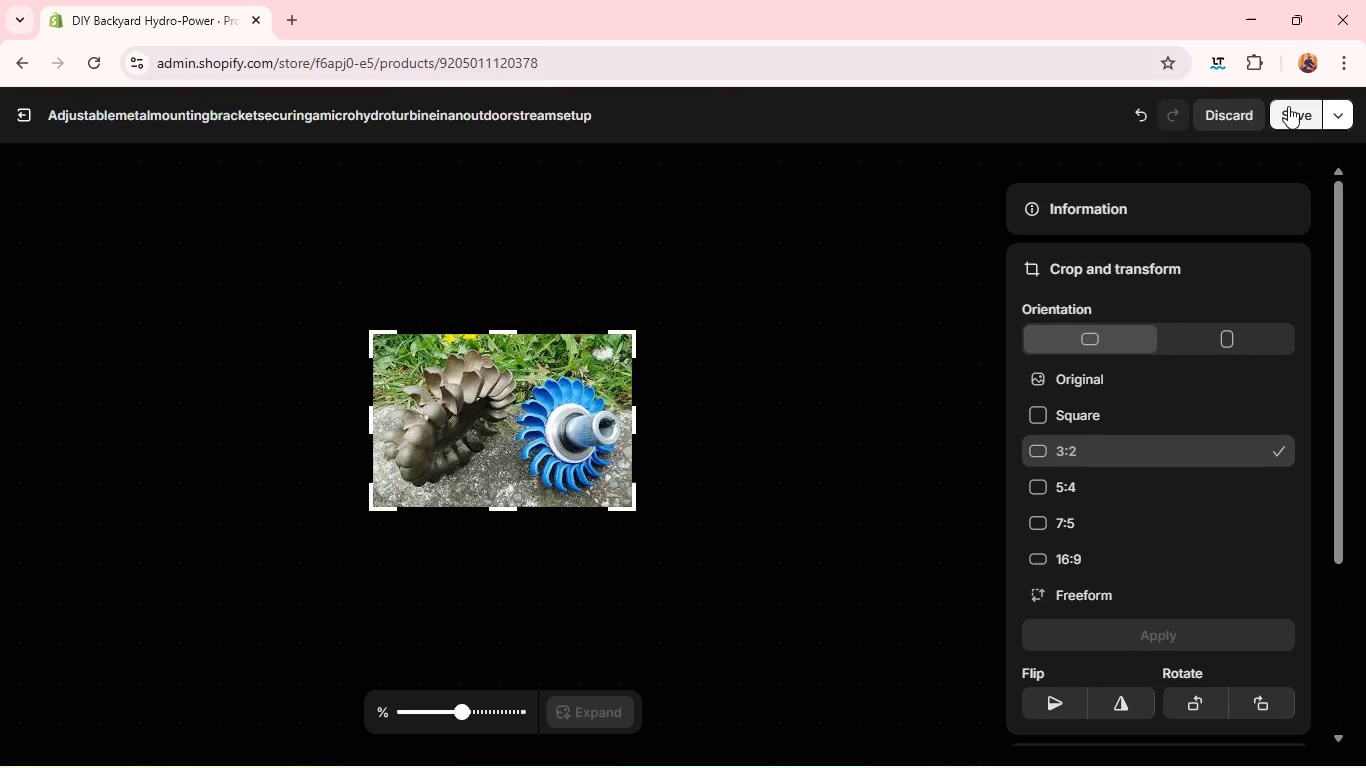 
left_click([1288, 106])
 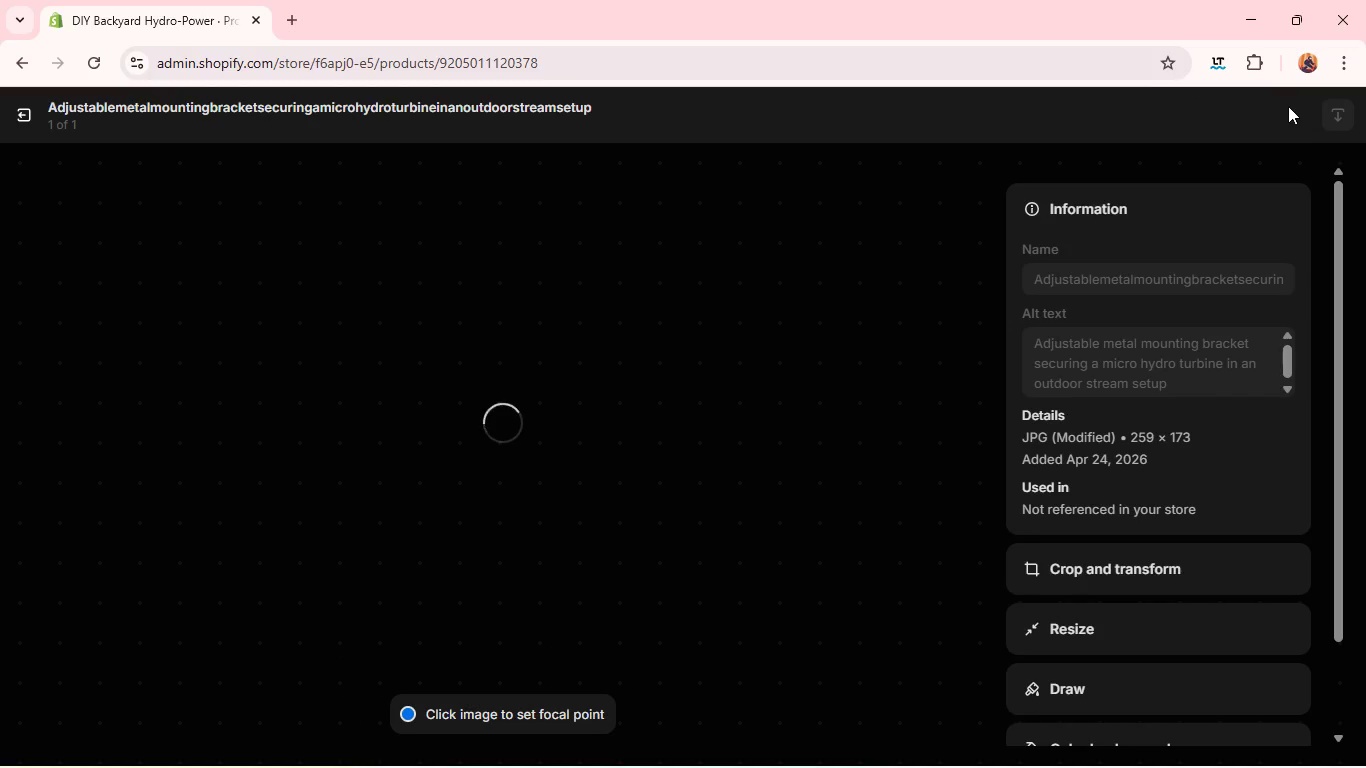 
wait(8.23)
 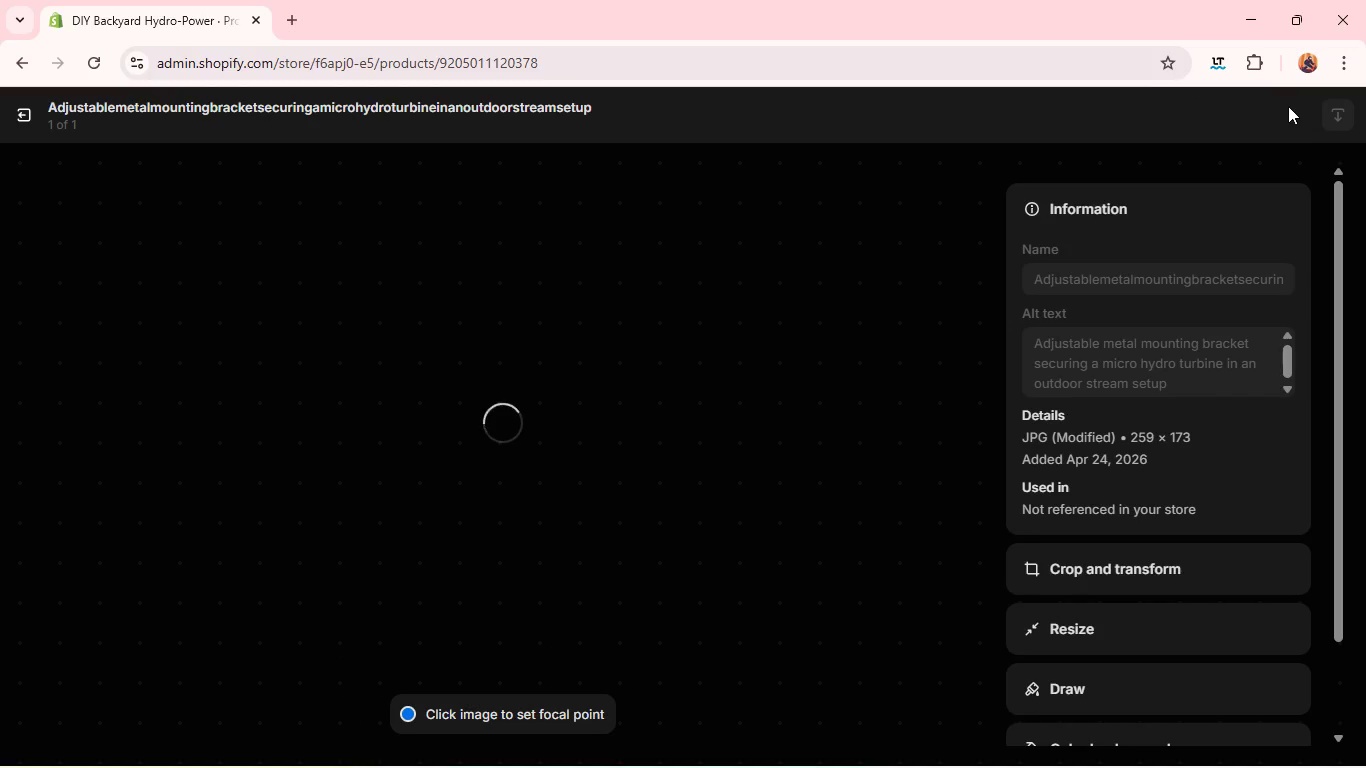 
left_click([23, 111])
 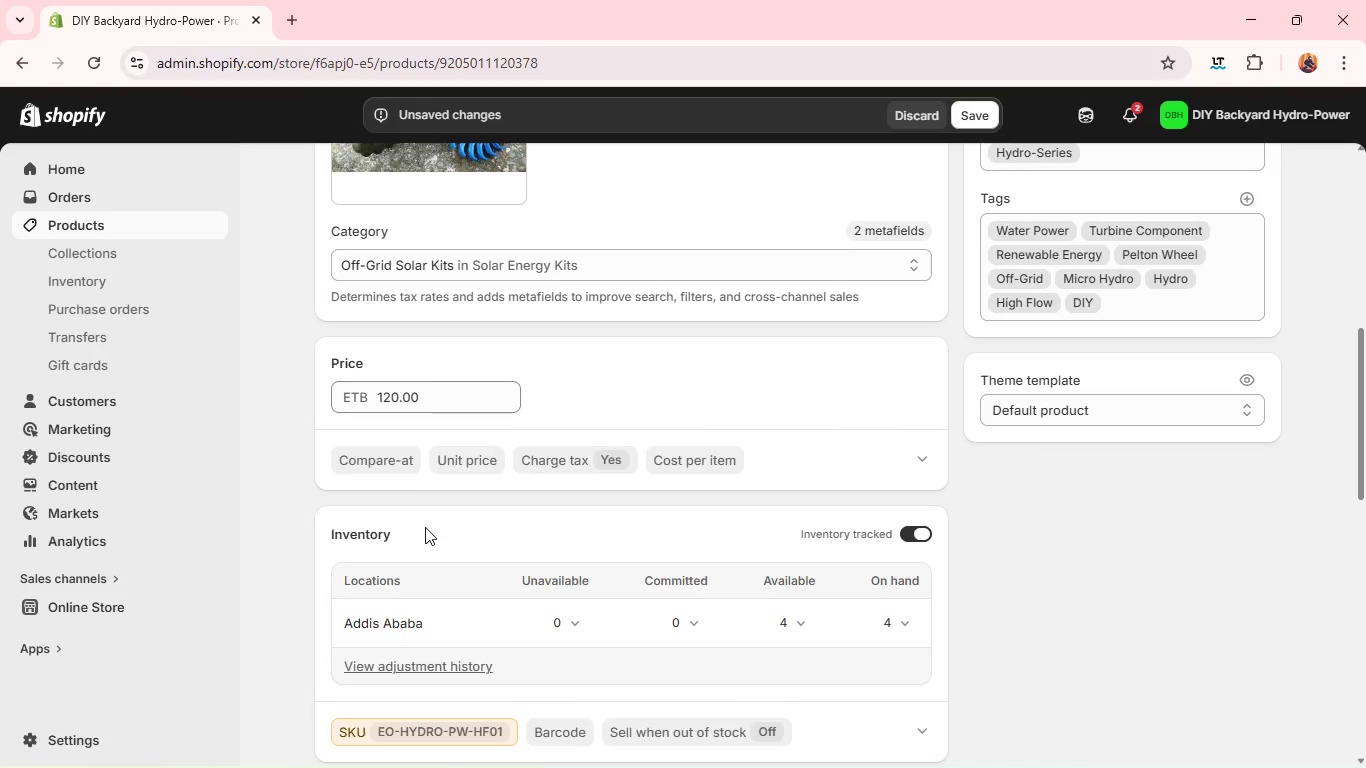 
wait(12.45)
 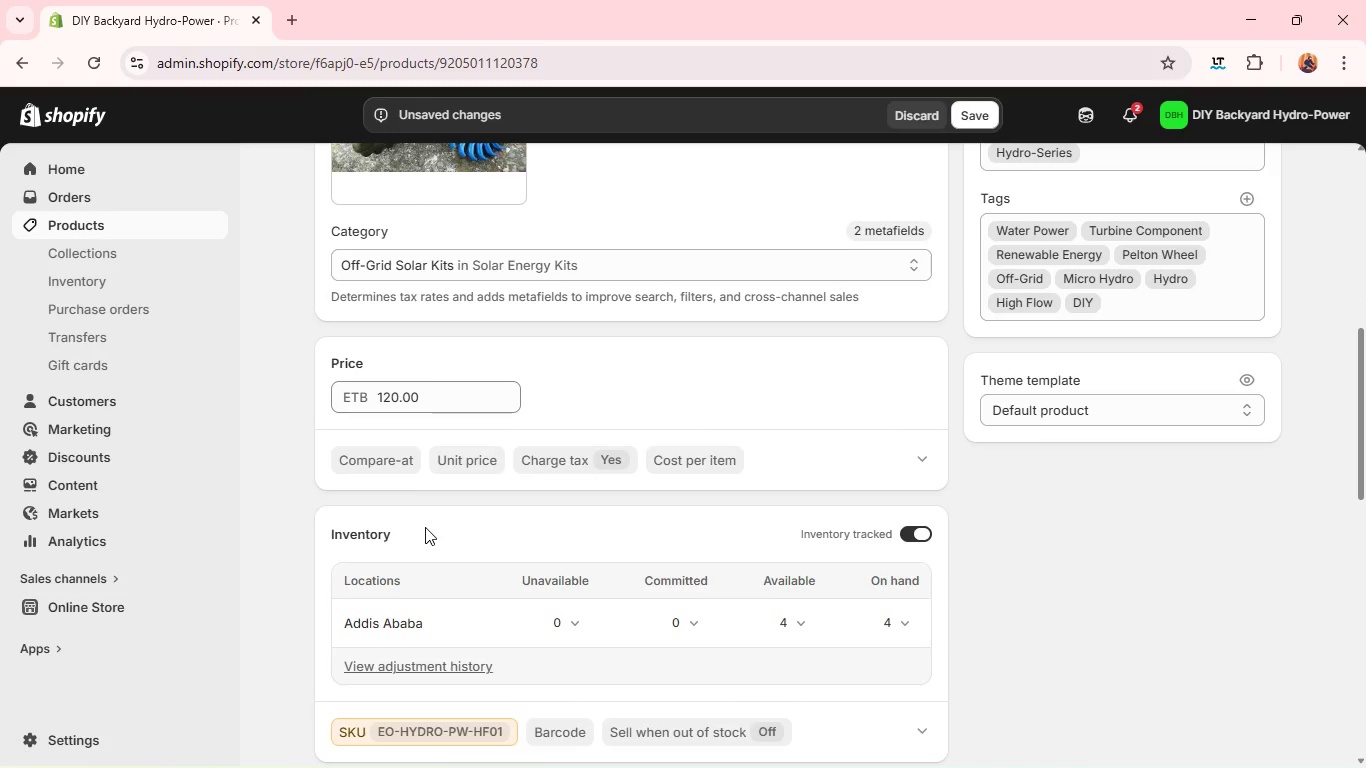 
double_click([440, 334])
 